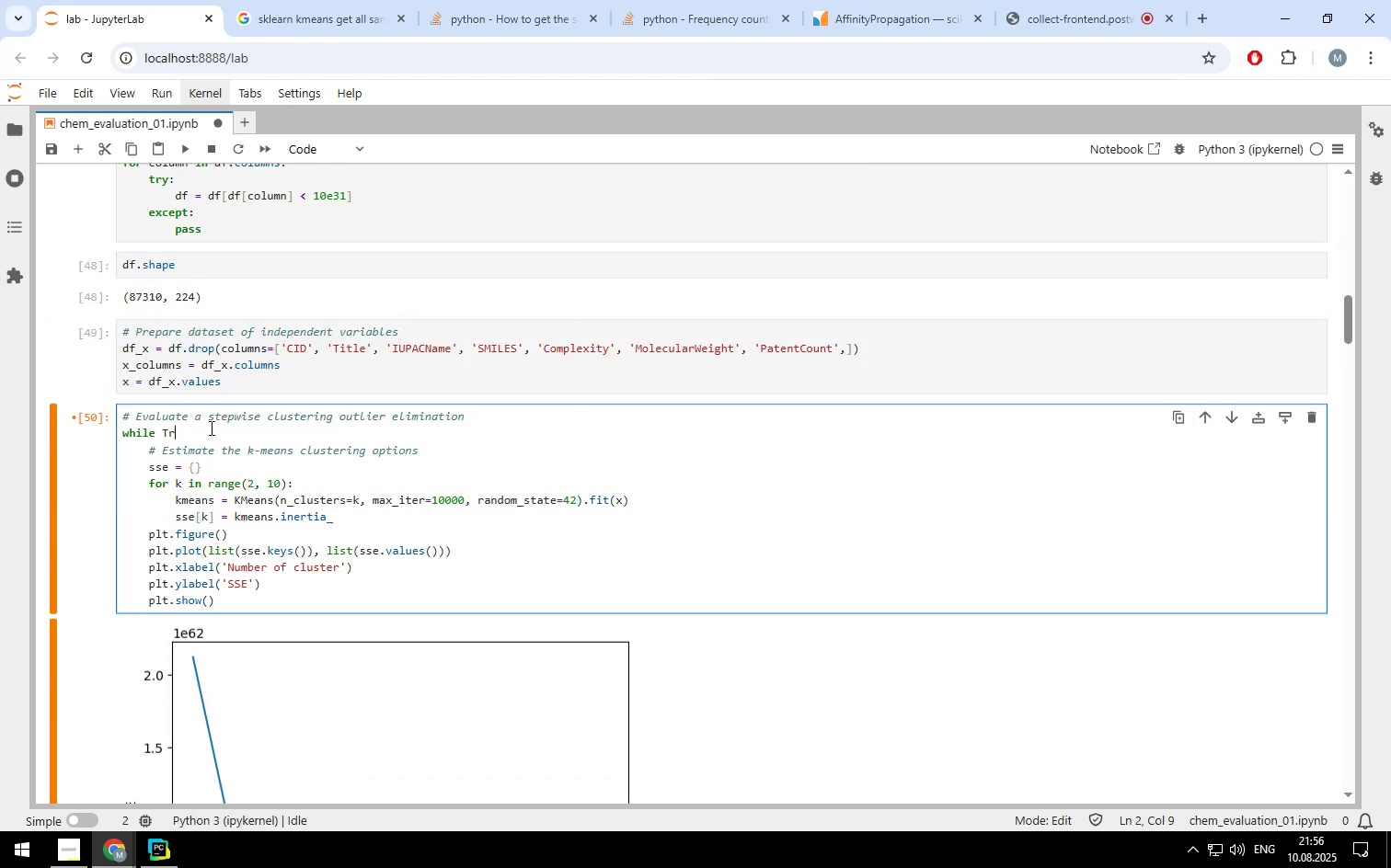 
key(Backspace)
 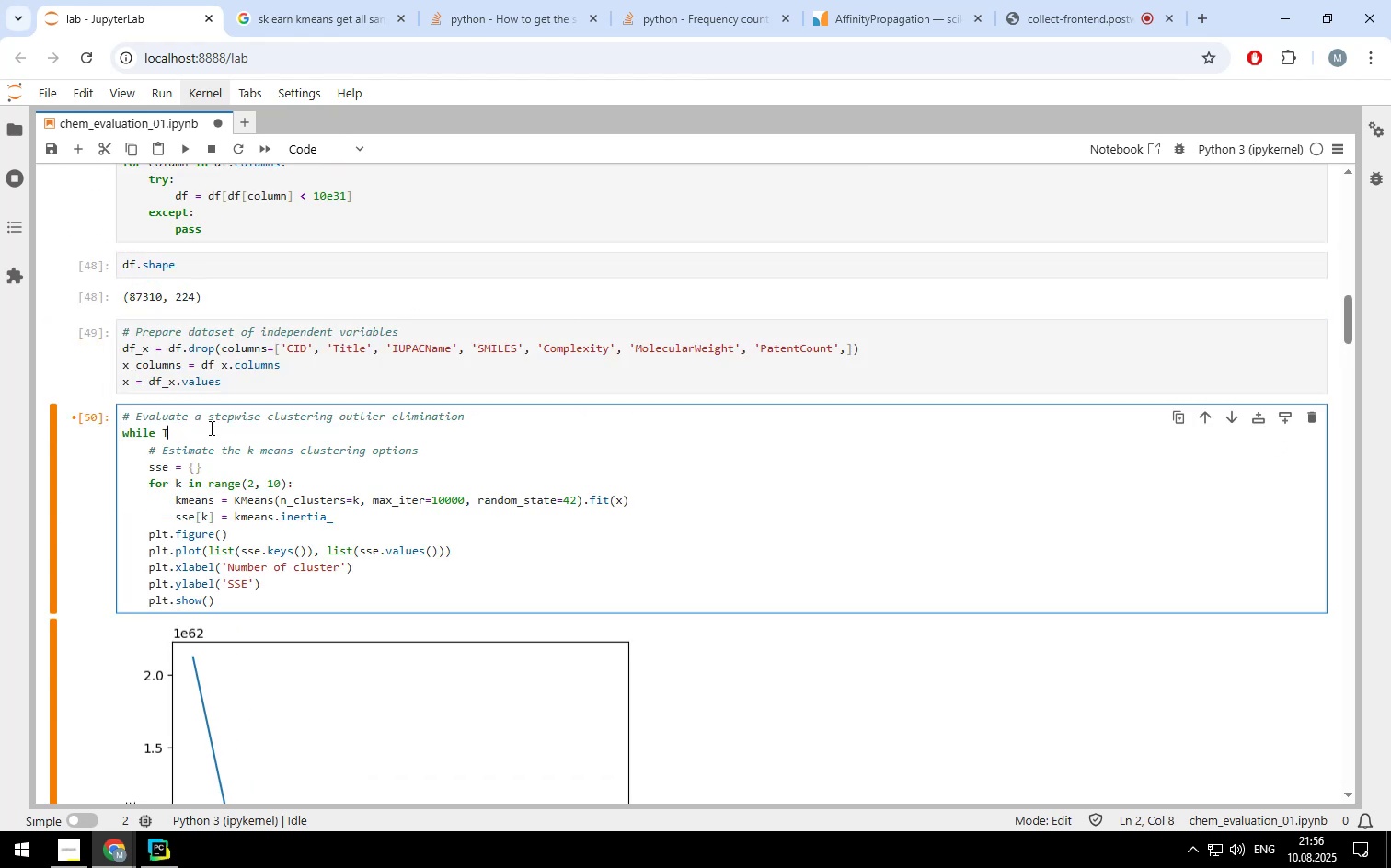 
key(Backspace)
 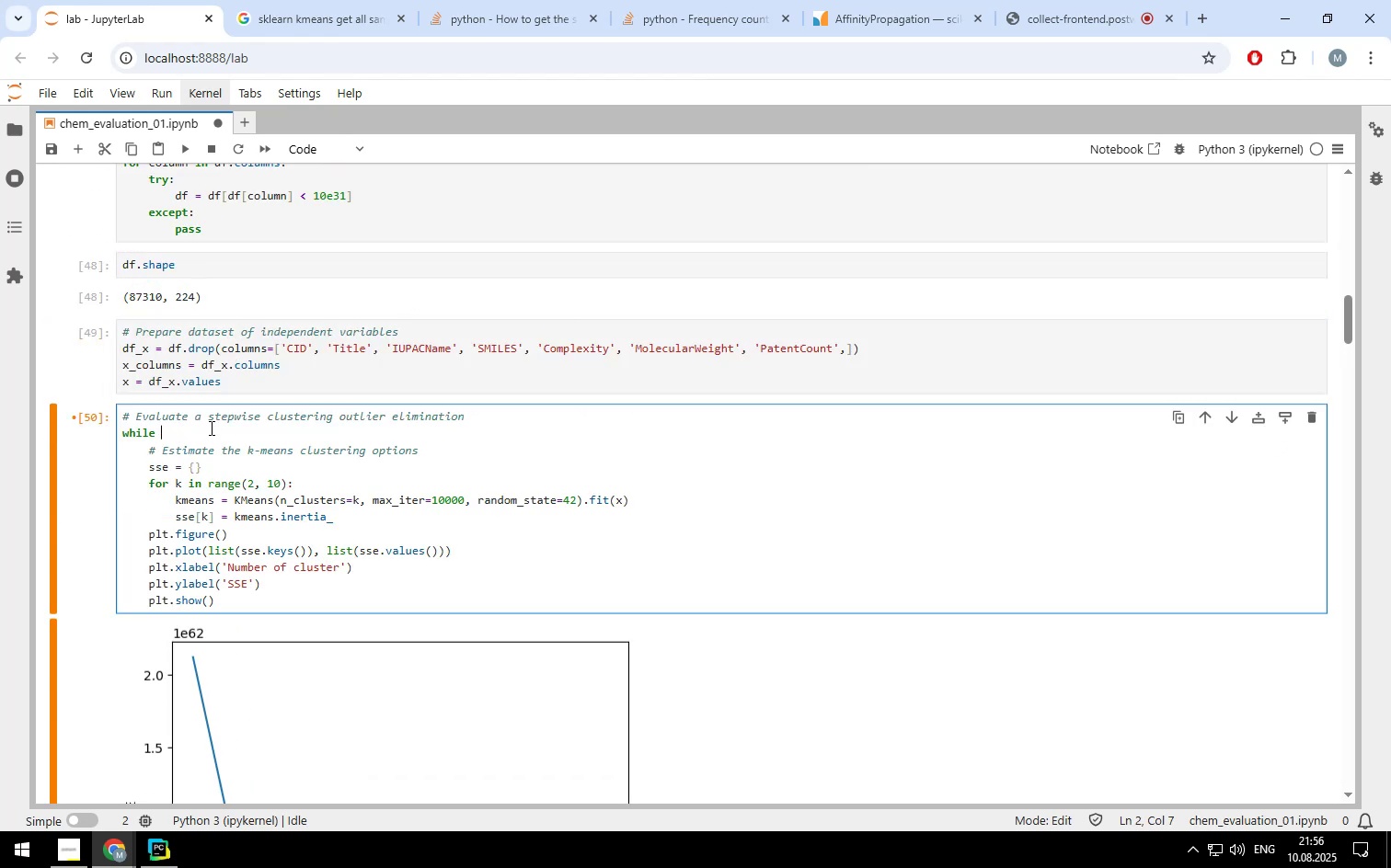 
key(Backspace)
 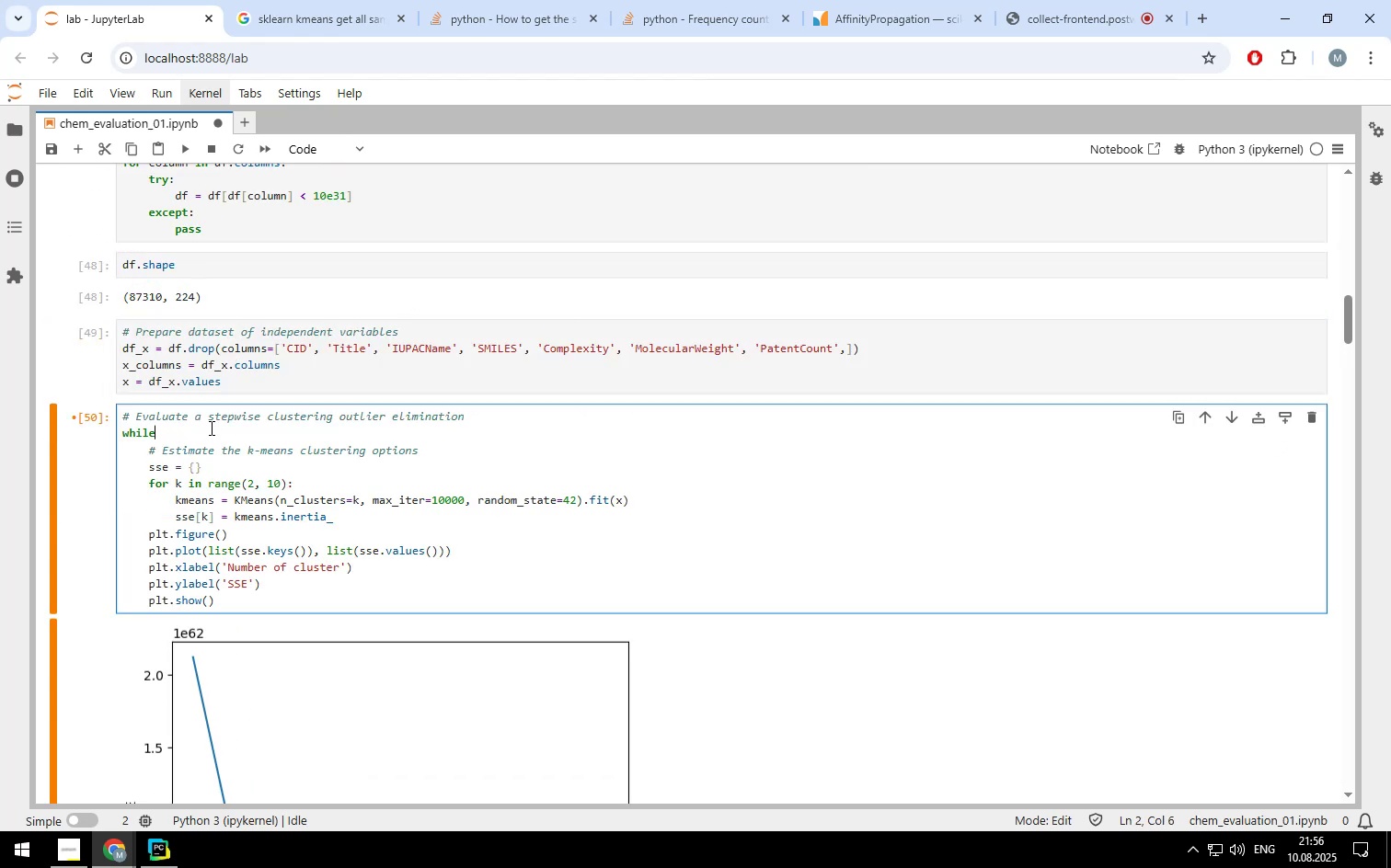 
key(Backspace)
 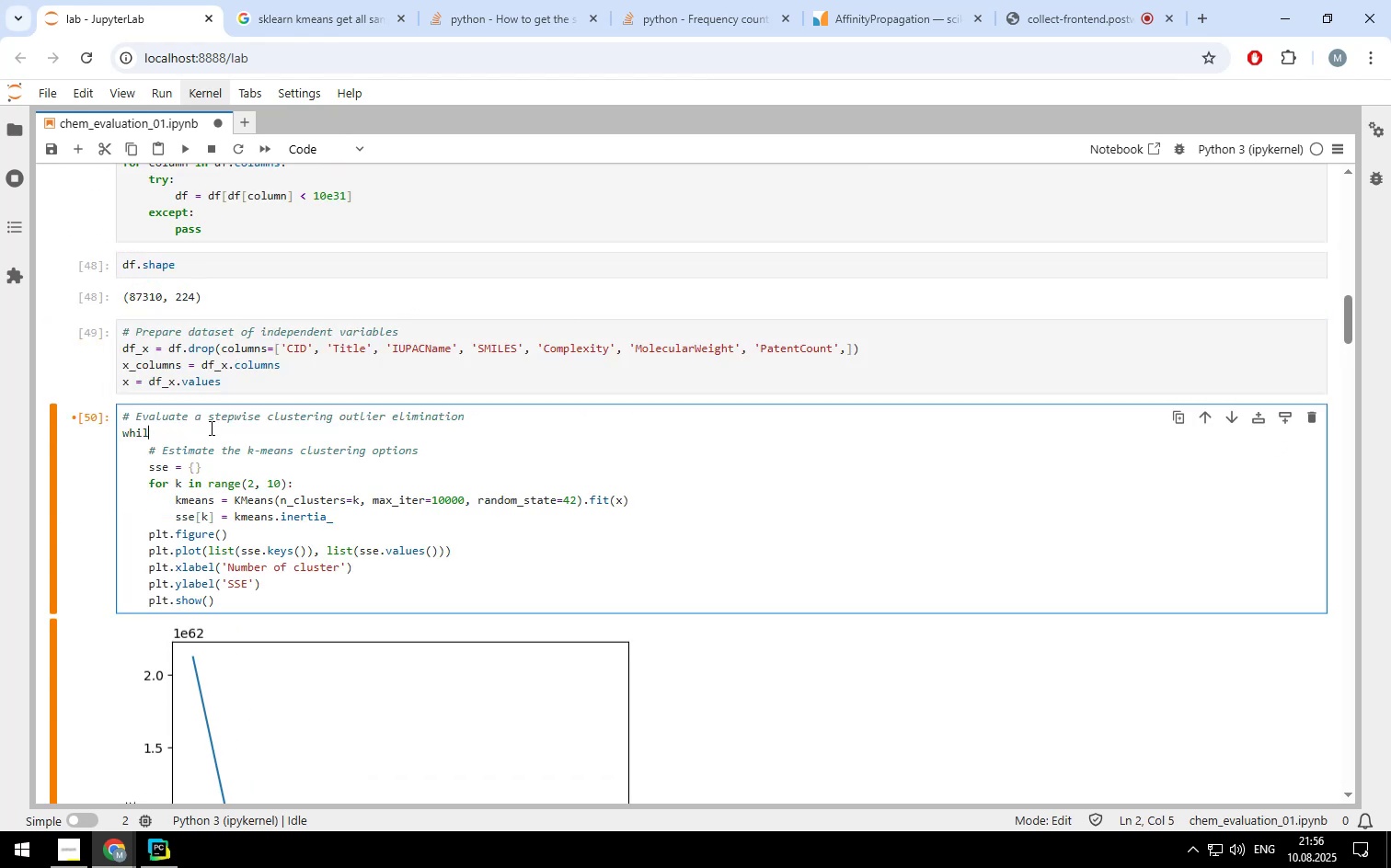 
key(Backspace)
 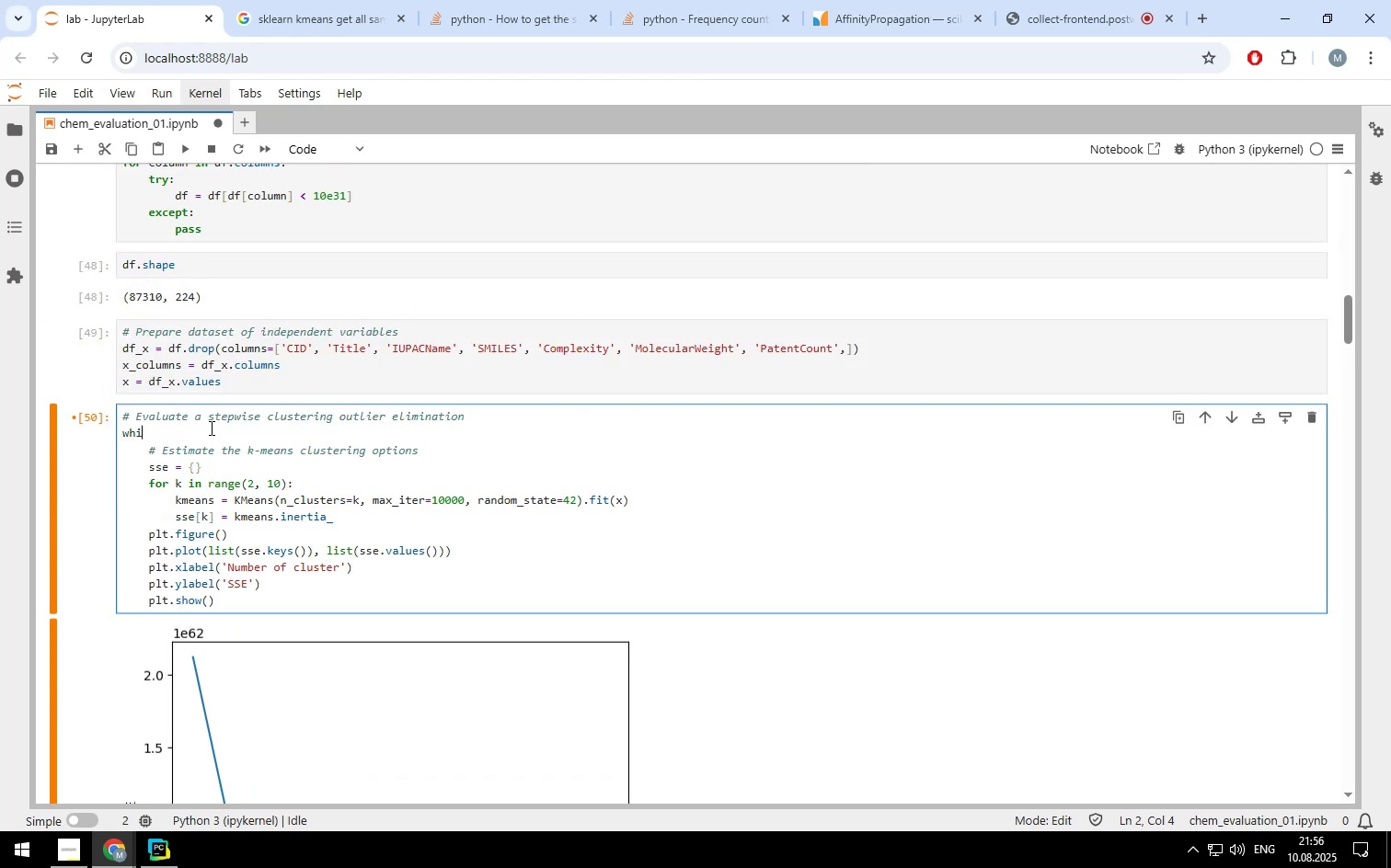 
key(Backspace)
 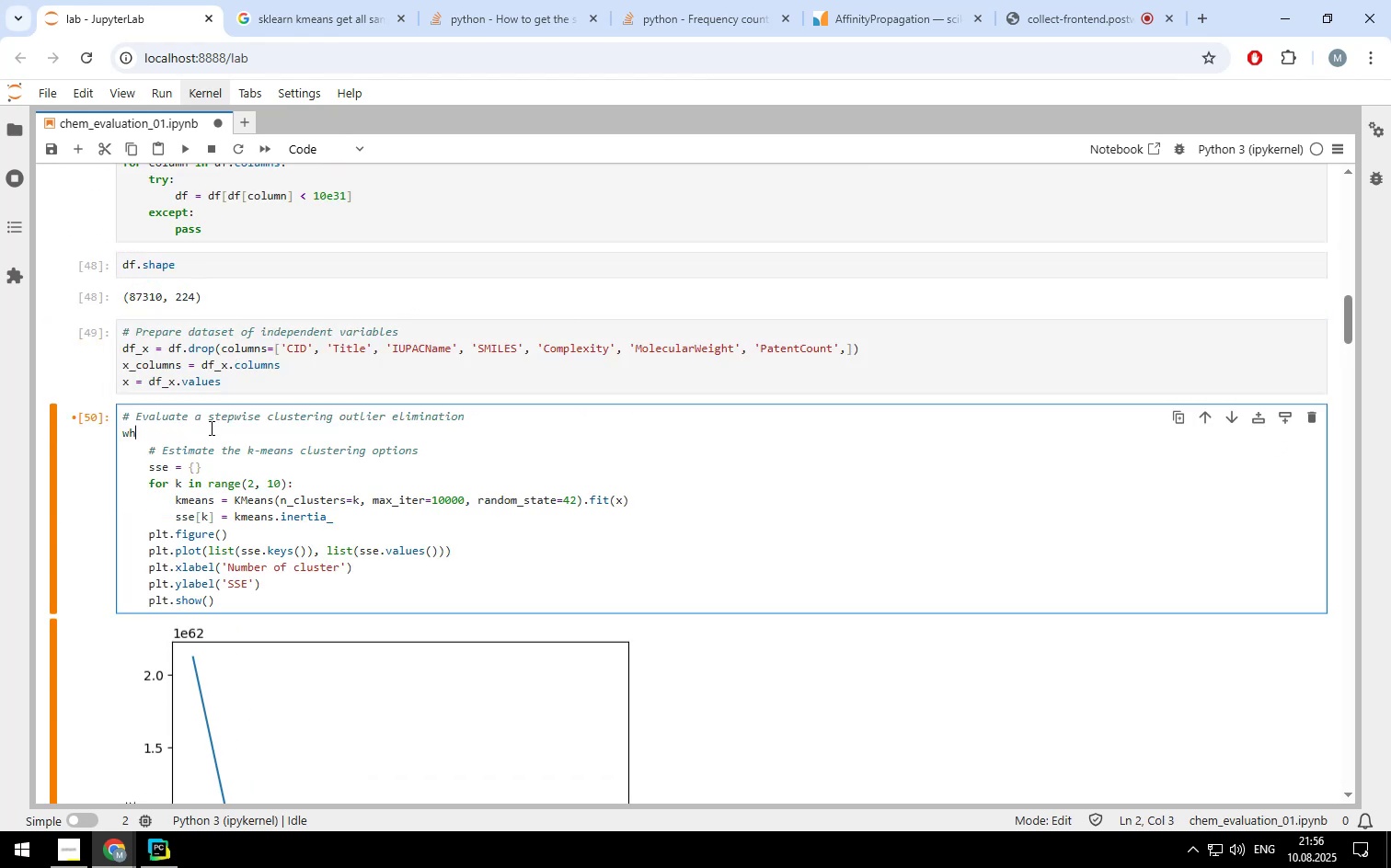 
key(Backspace)
 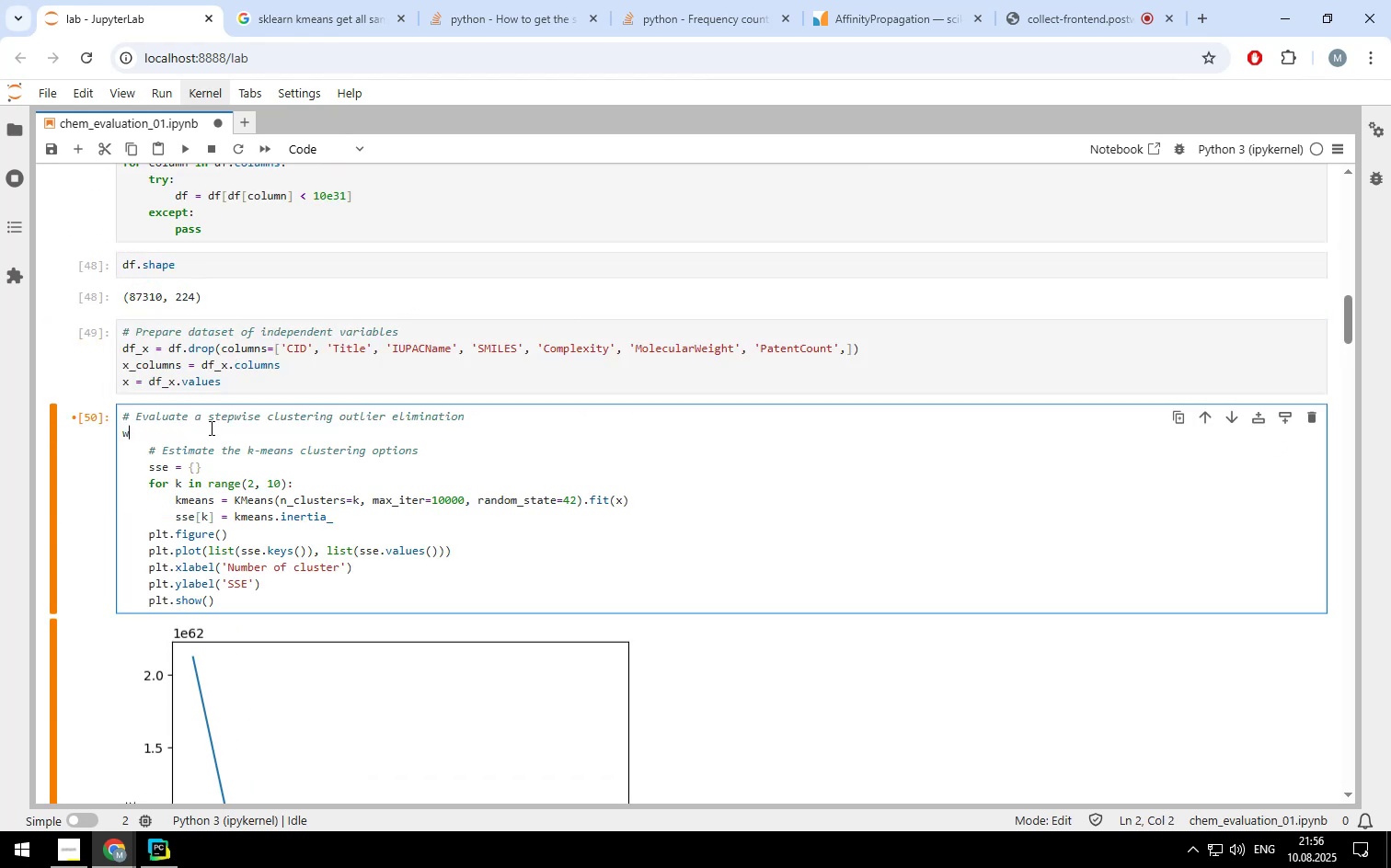 
key(Backspace)
 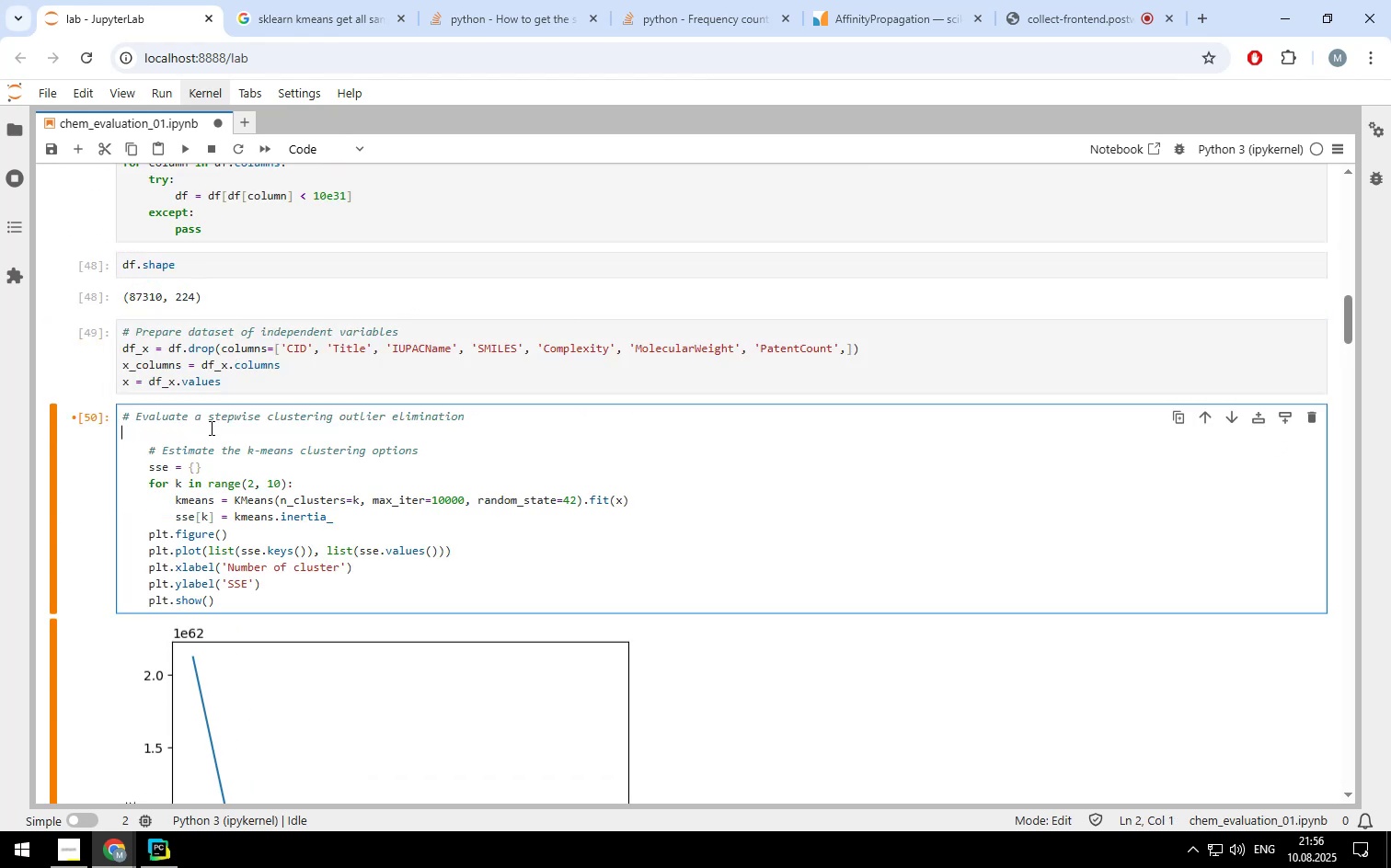 
key(Backspace)
 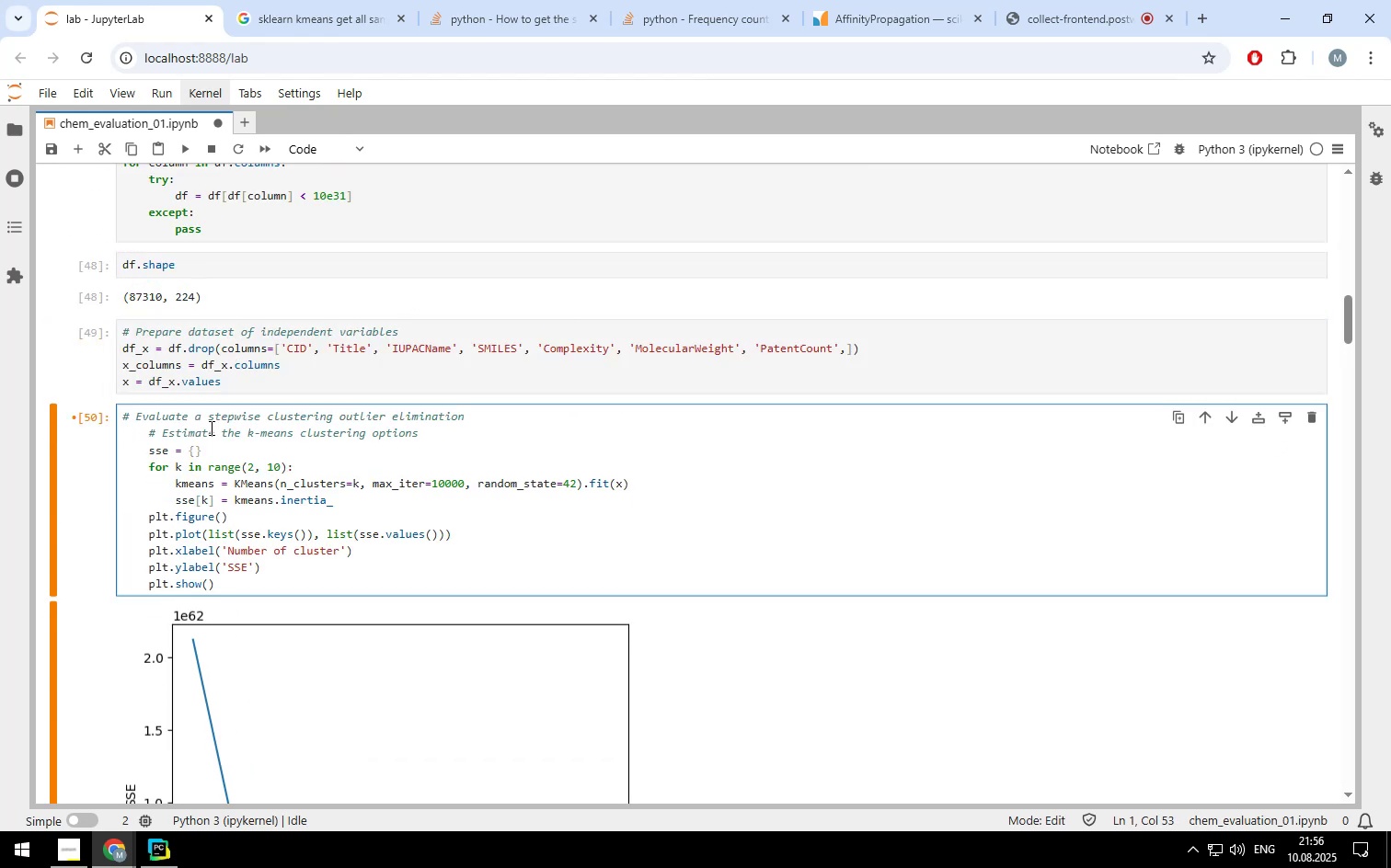 
key(ArrowRight)
 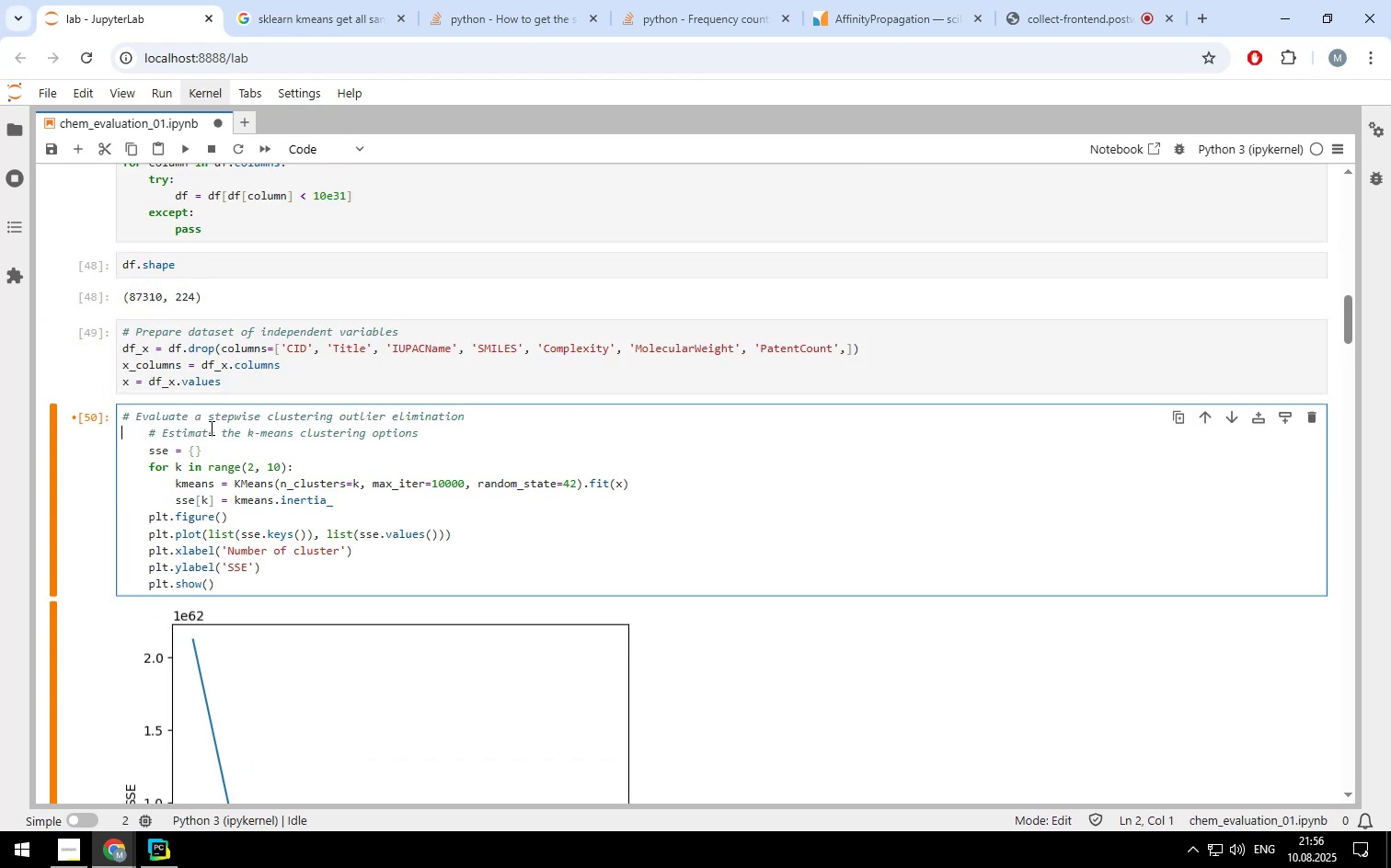 
key(Shift+ArrowDown)
 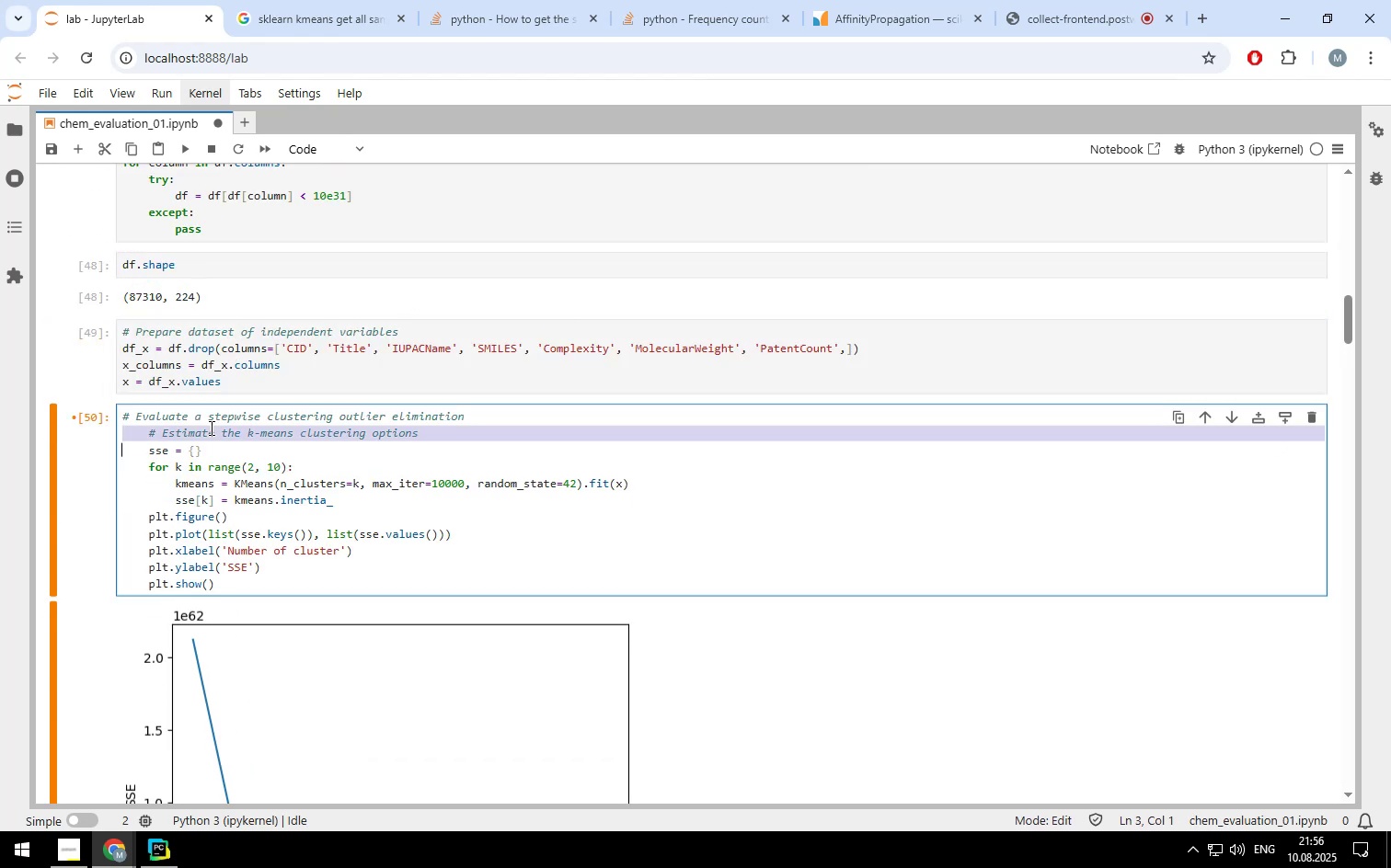 
key(Shift+ArrowDown)
 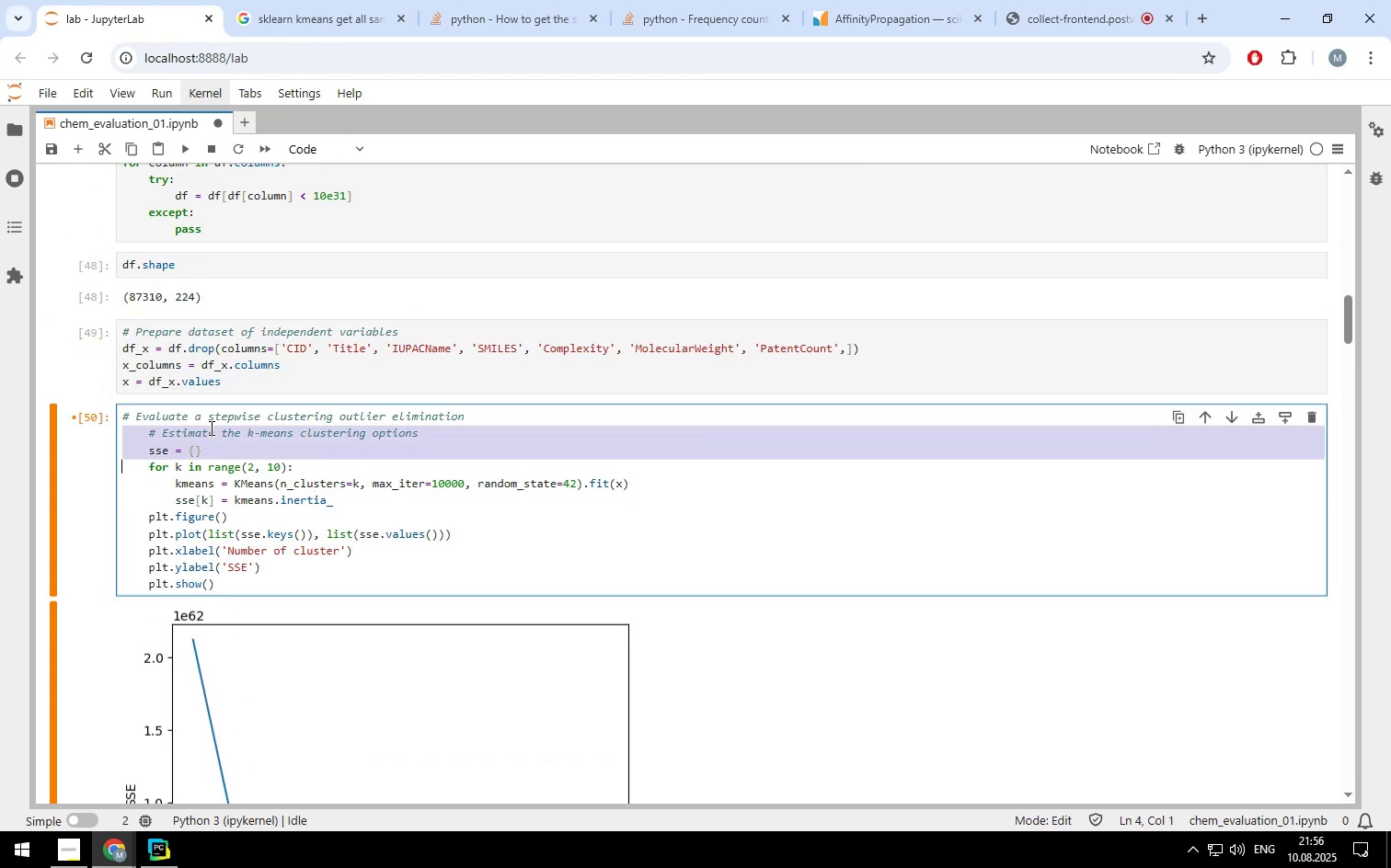 
hold_key(key=ArrowDown, duration=0.81)
 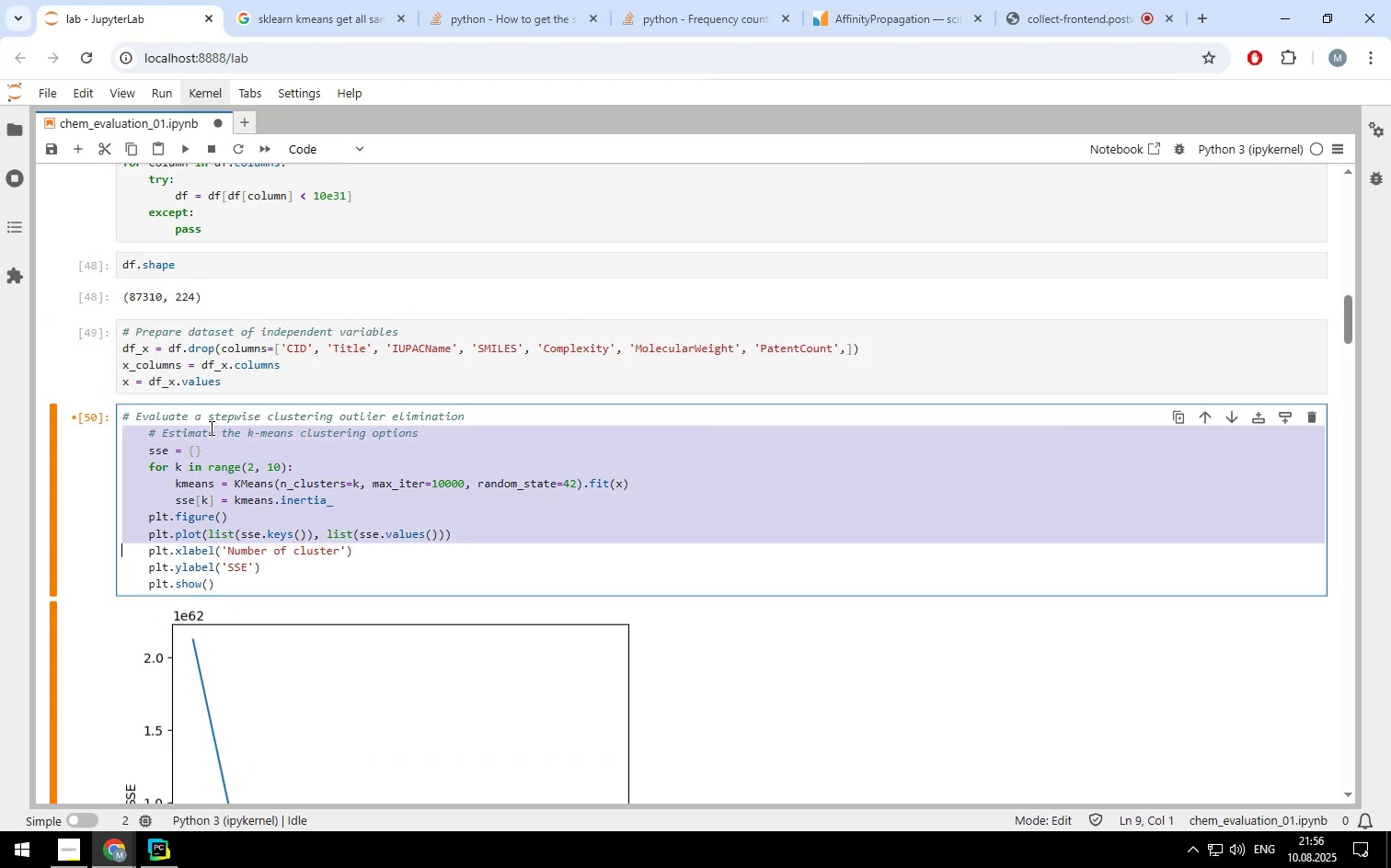 
key(Shift+ArrowDown)
 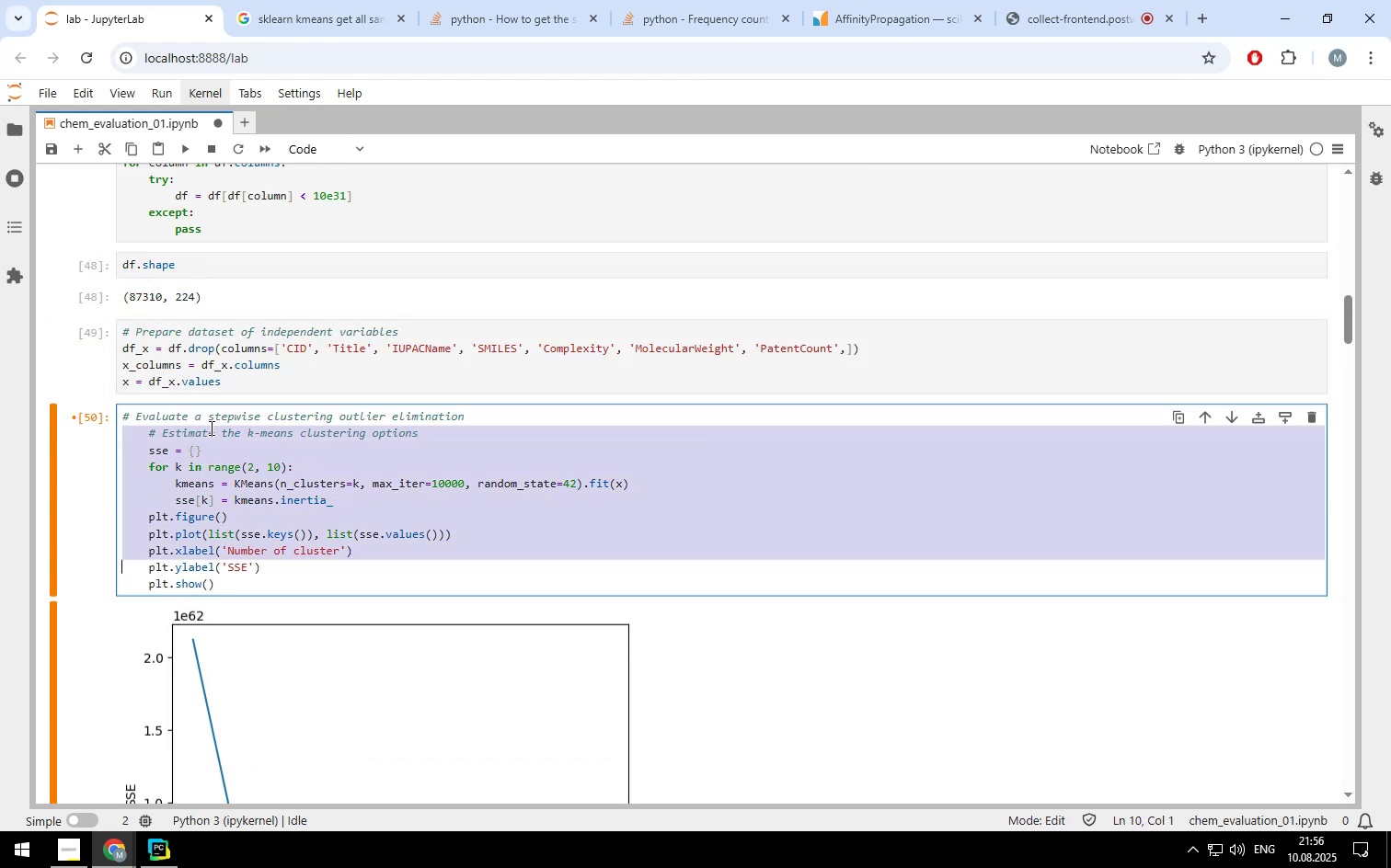 
key(Shift+ArrowDown)
 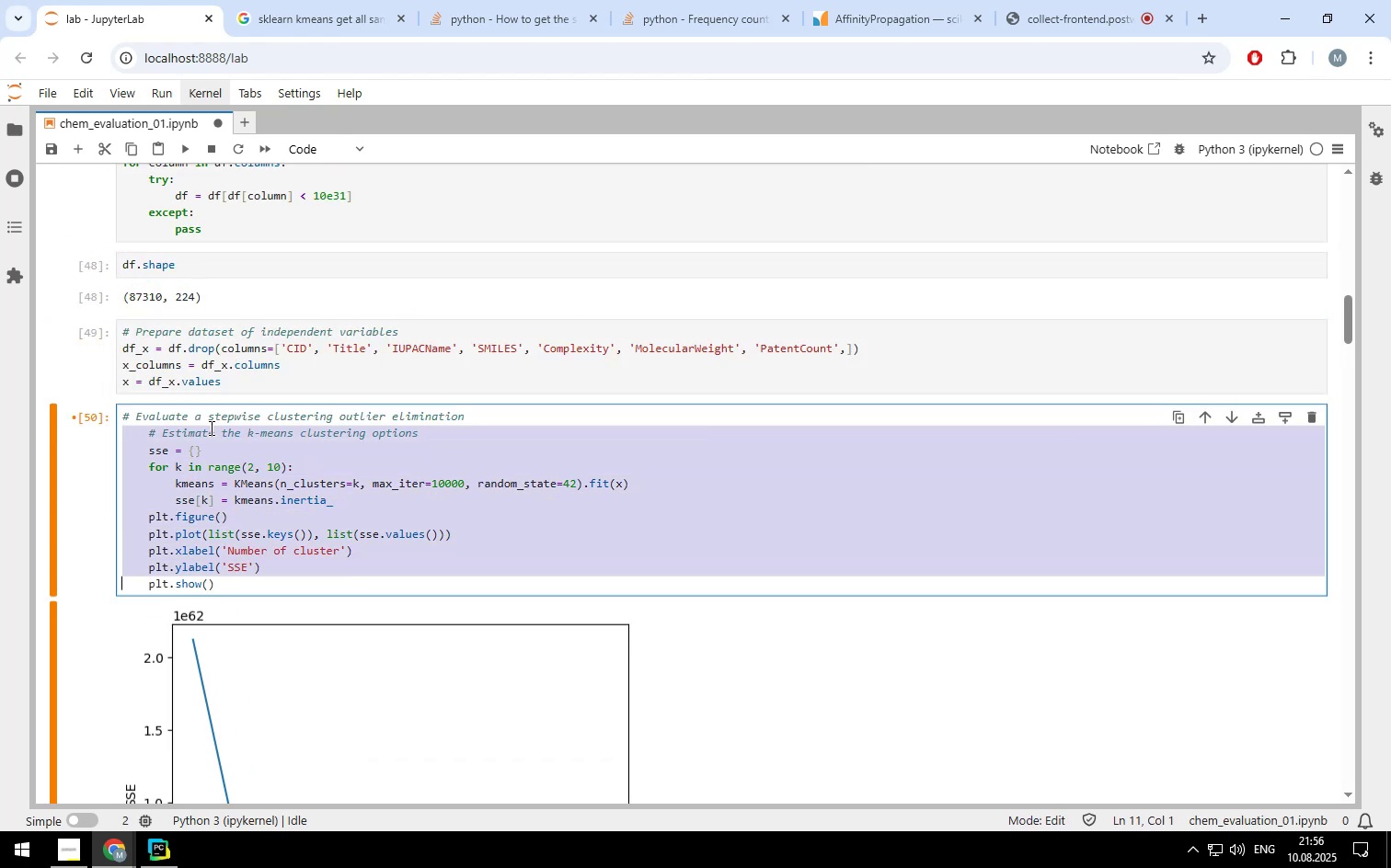 
key(Shift+ArrowDown)
 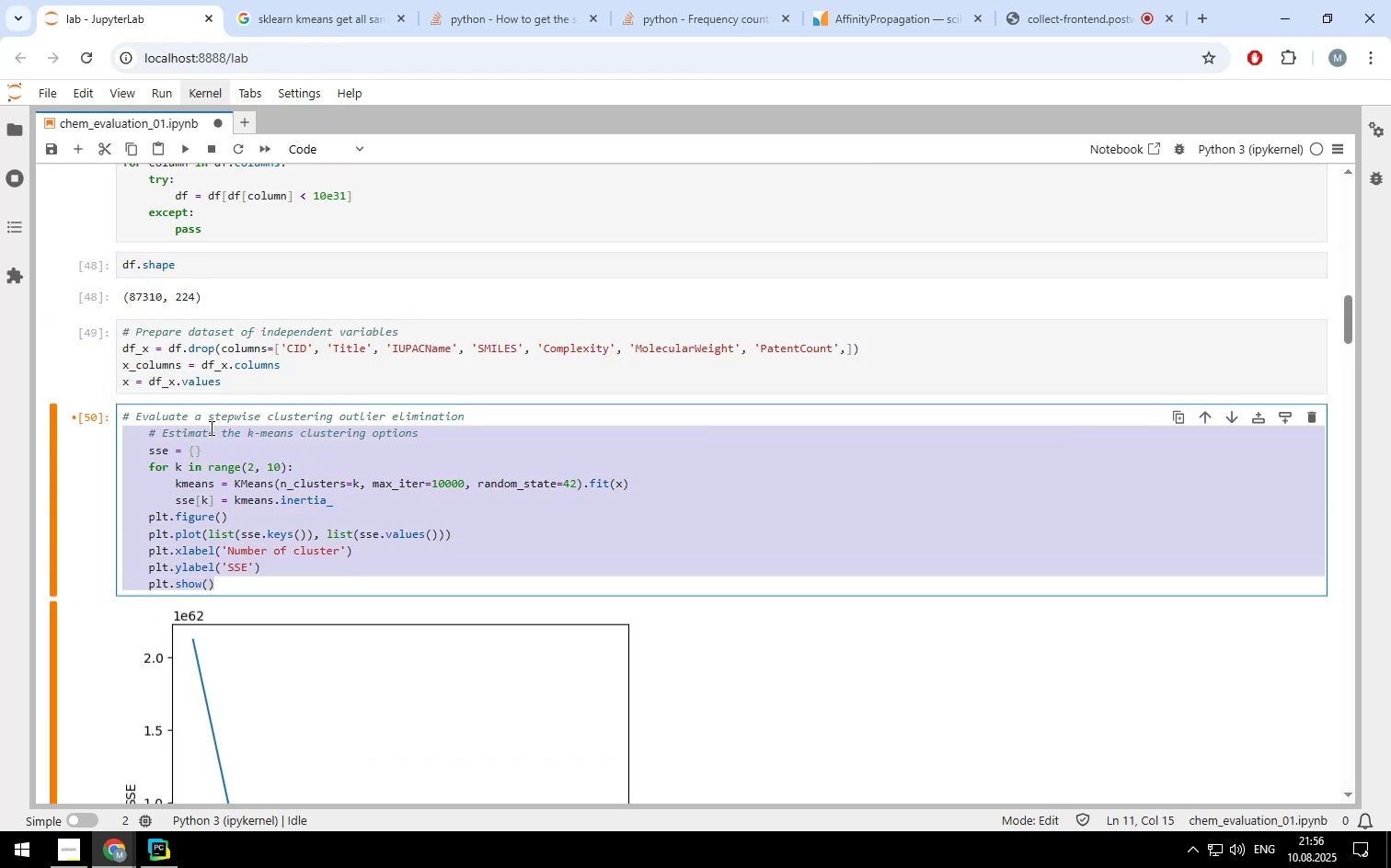 
key(Control+ControlLeft)
 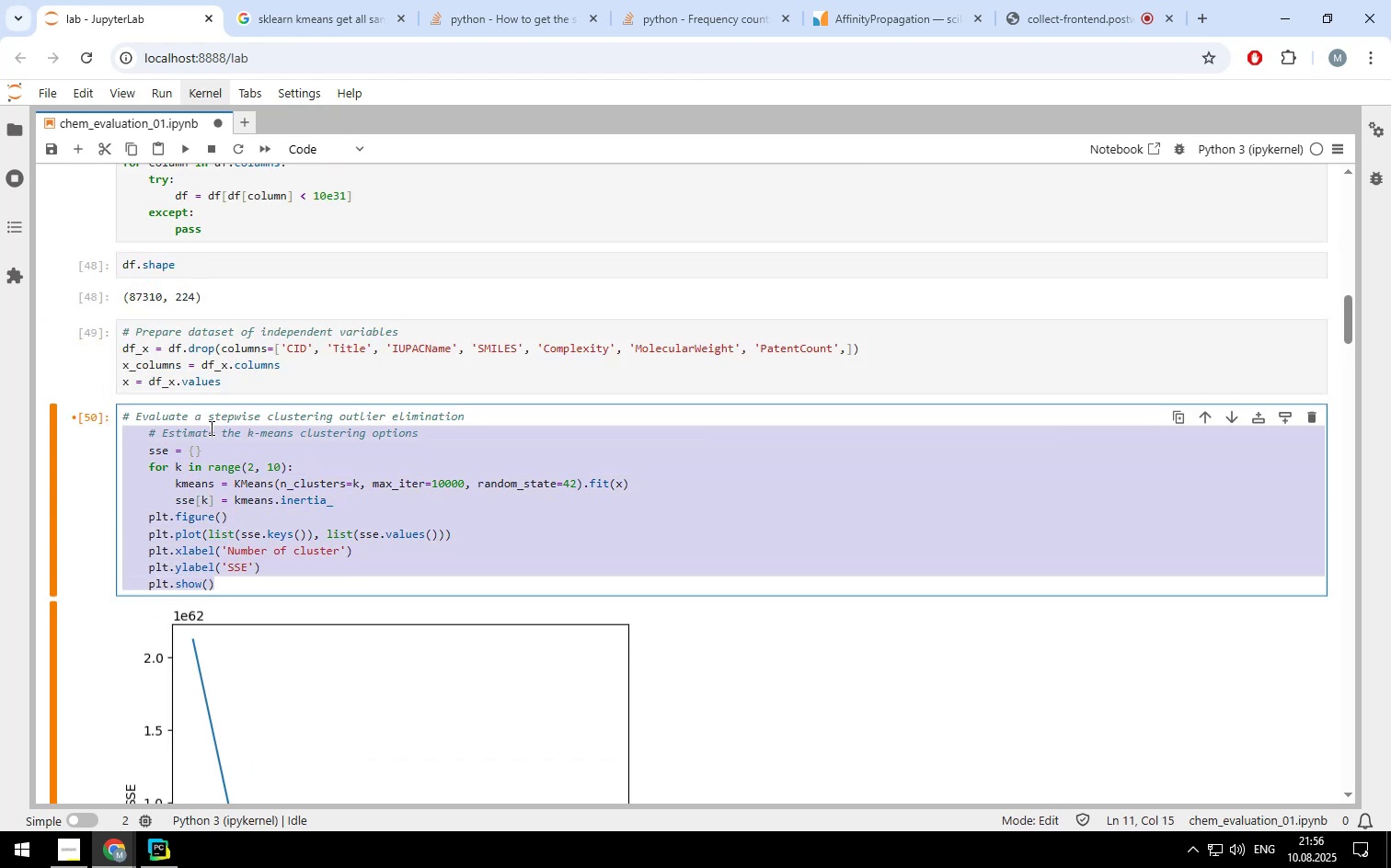 
key(Control+C)
 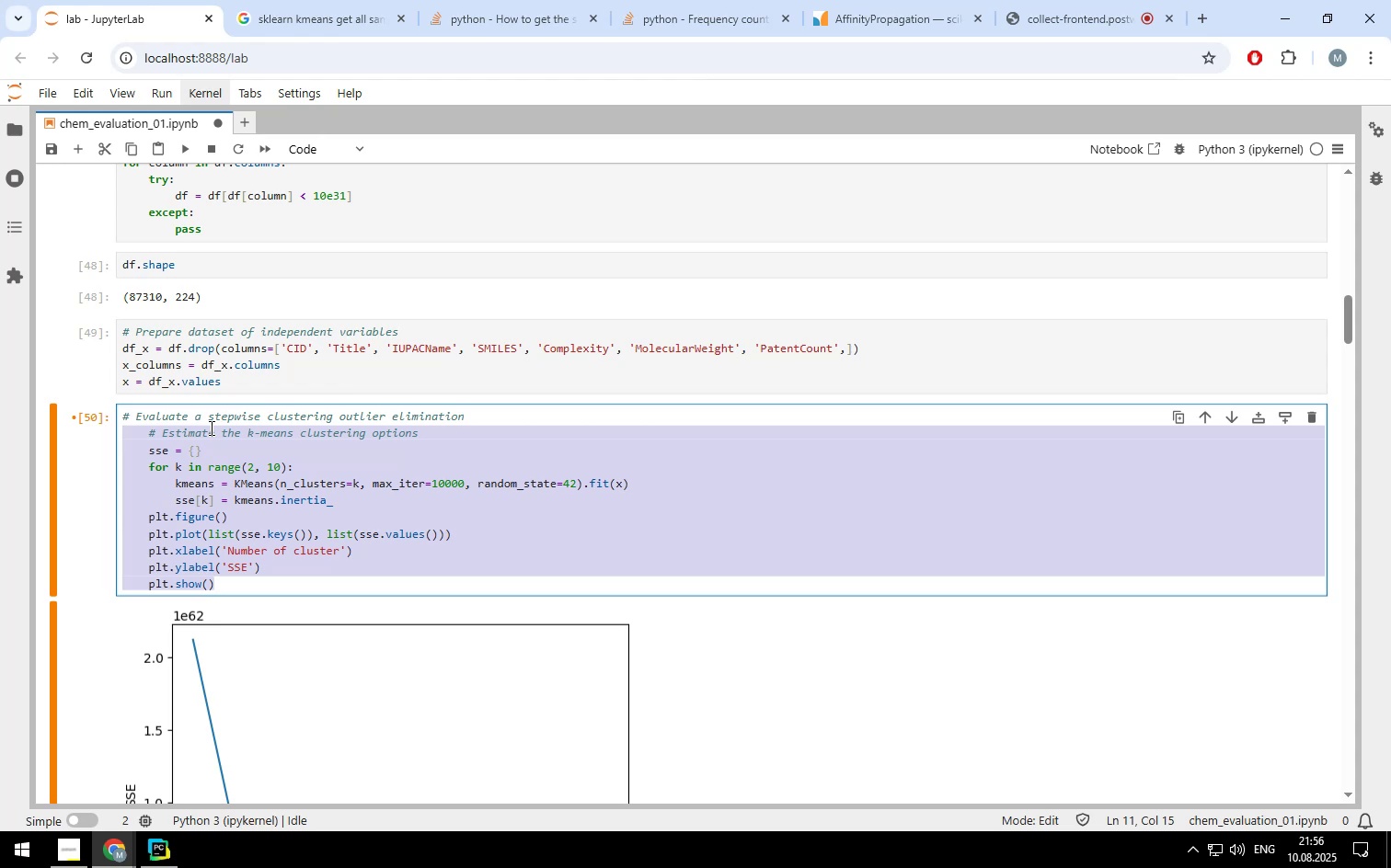 
key(Shift+ShiftLeft)
 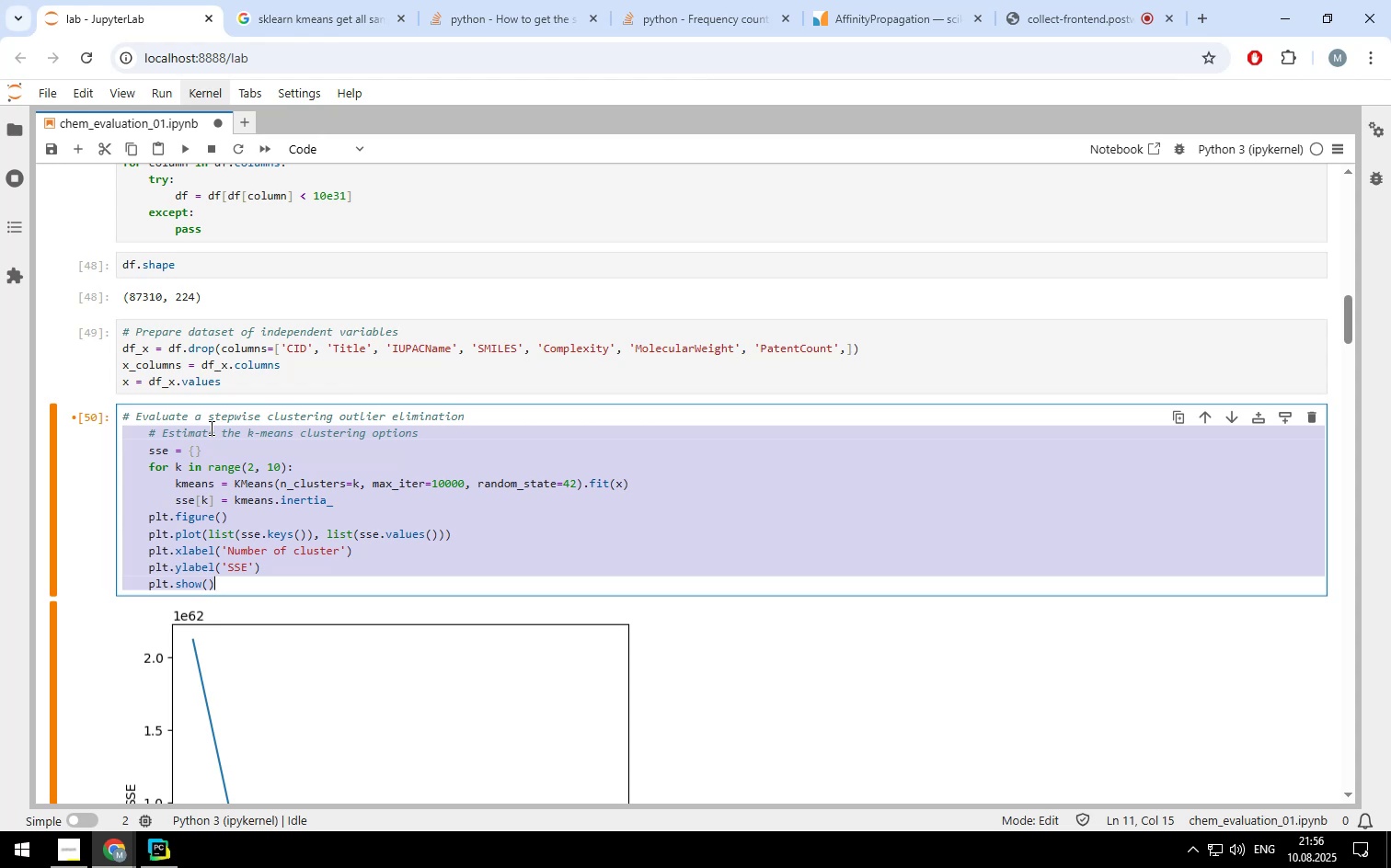 
key(Shift+Tab)
 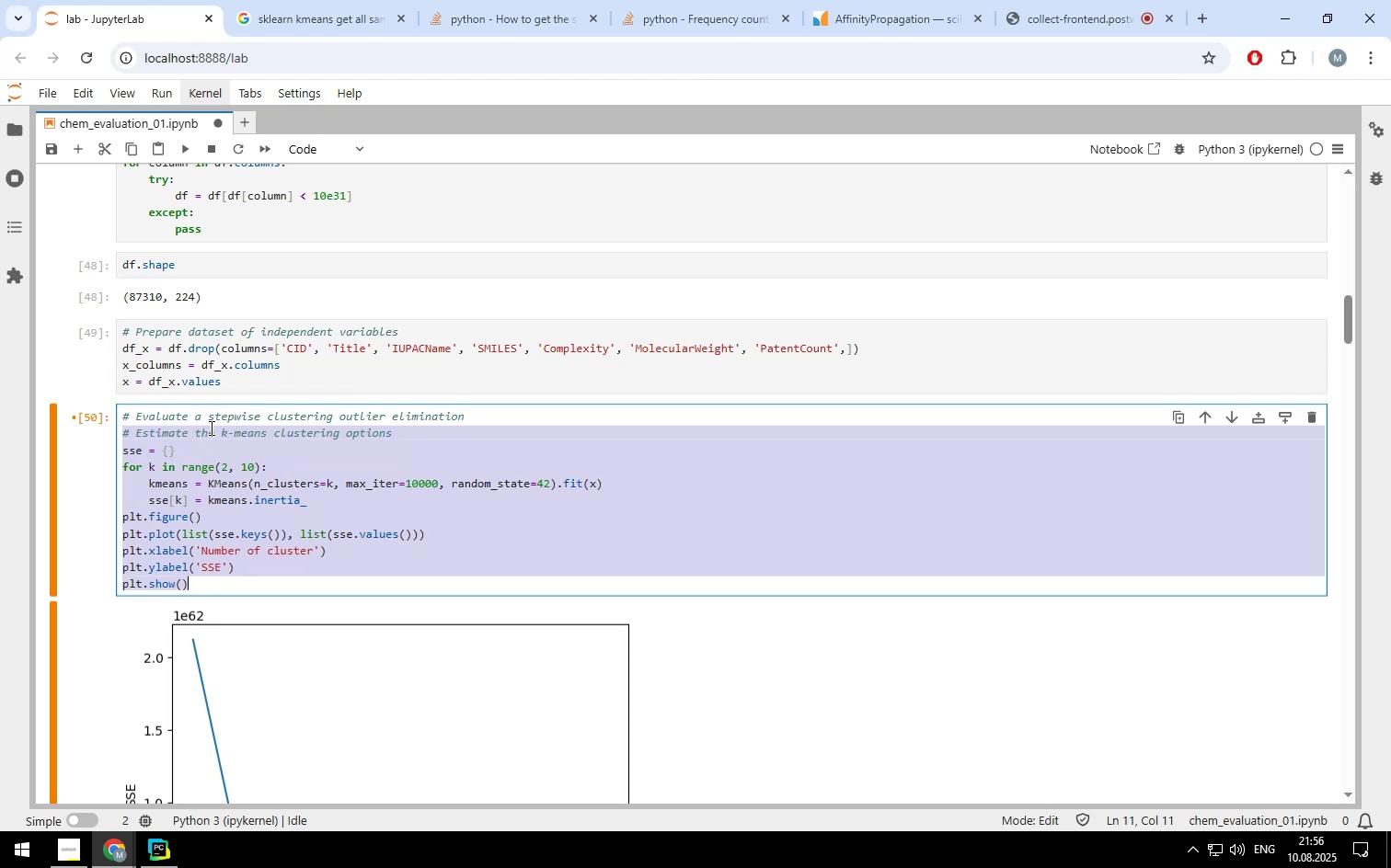 
key(ArrowUp)
 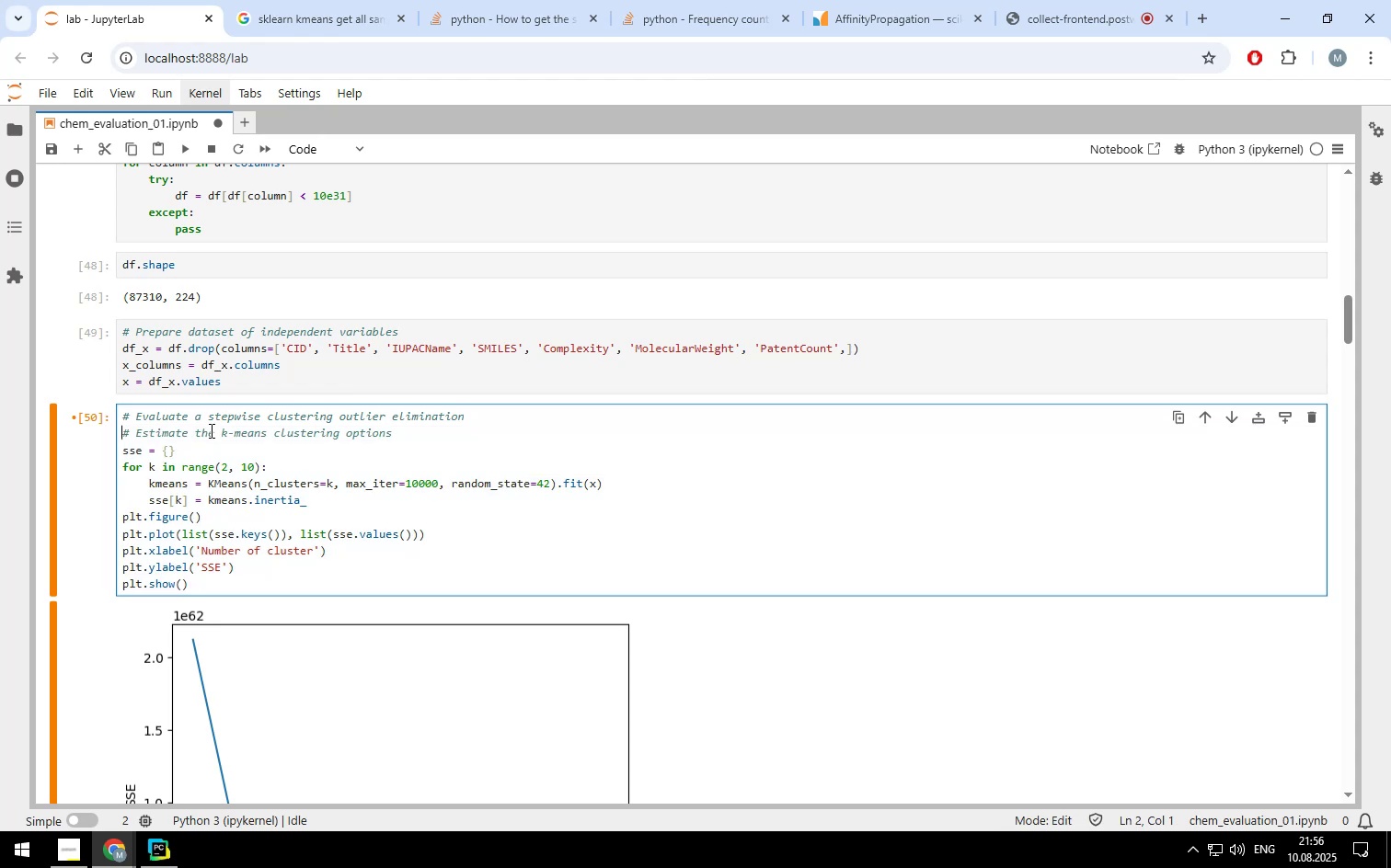 
left_click([210, 430])
 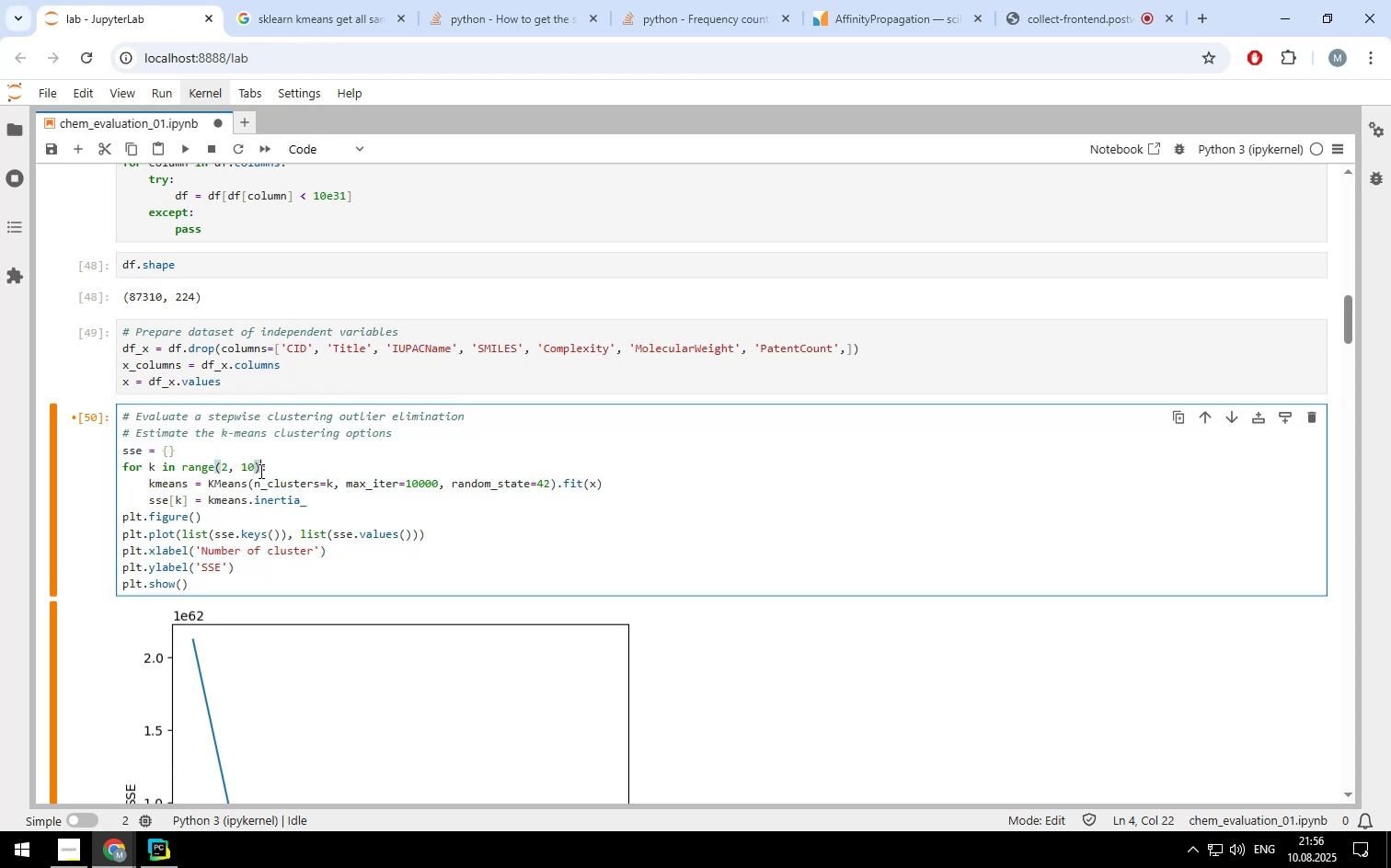 
double_click([270, 470])
 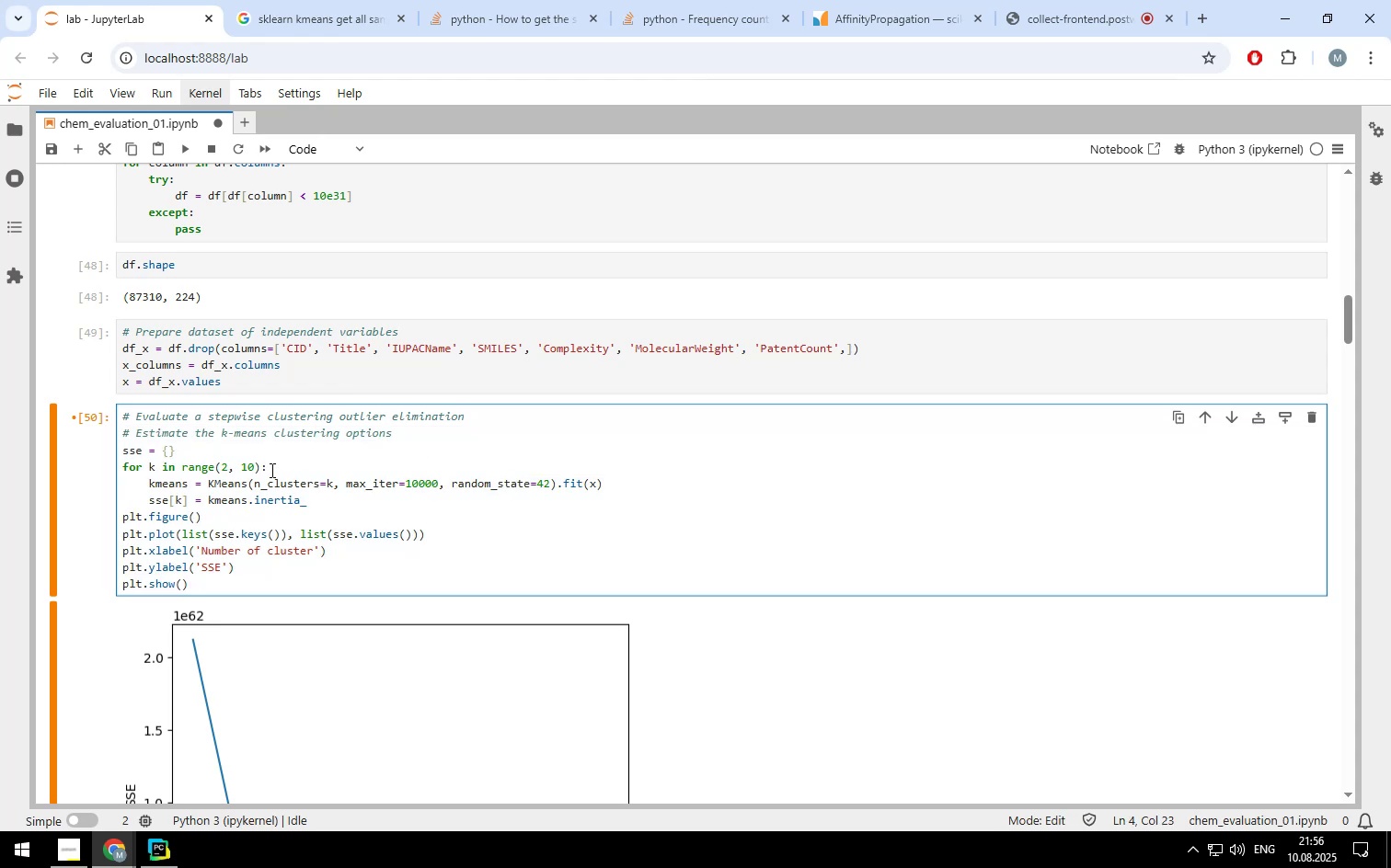 
scroll: coordinate [503, 488], scroll_direction: down, amount: 3.0
 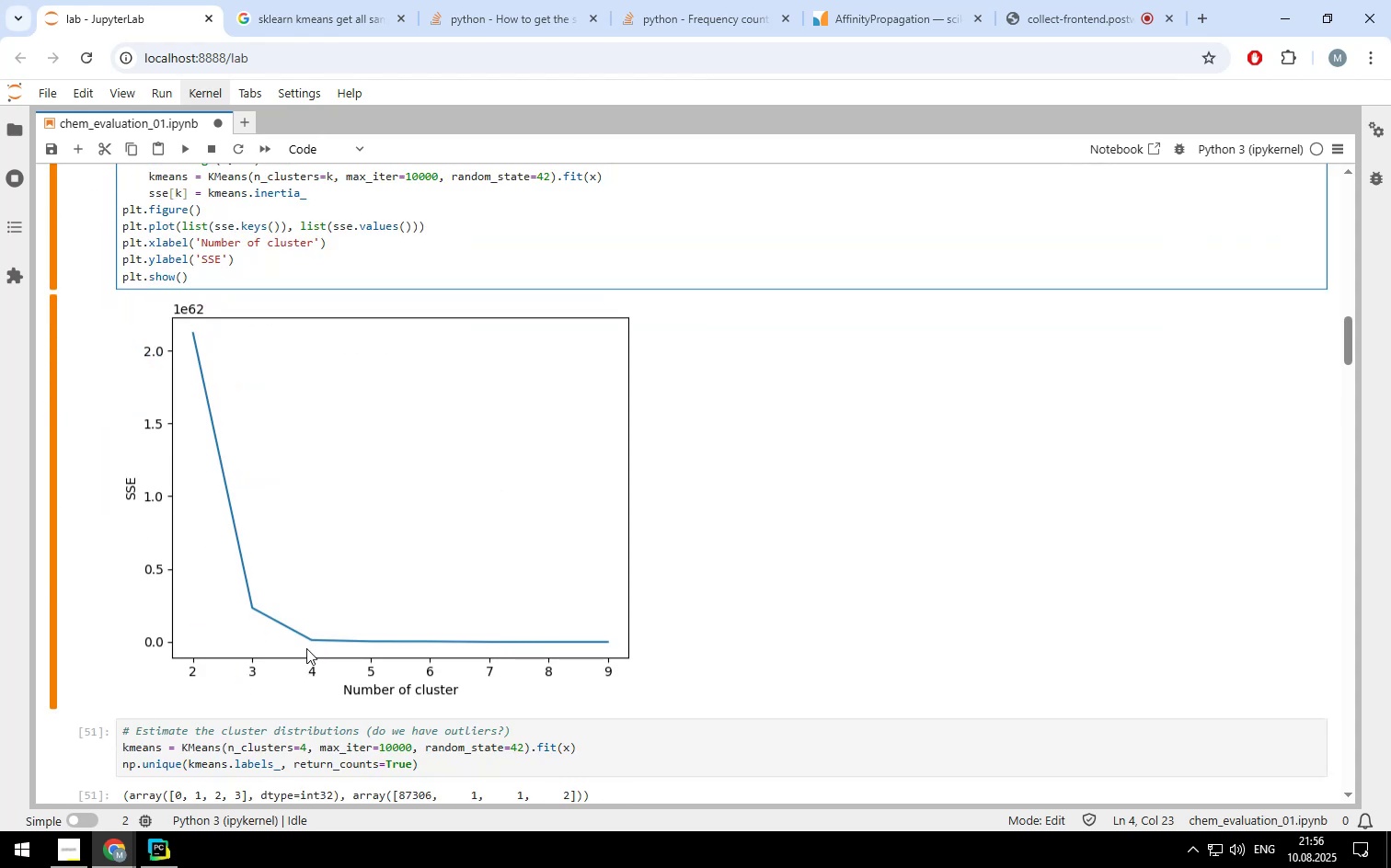 
wait(5.57)
 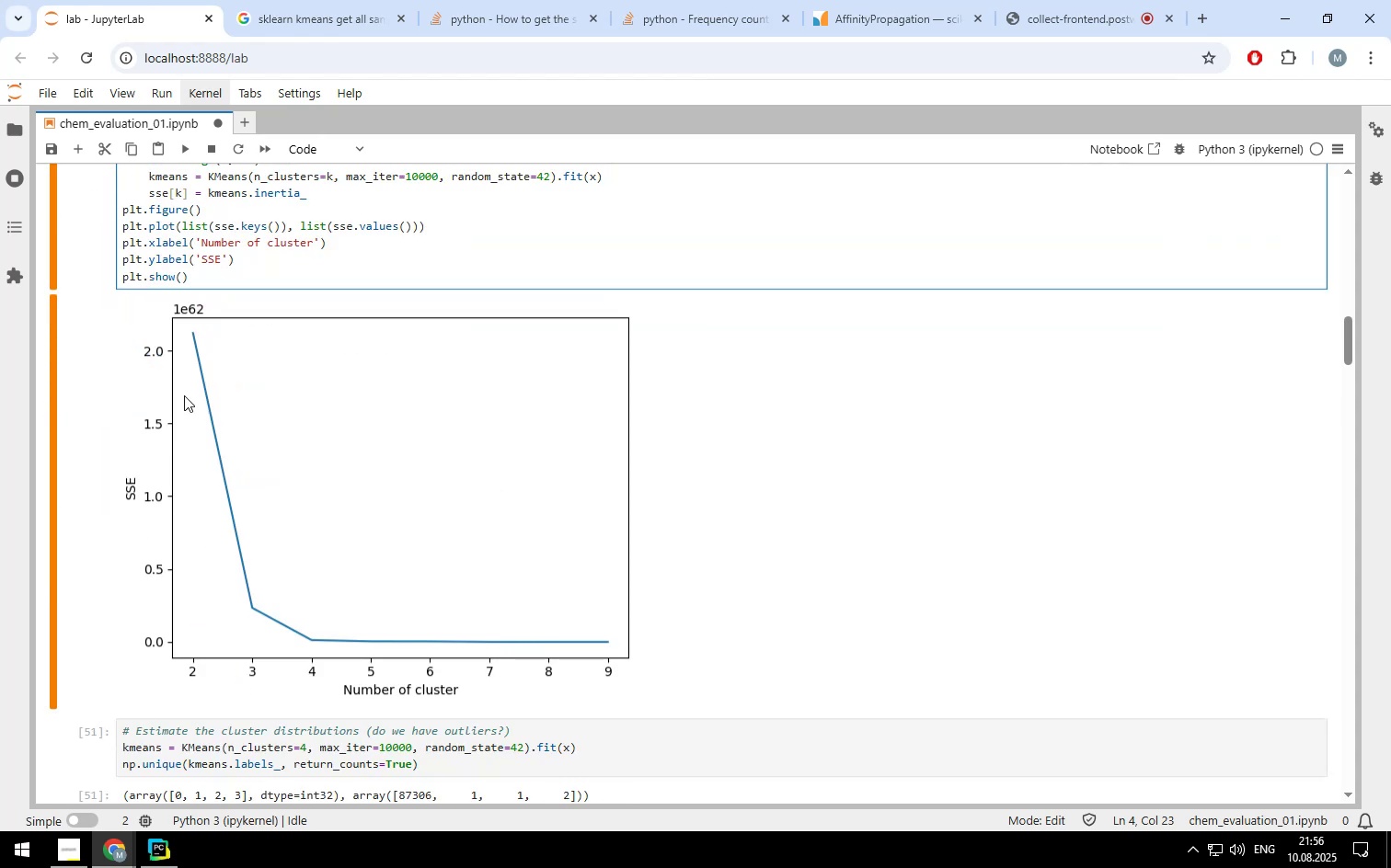 
scroll: coordinate [354, 317], scroll_direction: up, amount: 4.0
 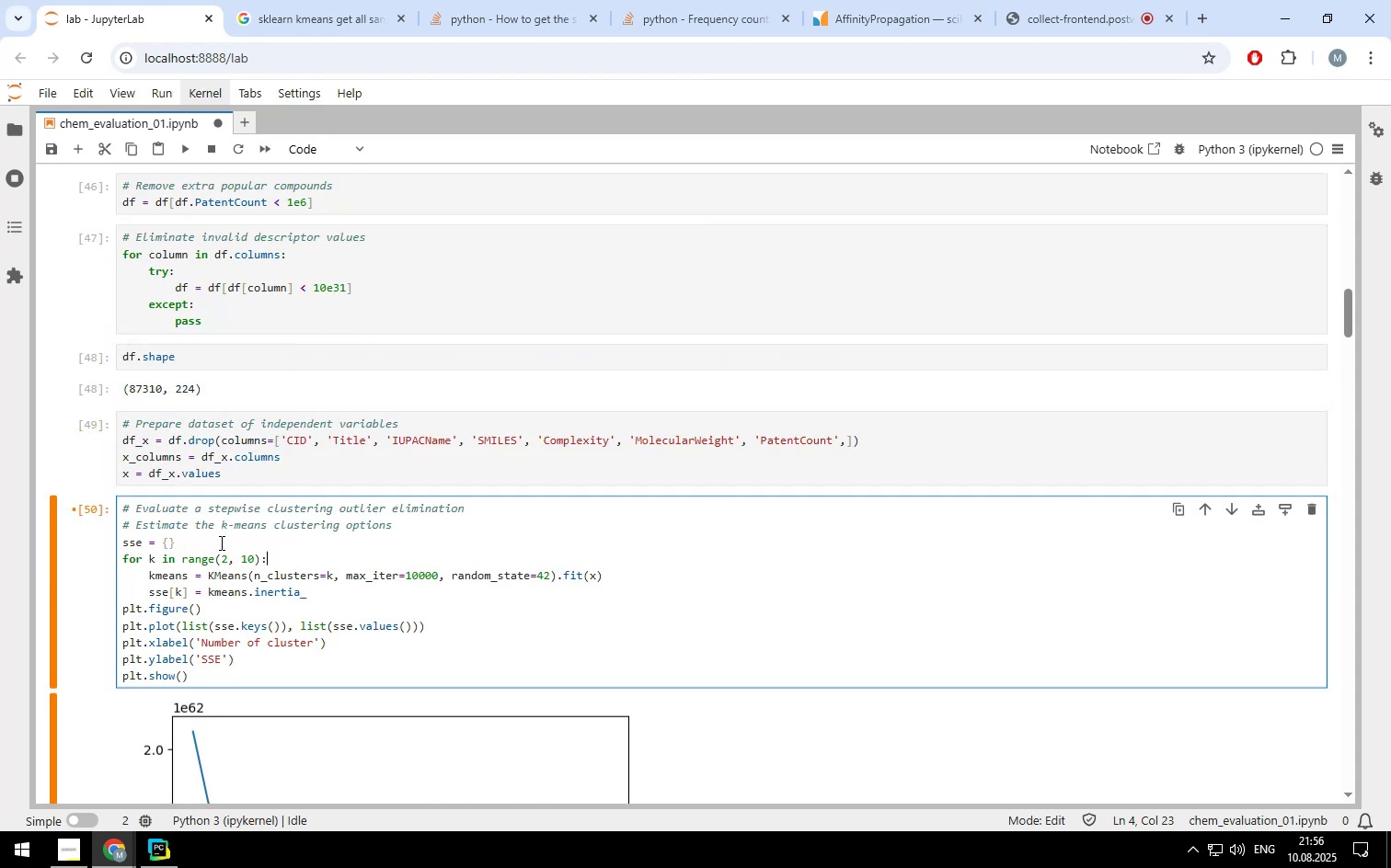 
left_click([220, 542])
 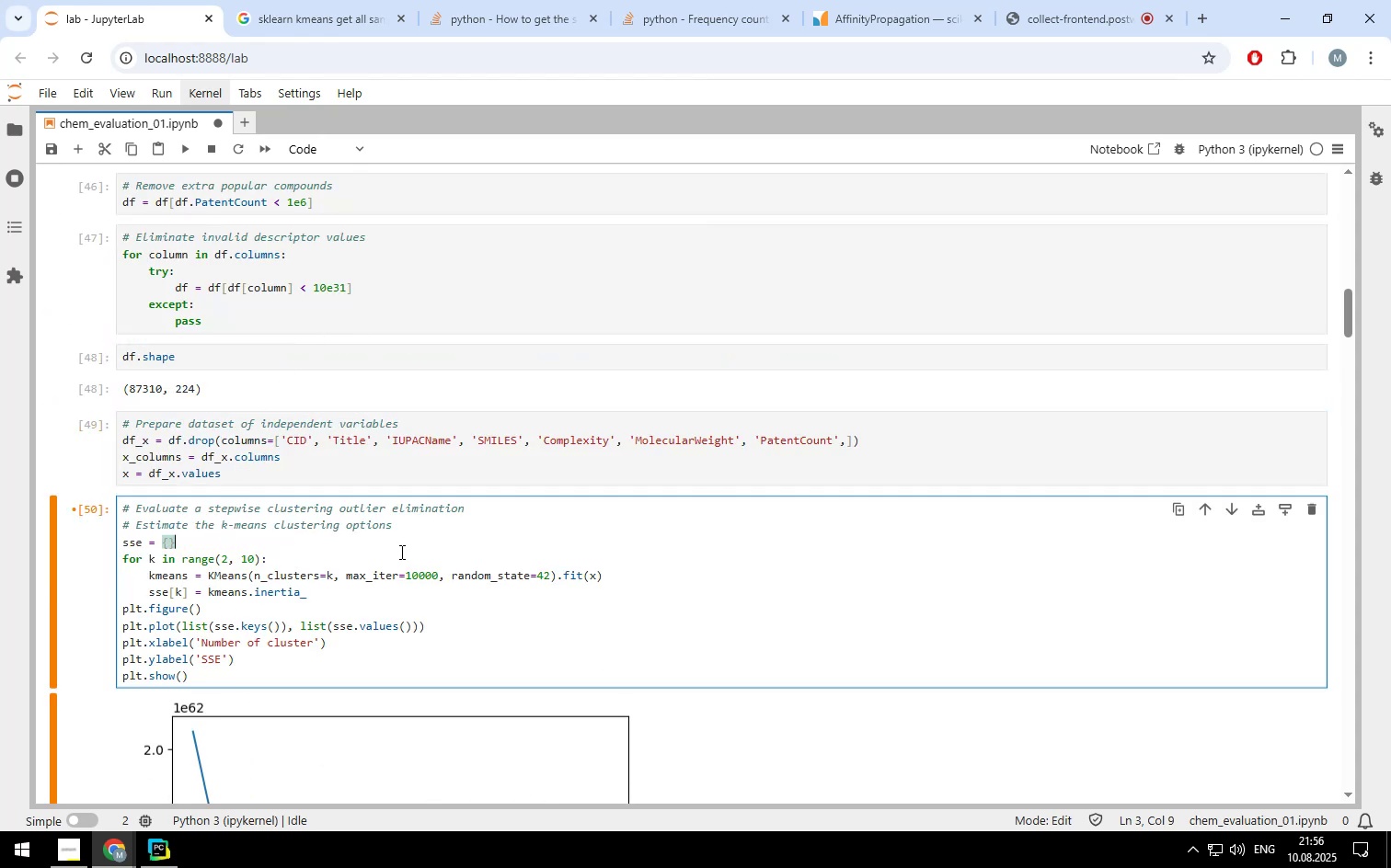 
key(Enter)
 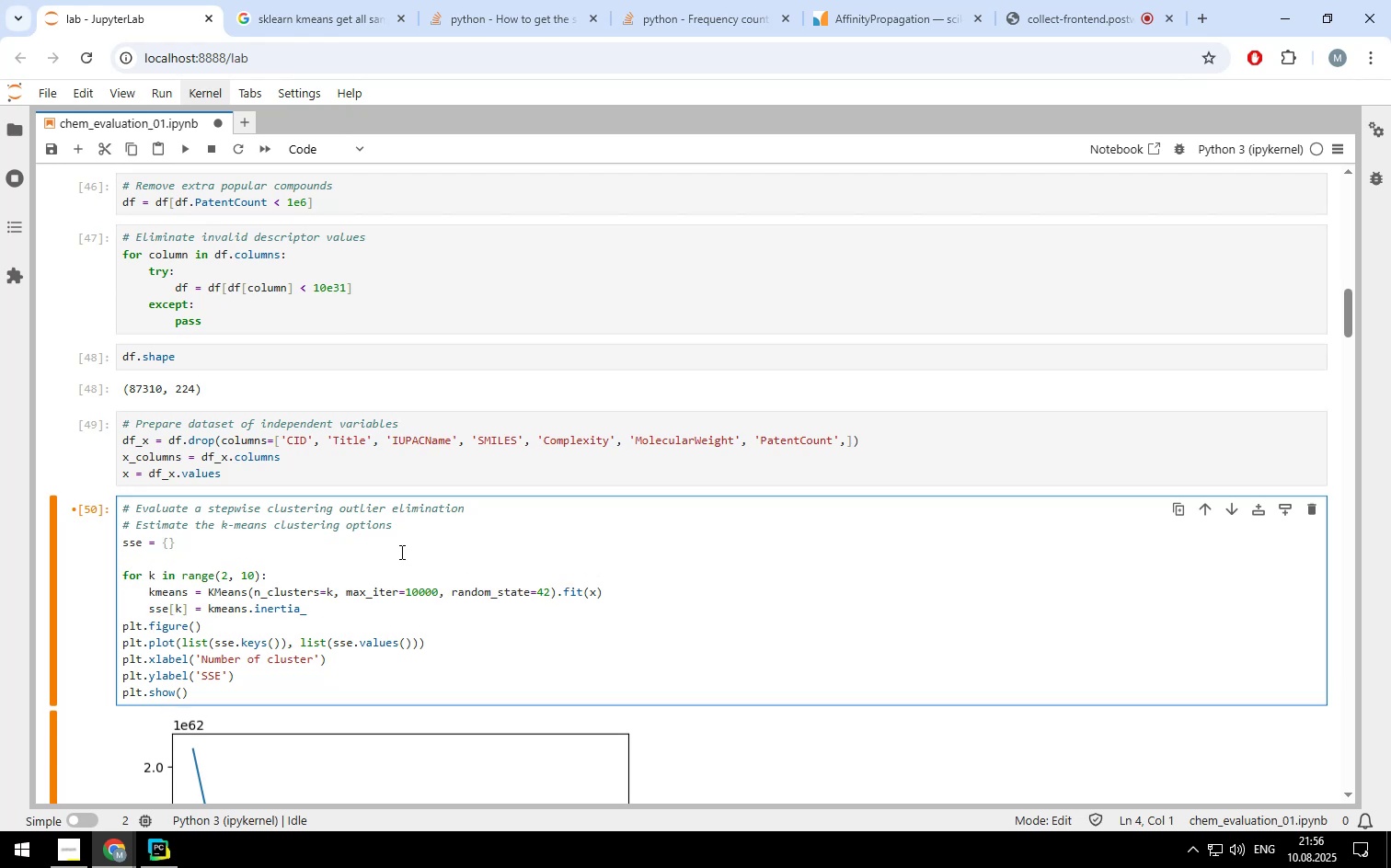 
type(inertia_prev = )
 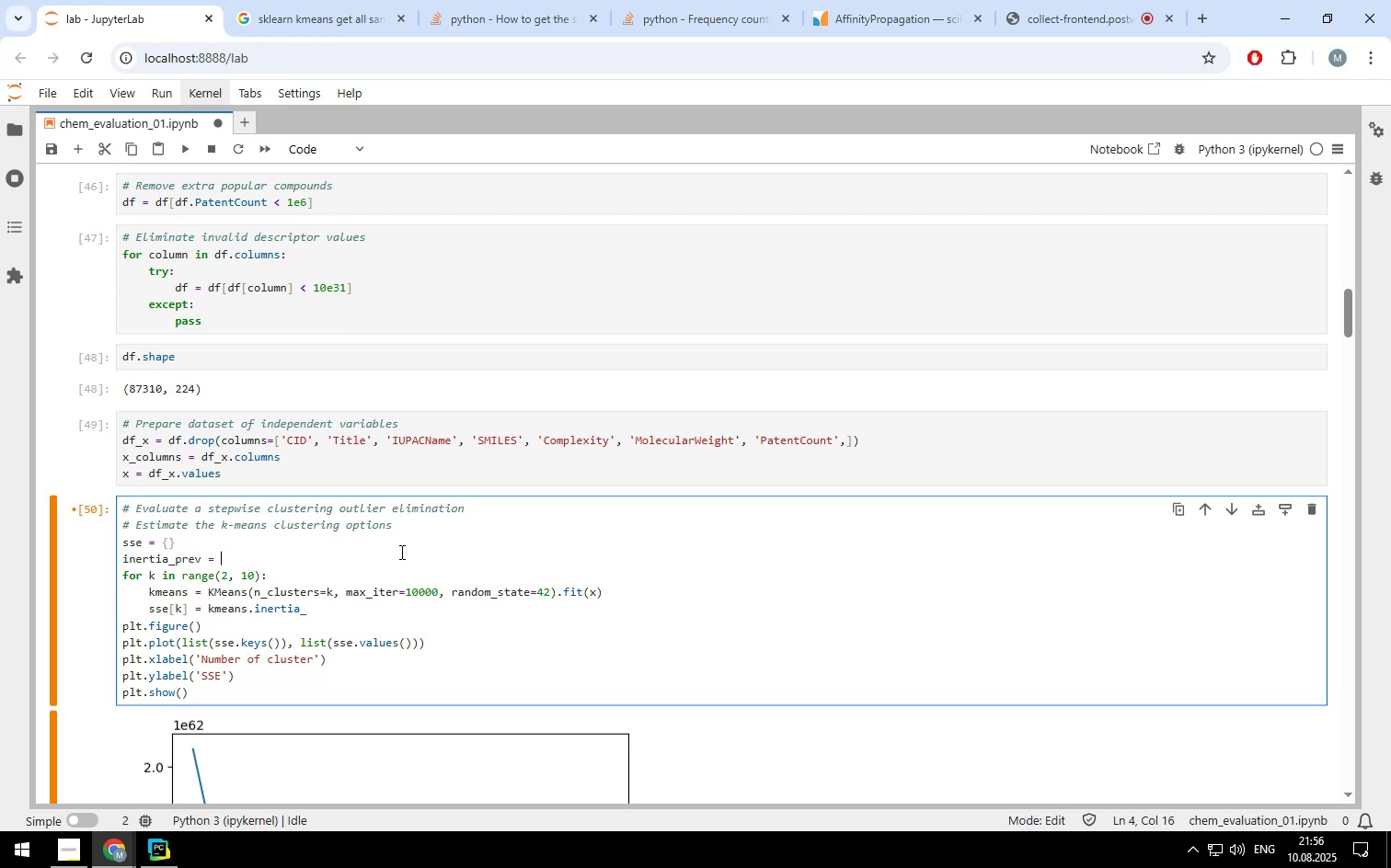 
type(None)
 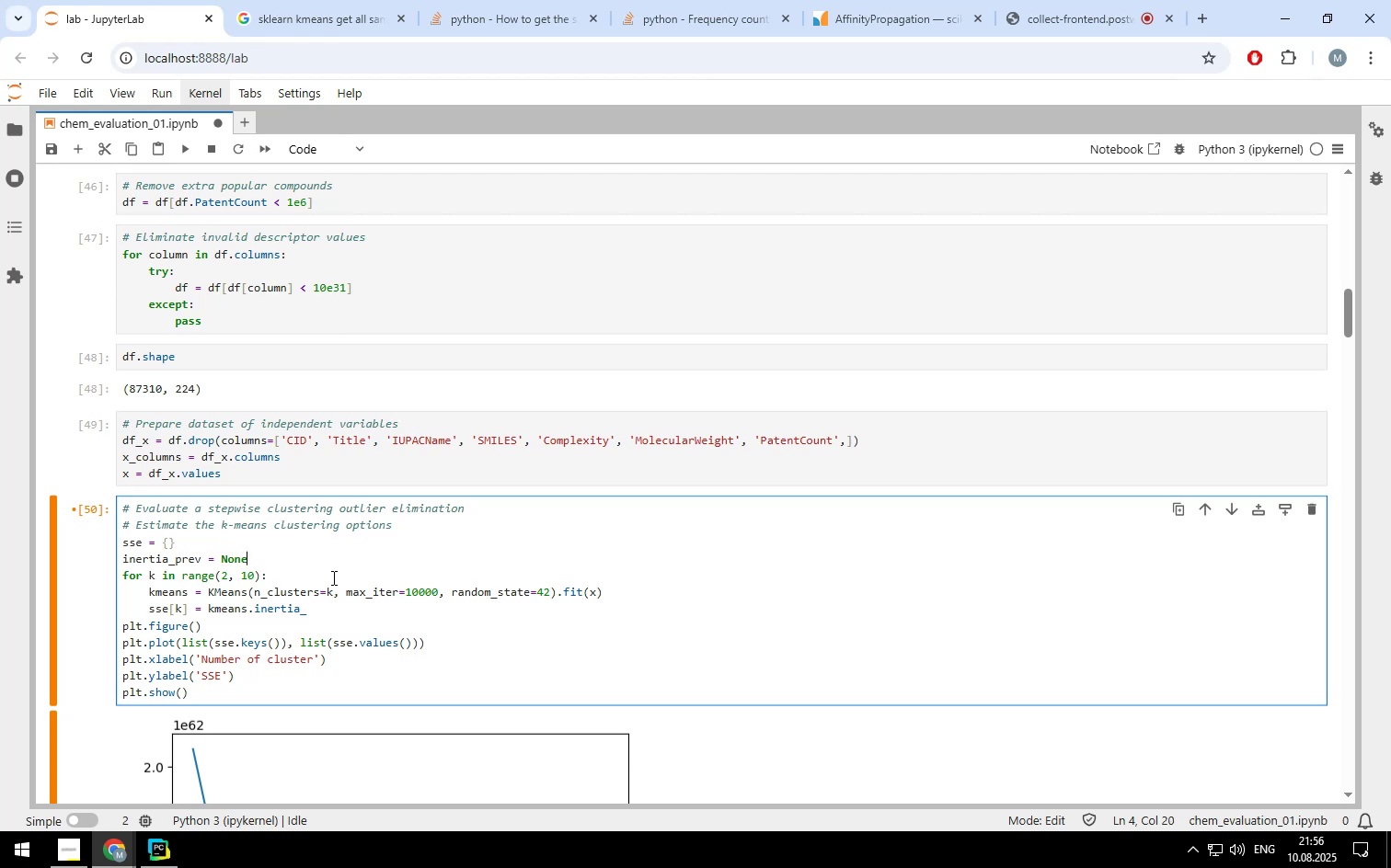 
left_click([328, 611])
 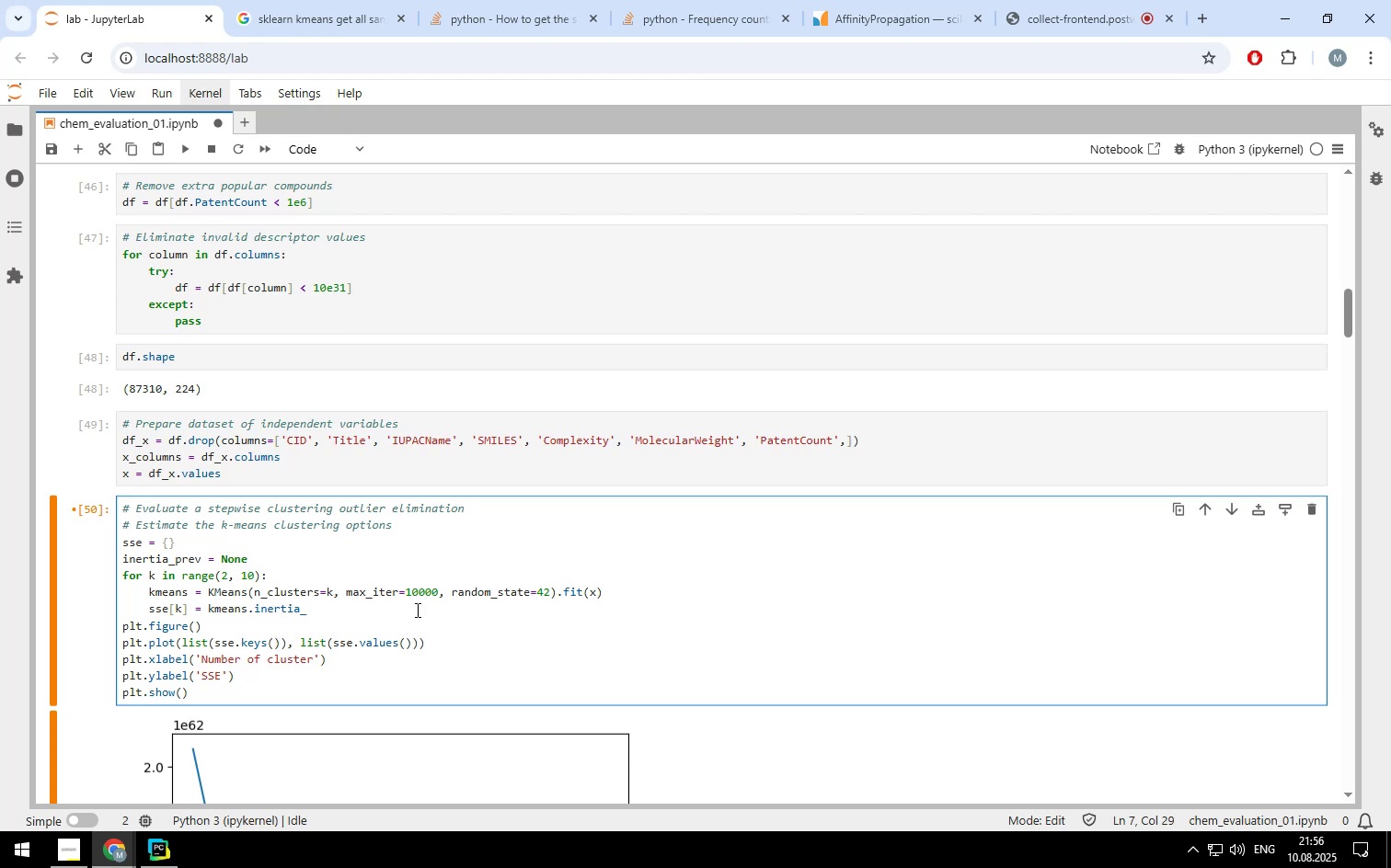 
key(Enter)
 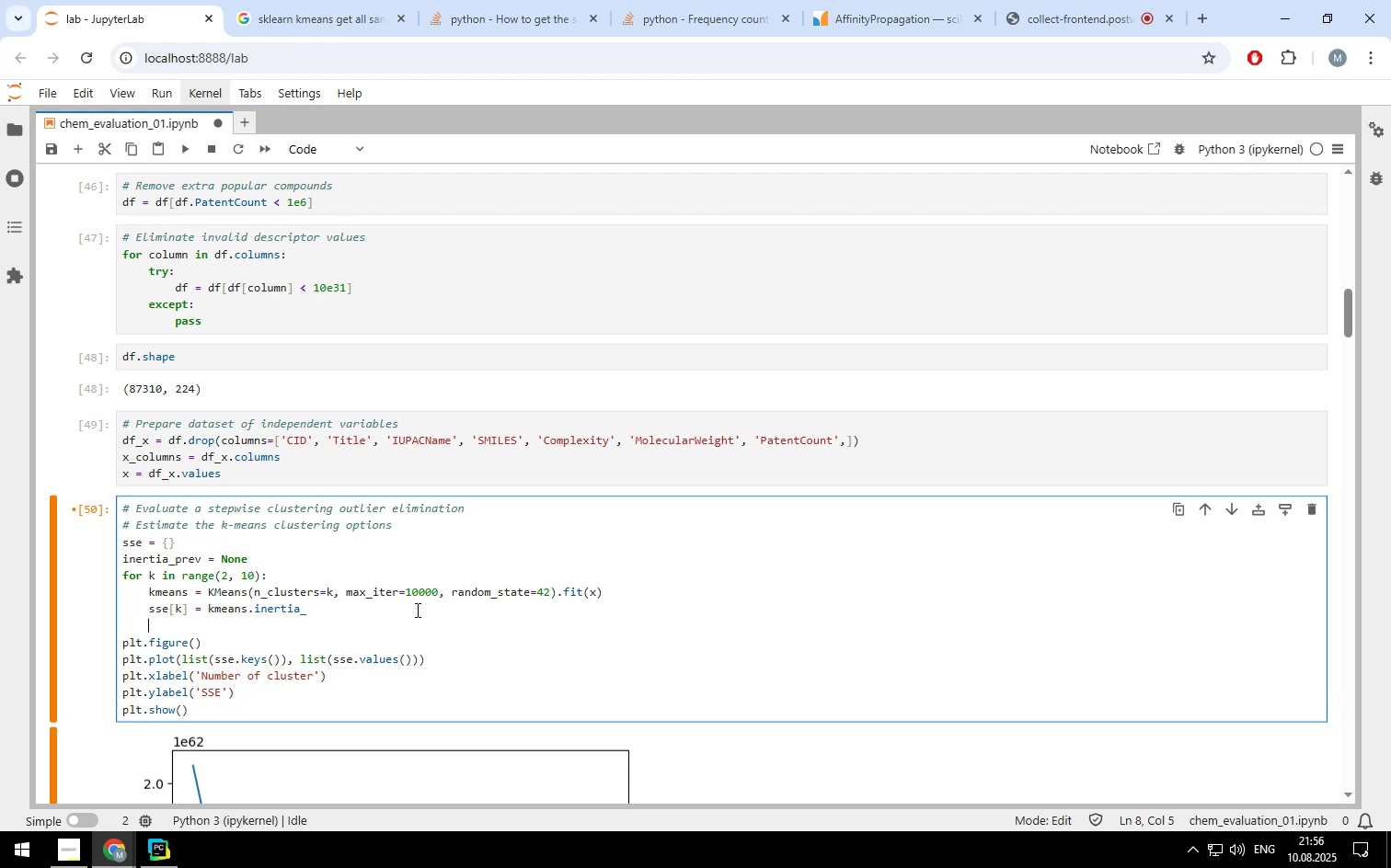 
scroll: coordinate [415, 609], scroll_direction: down, amount: 1.0
 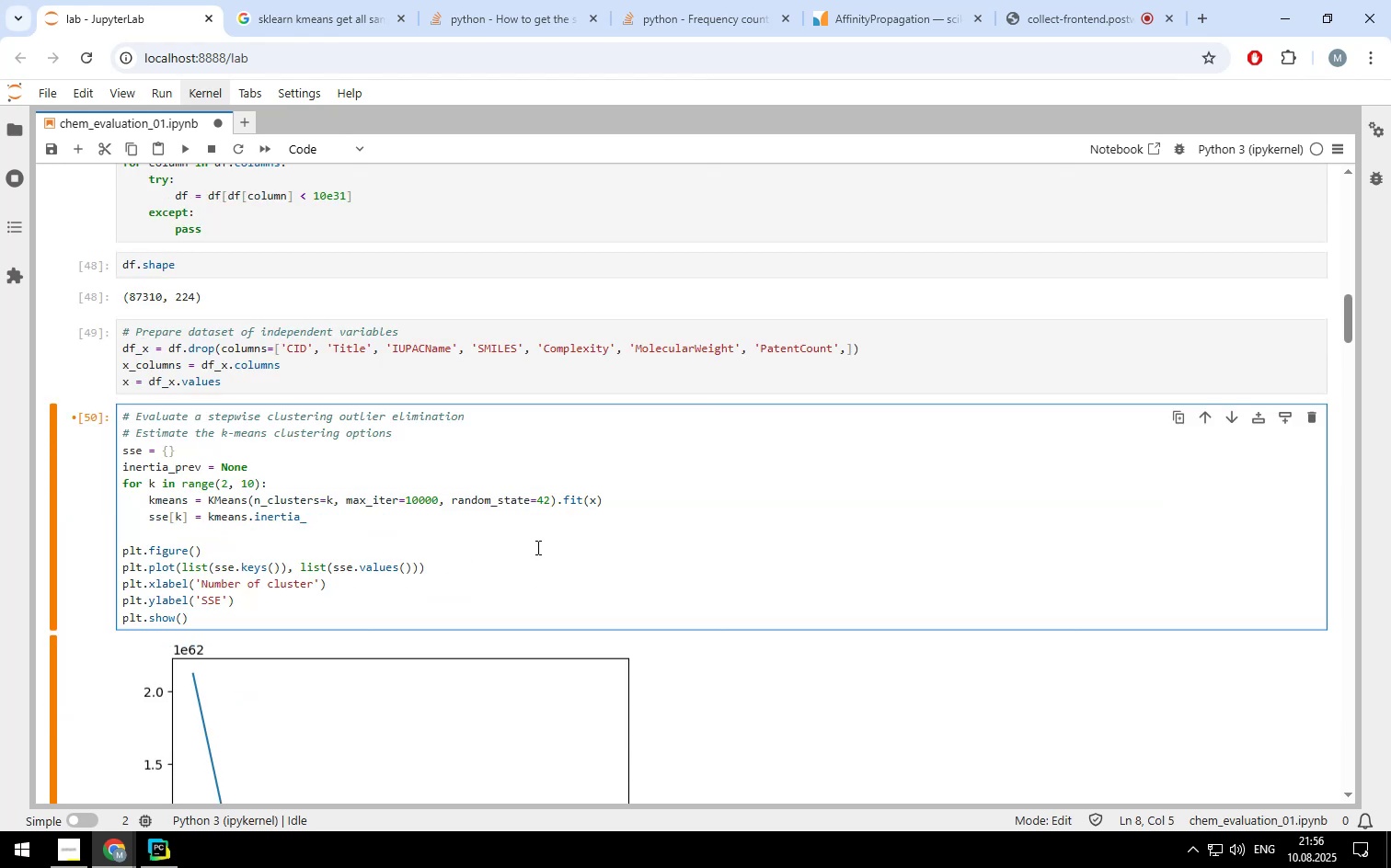 
type(if inertia_prev is no)
key(Backspace)
key(Backspace)
key(Backspace)
type( None:)
 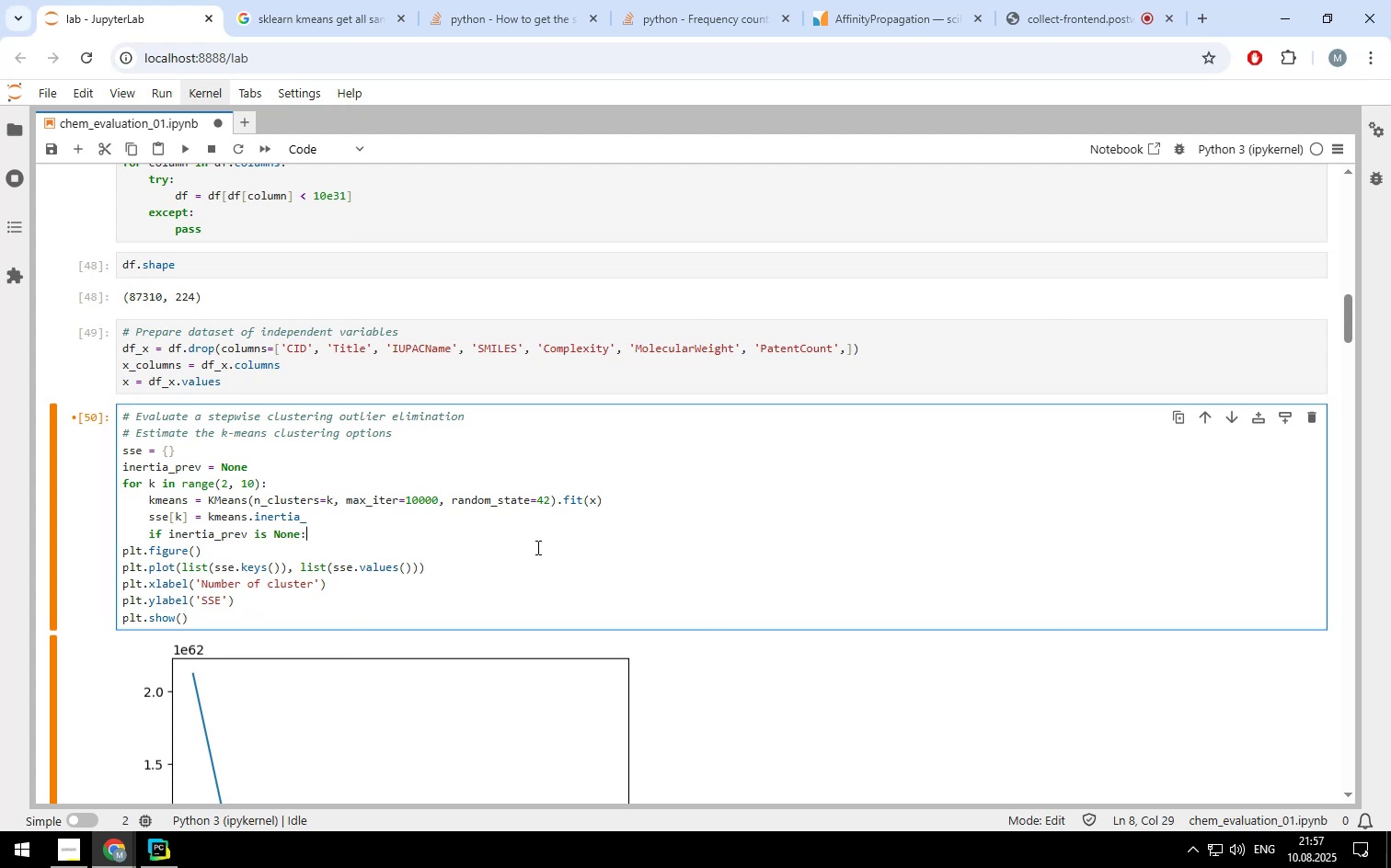 
key(Enter)
 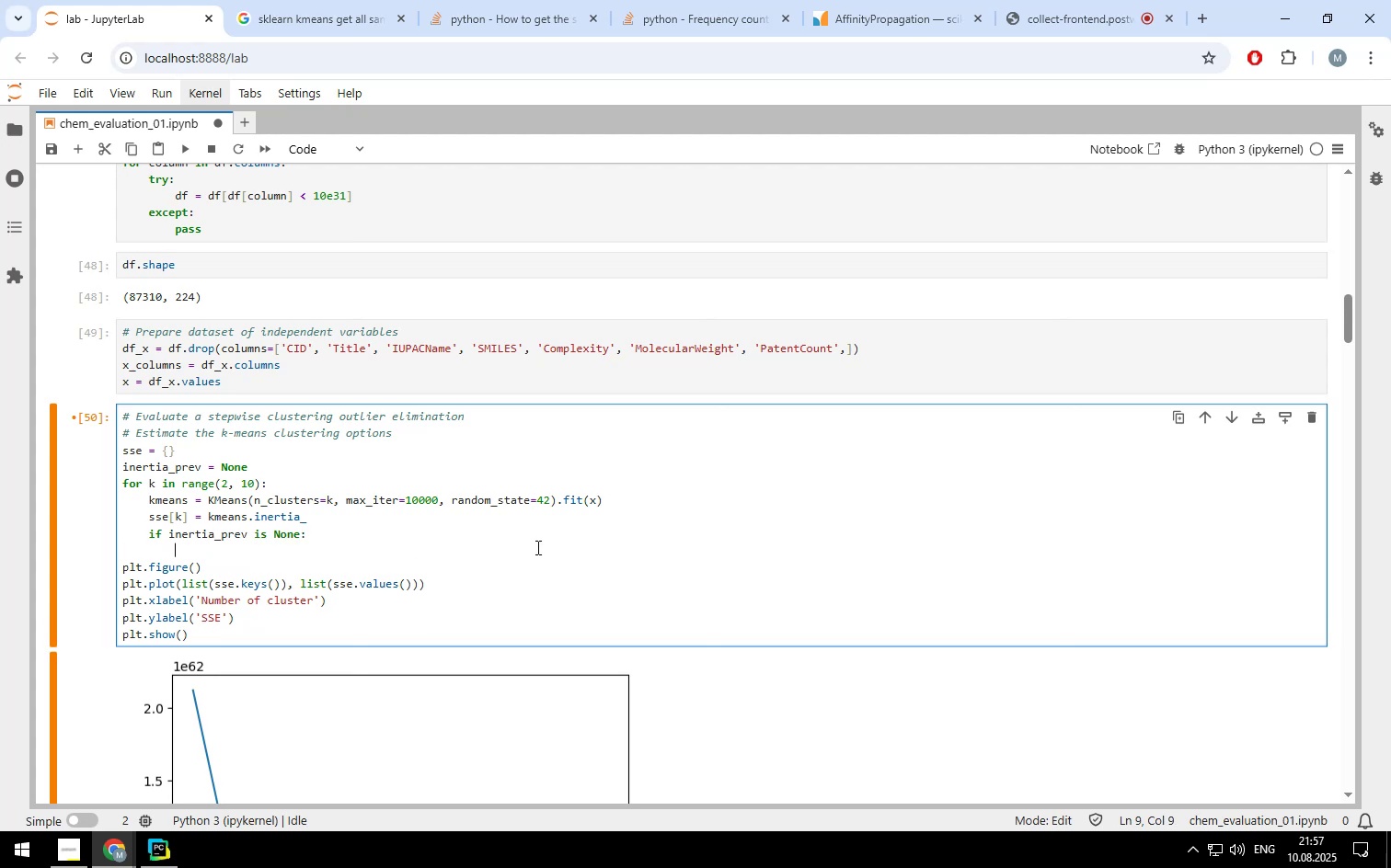 
type(ir)
key(Backspace)
type(nertia_prev = )
 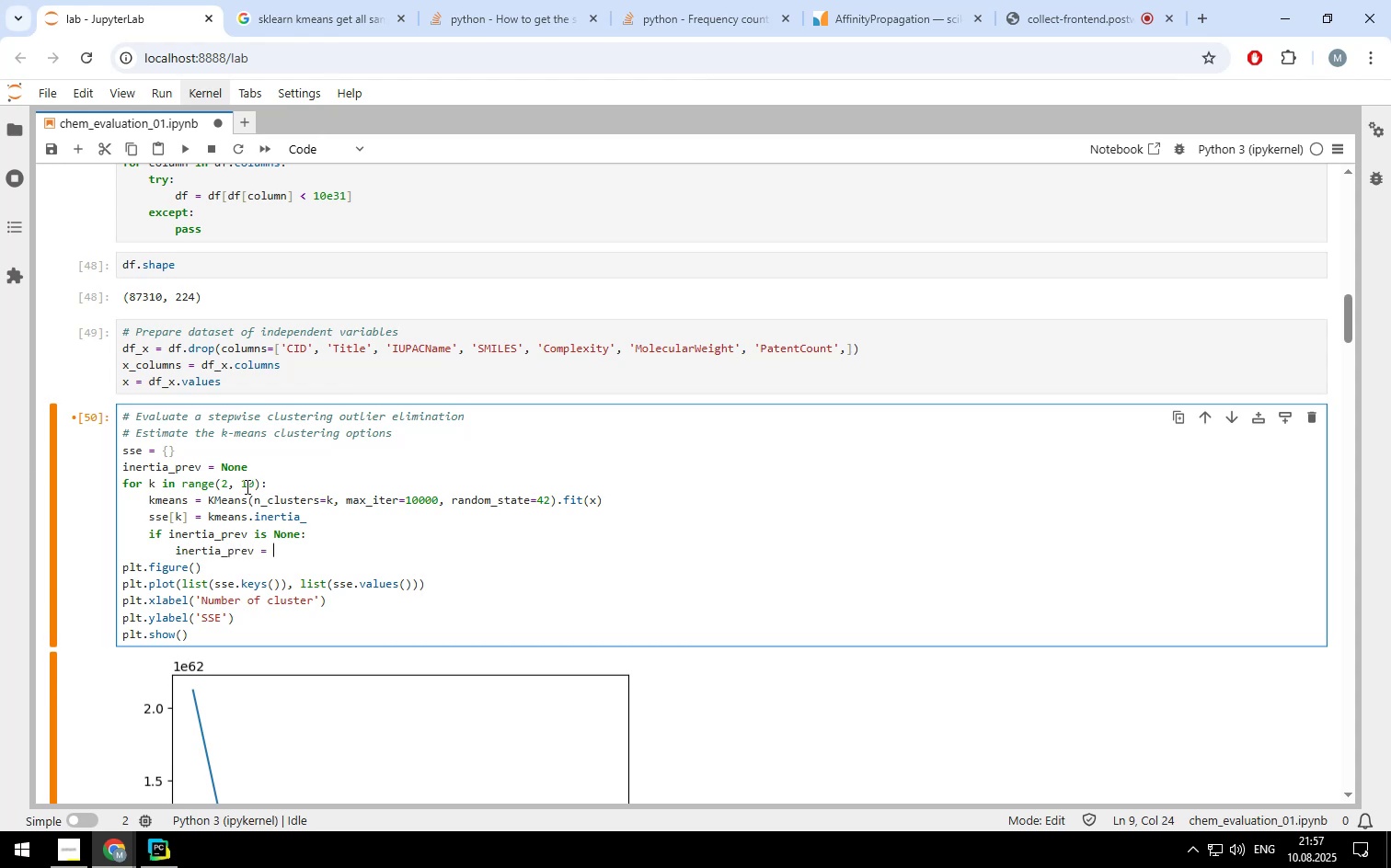 
left_click([229, 482])
 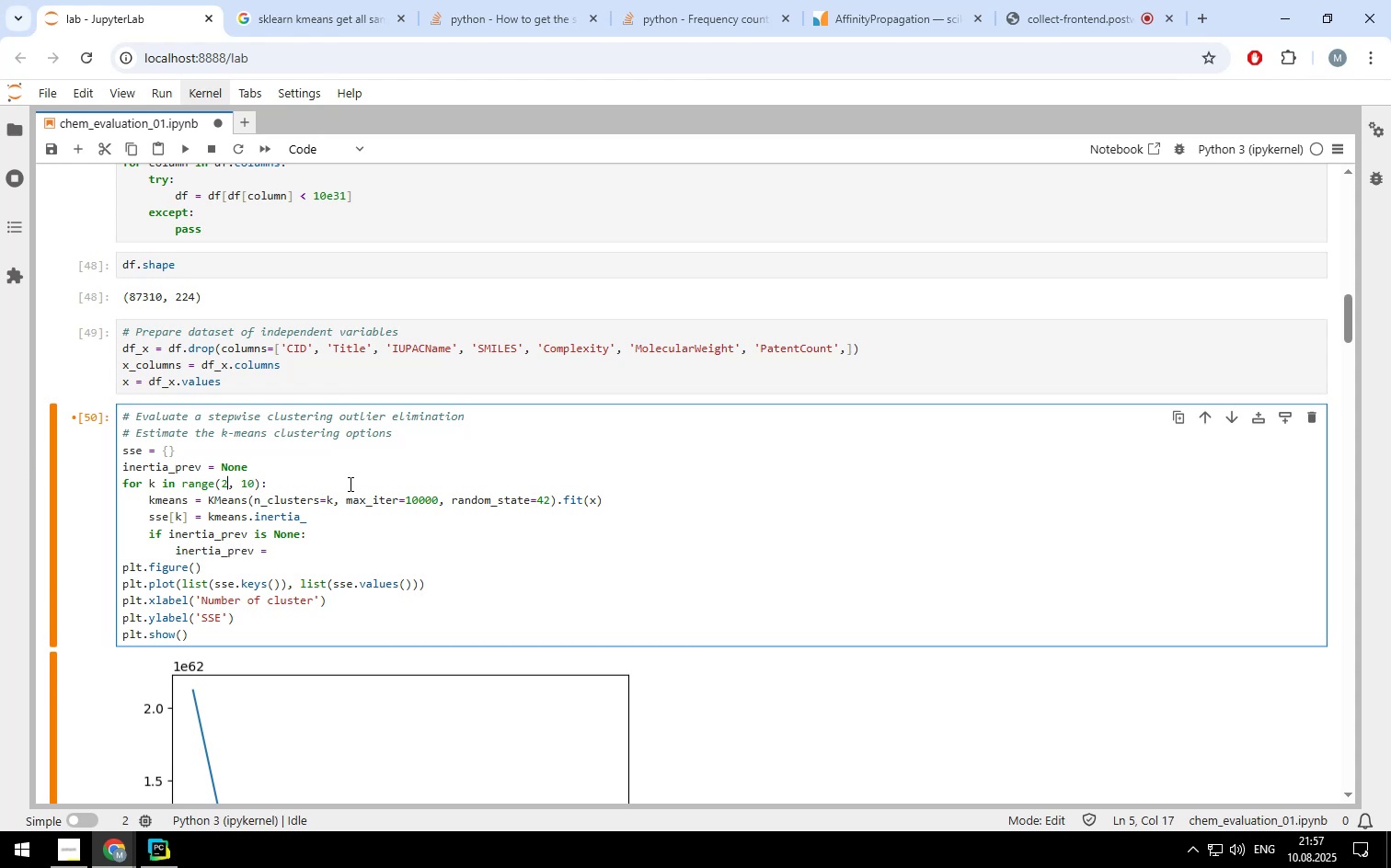 
key(Backspace)
 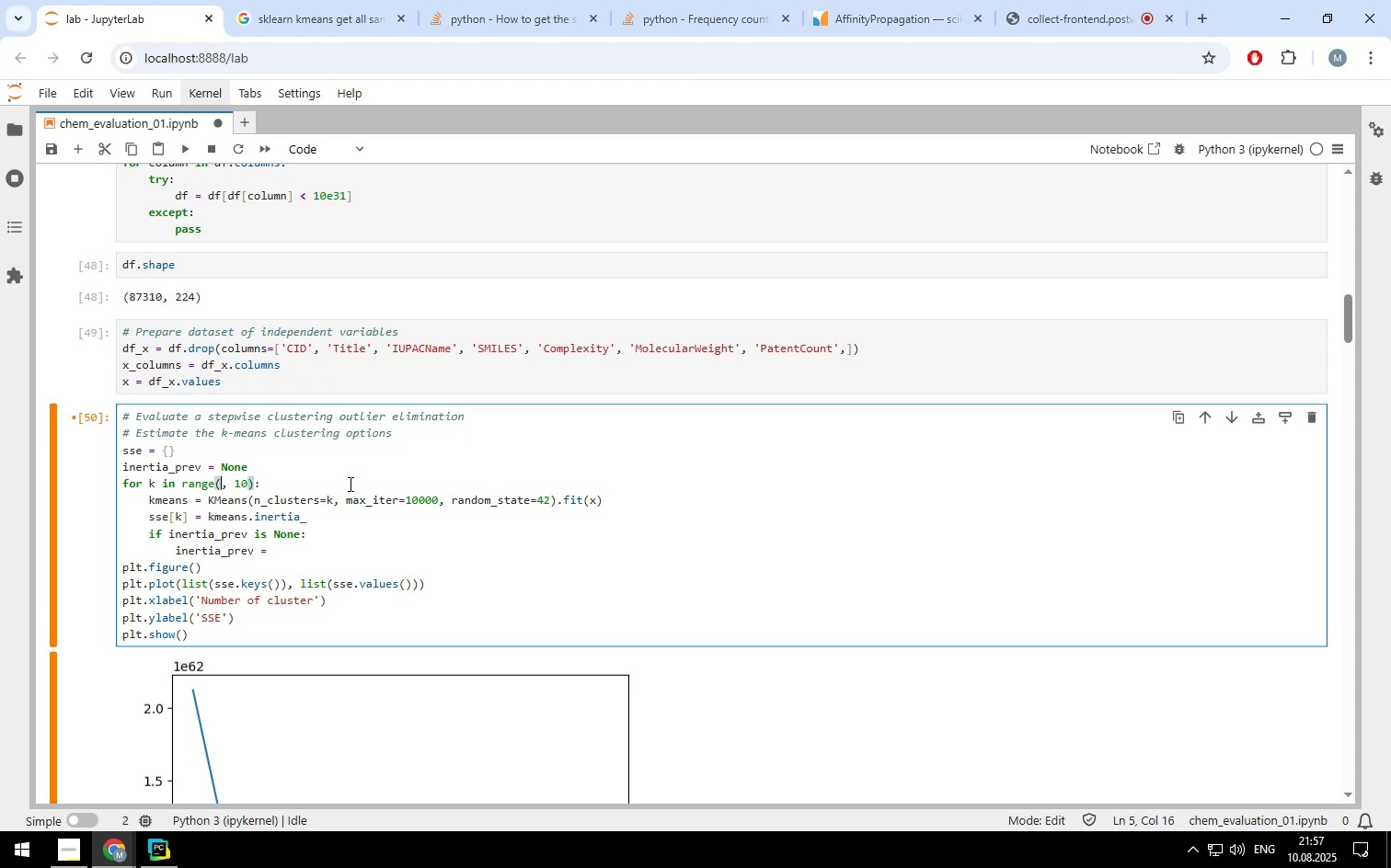 
key(1)
 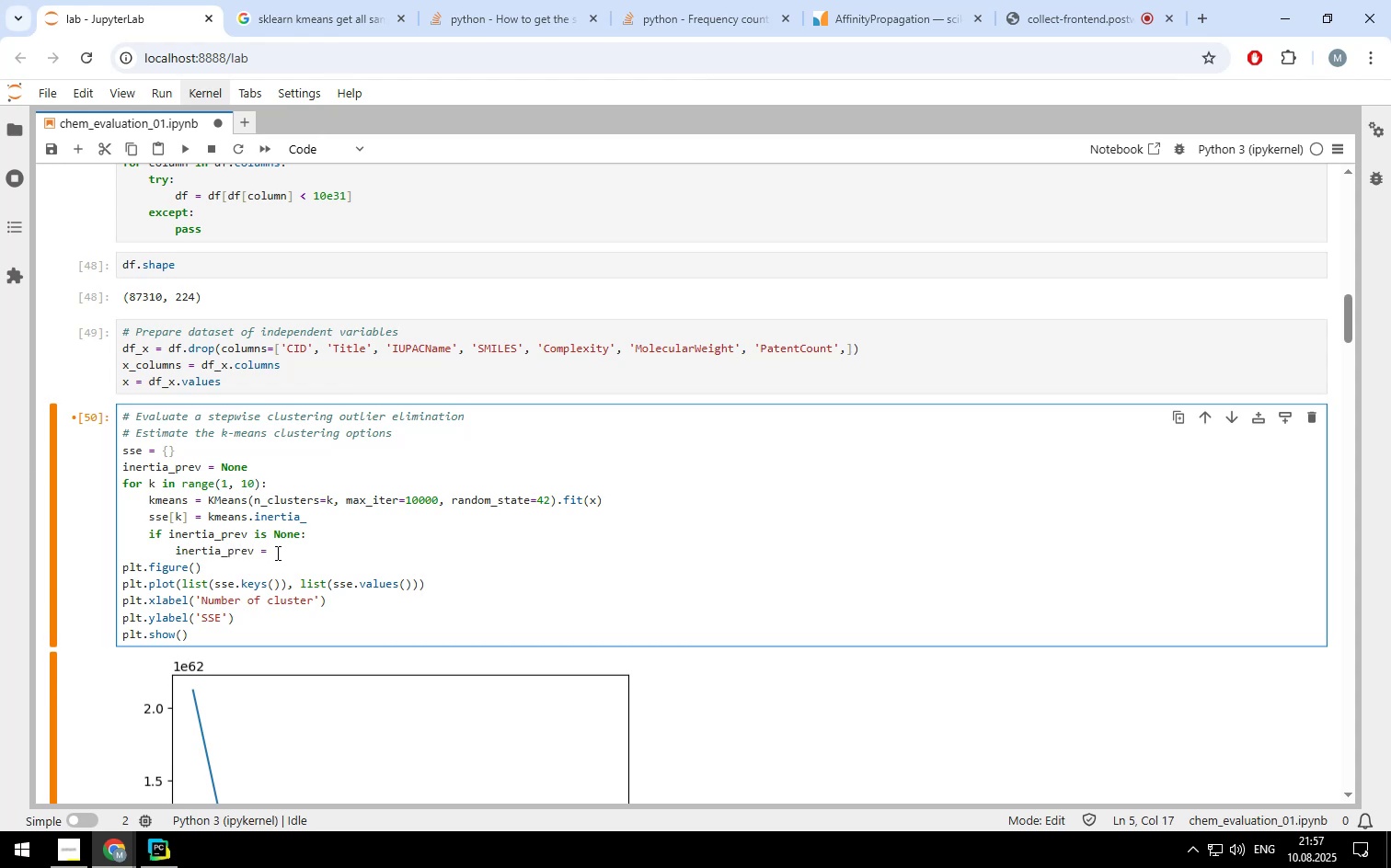 
left_click([276, 553])
 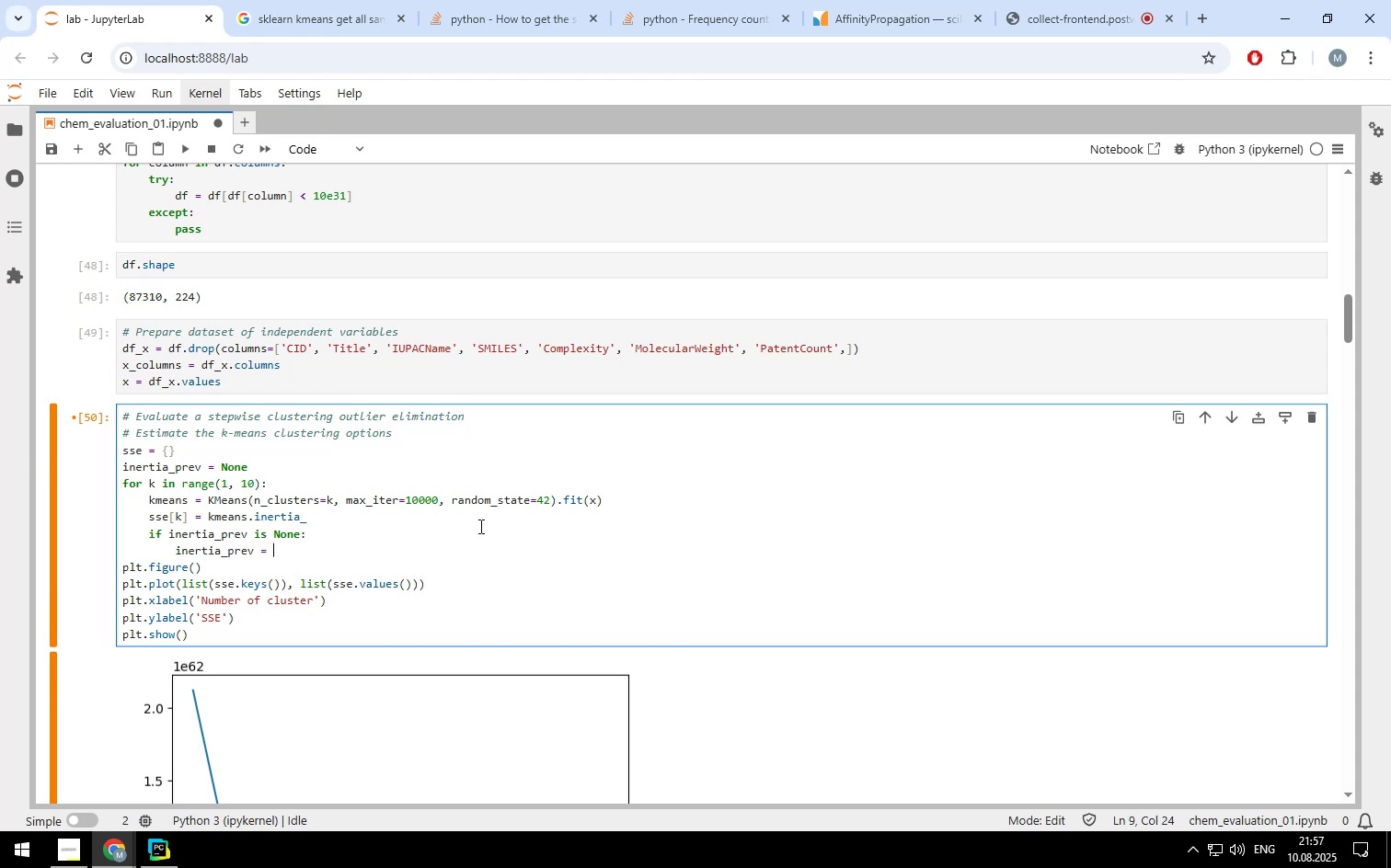 
type(kmeans.inertia_)
 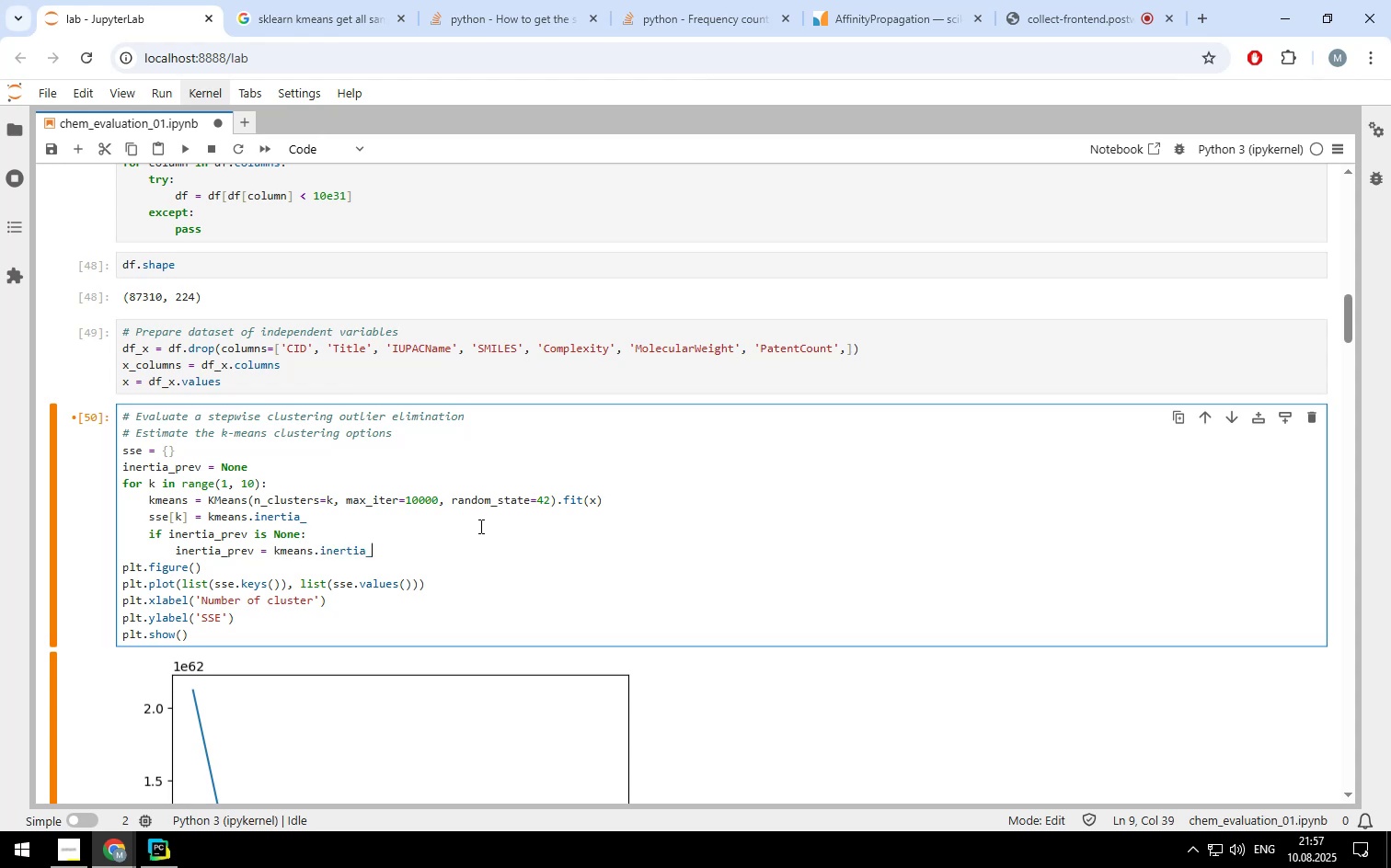 
key(Enter)
 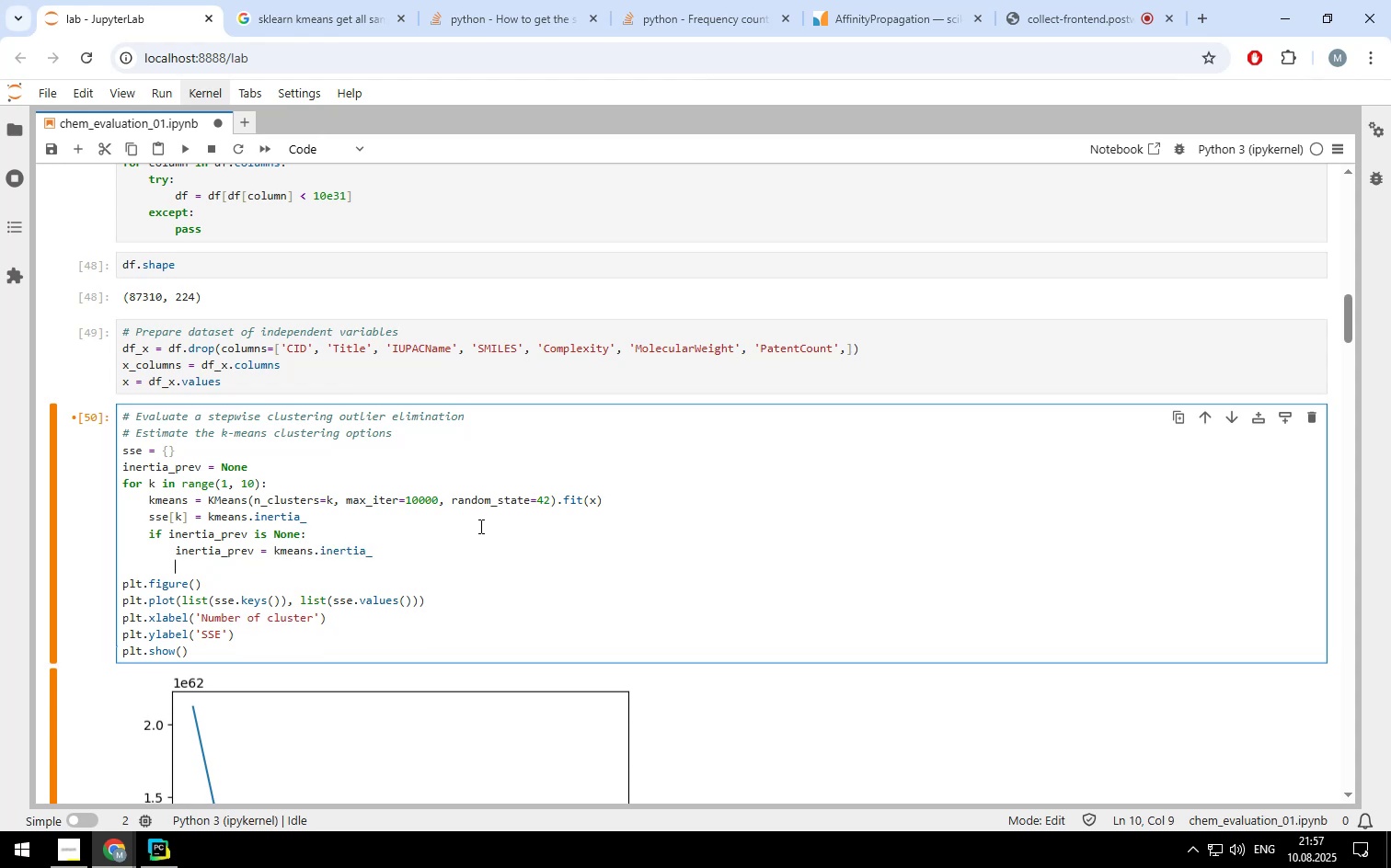 
key(Backspace)
type(else;)
key(Backspace)
type(:)
 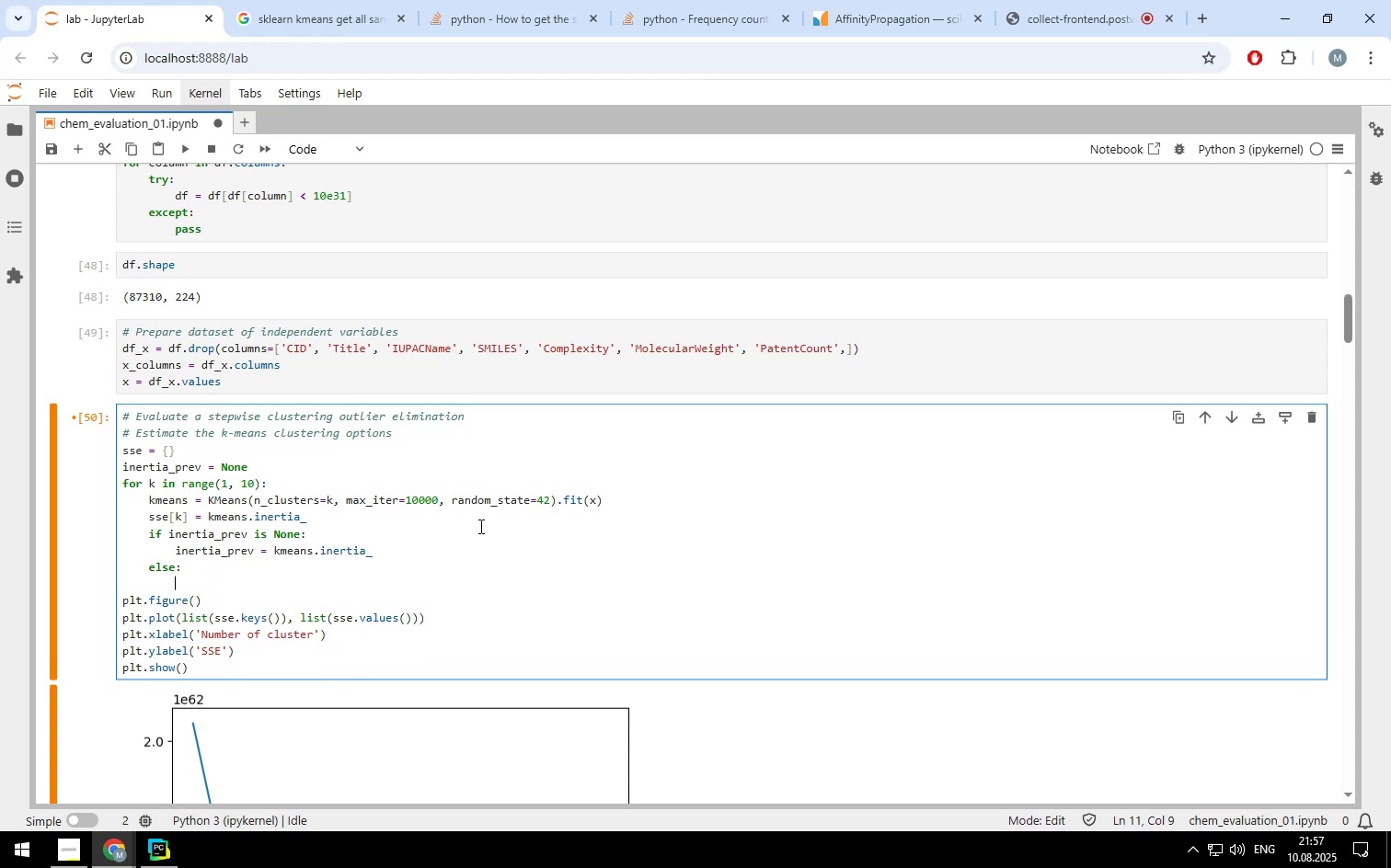 
 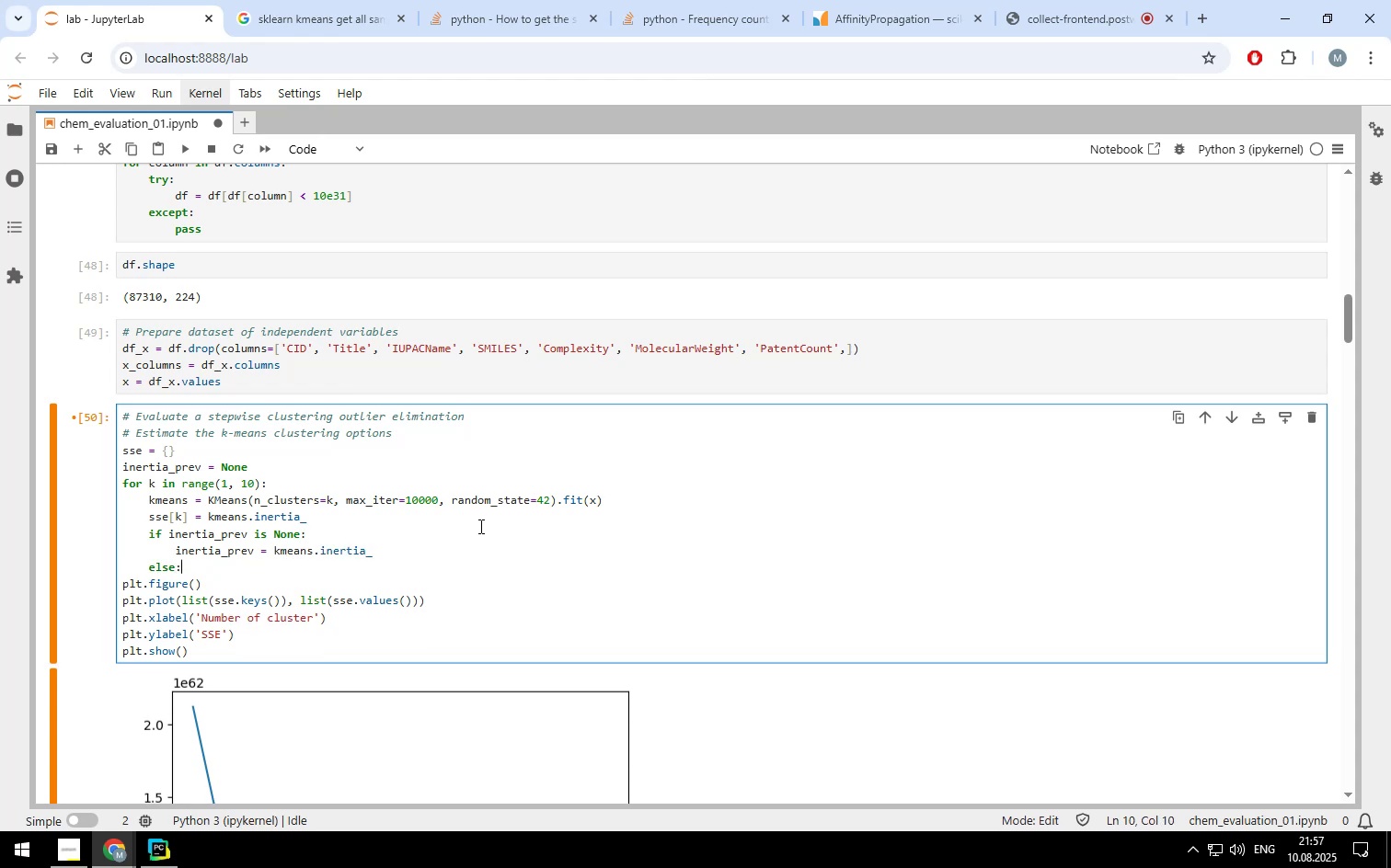 
key(Enter)
 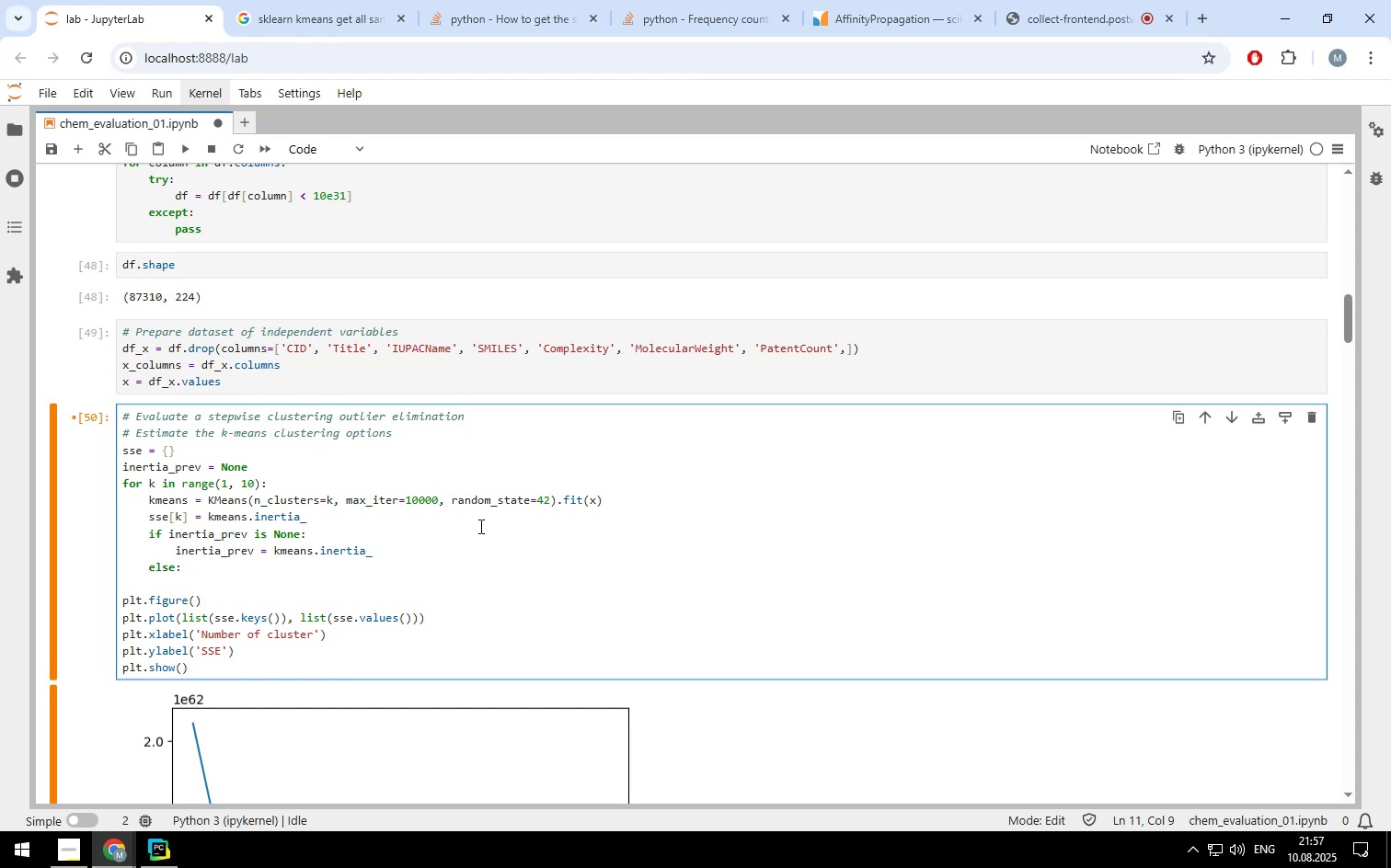 
scroll: coordinate [479, 526], scroll_direction: down, amount: 2.0
 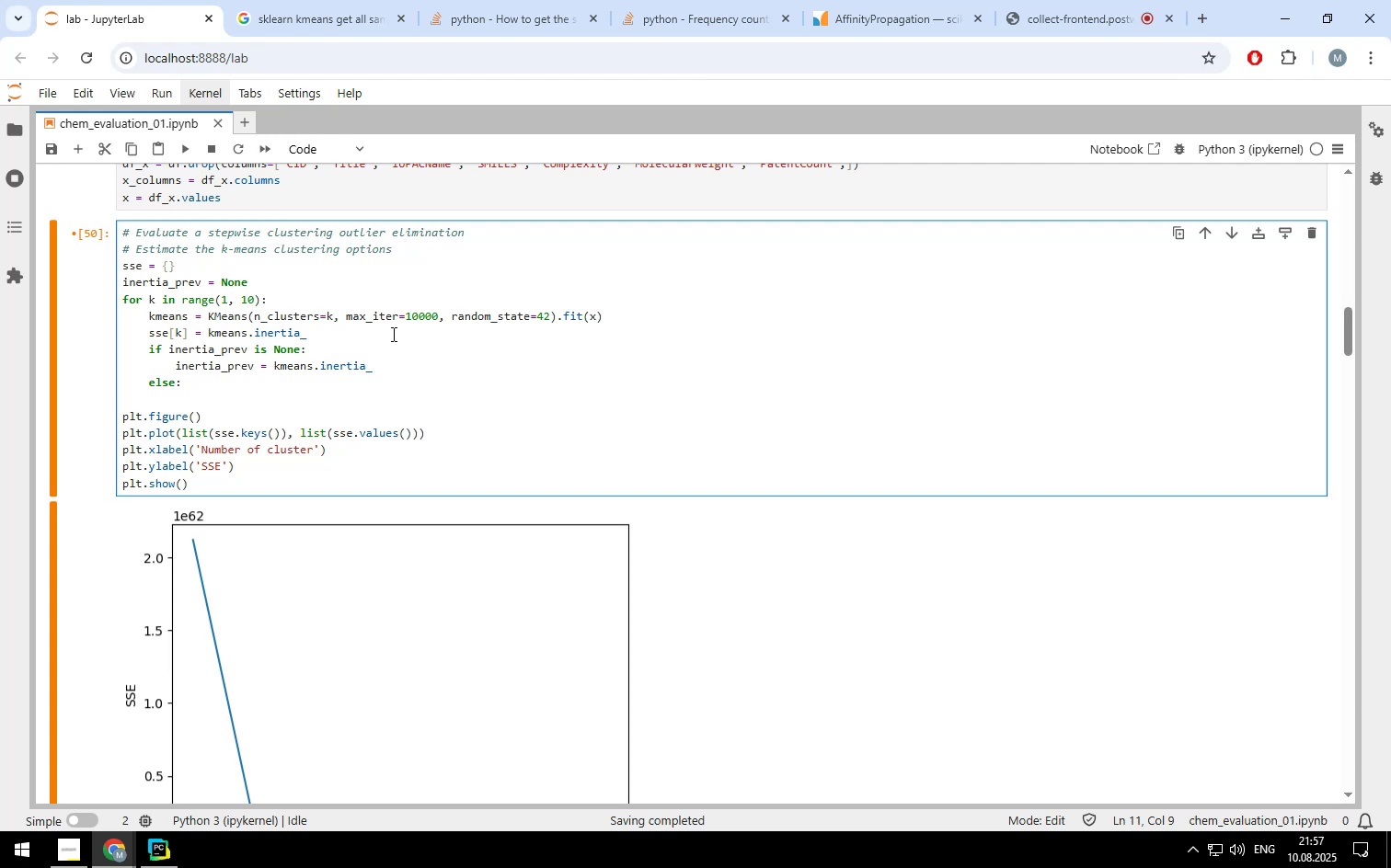 
wait(11.81)
 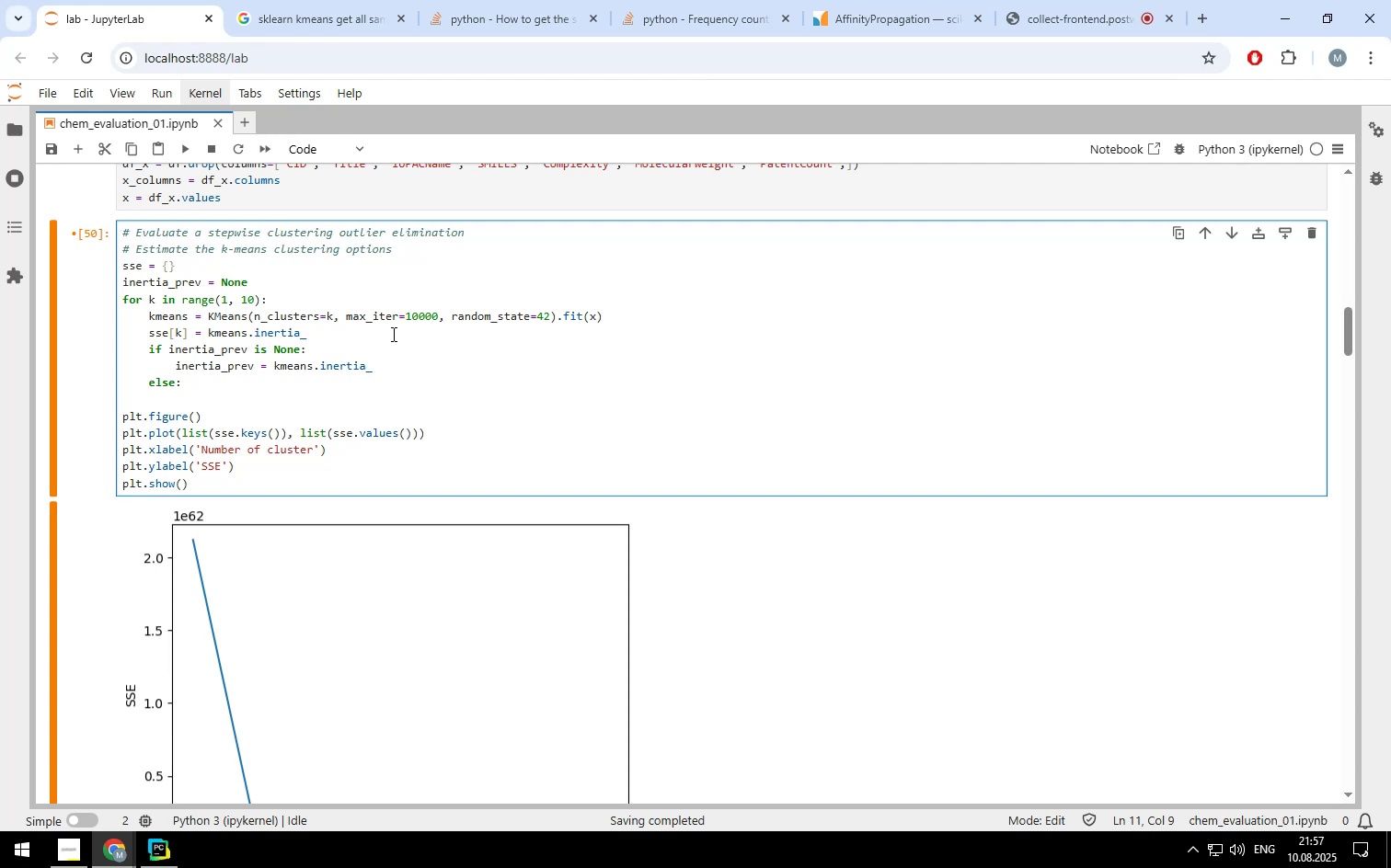 
type(if )
 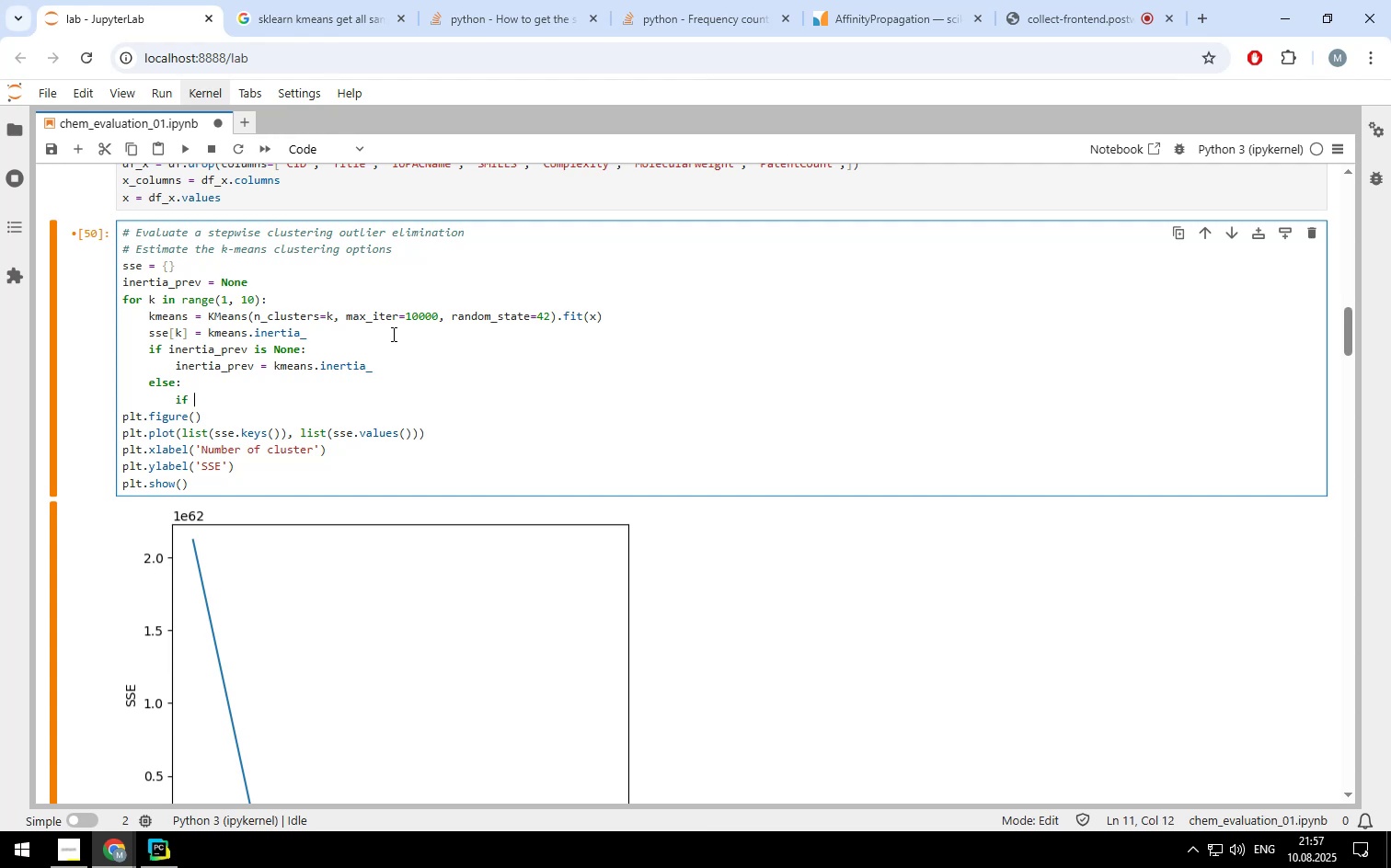 
type(inertia_prev - )
 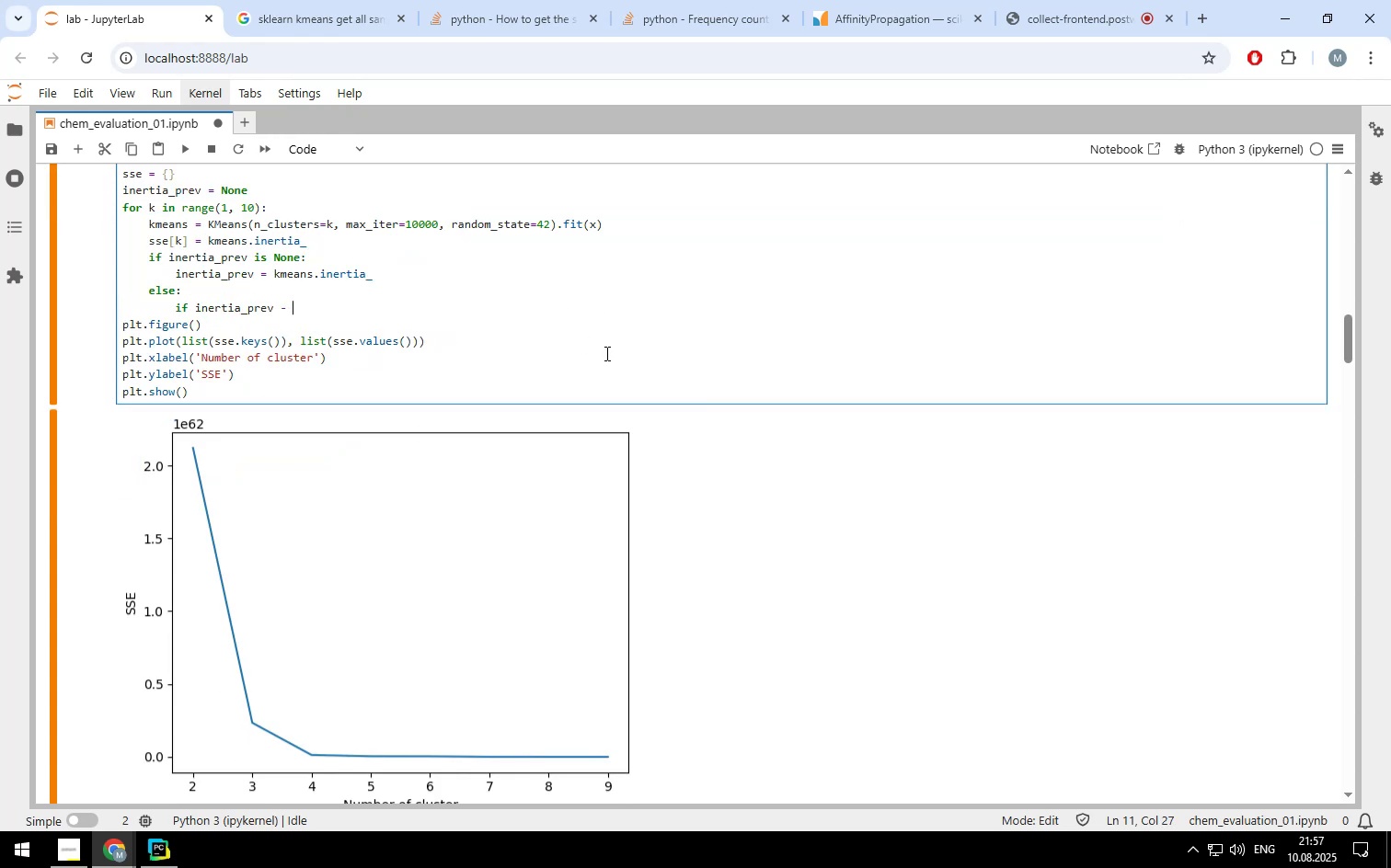 
scroll: coordinate [596, 349], scroll_direction: down, amount: 2.0
 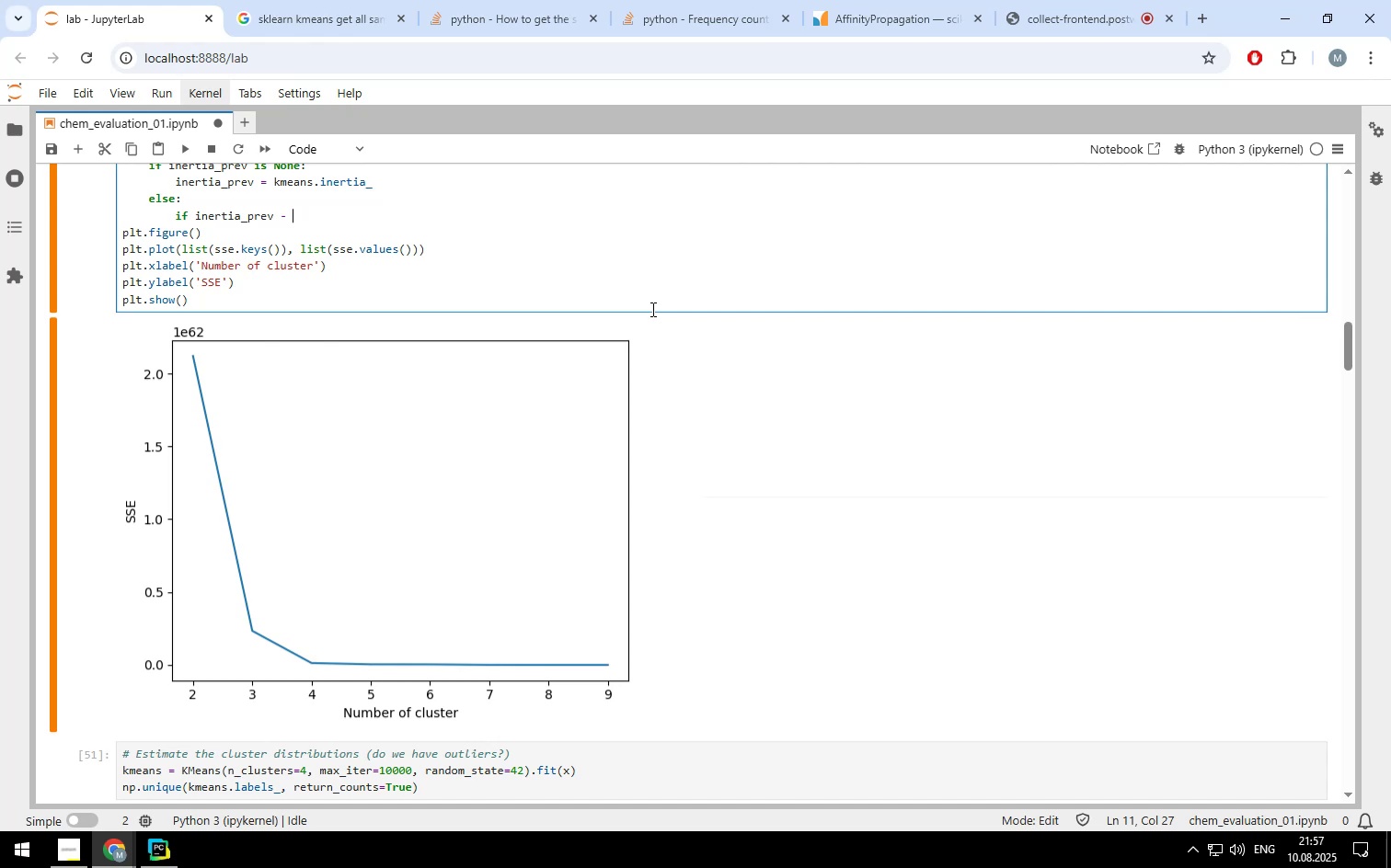 
type(kmeans.inertia_)
 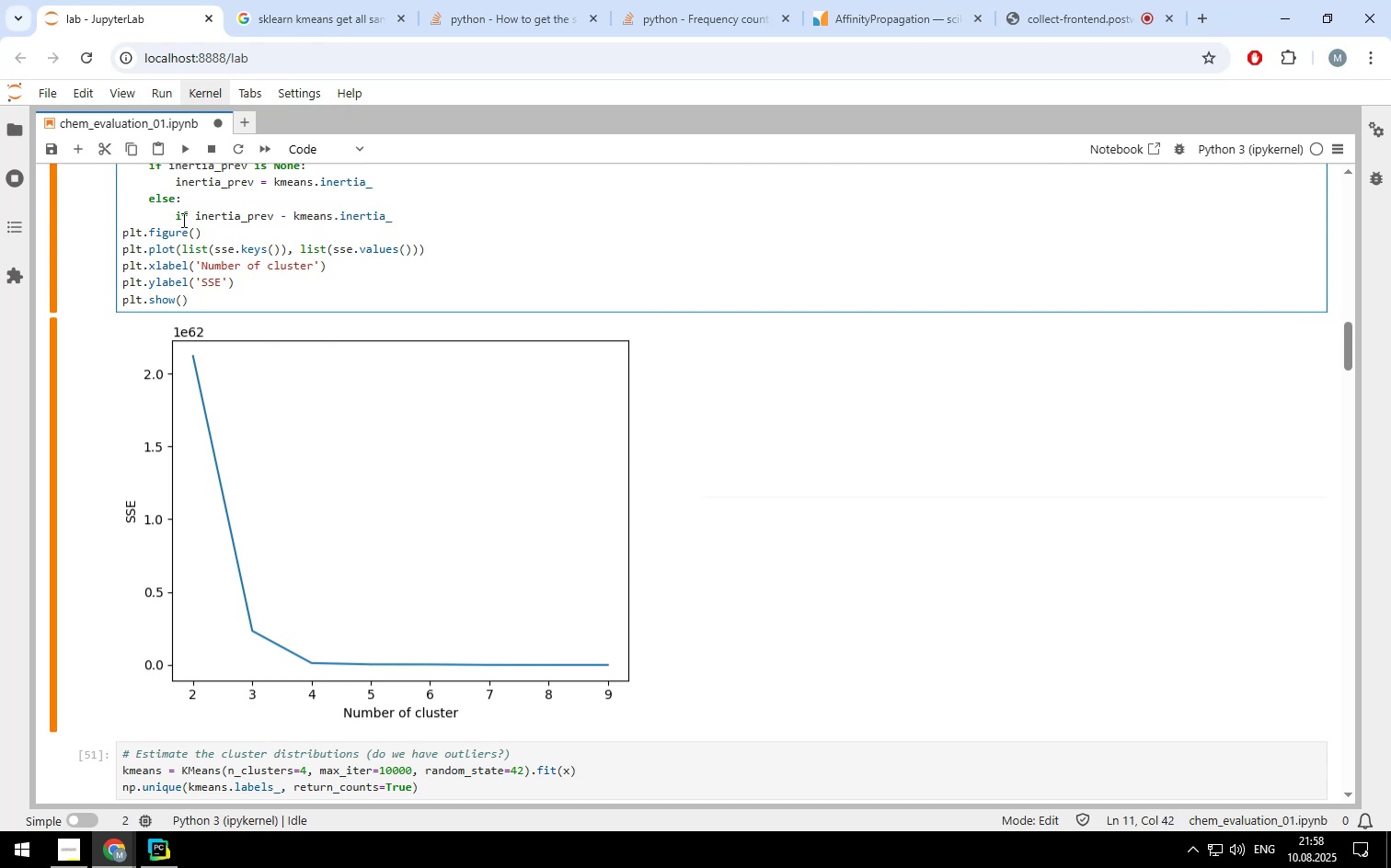 
left_click([196, 217])
 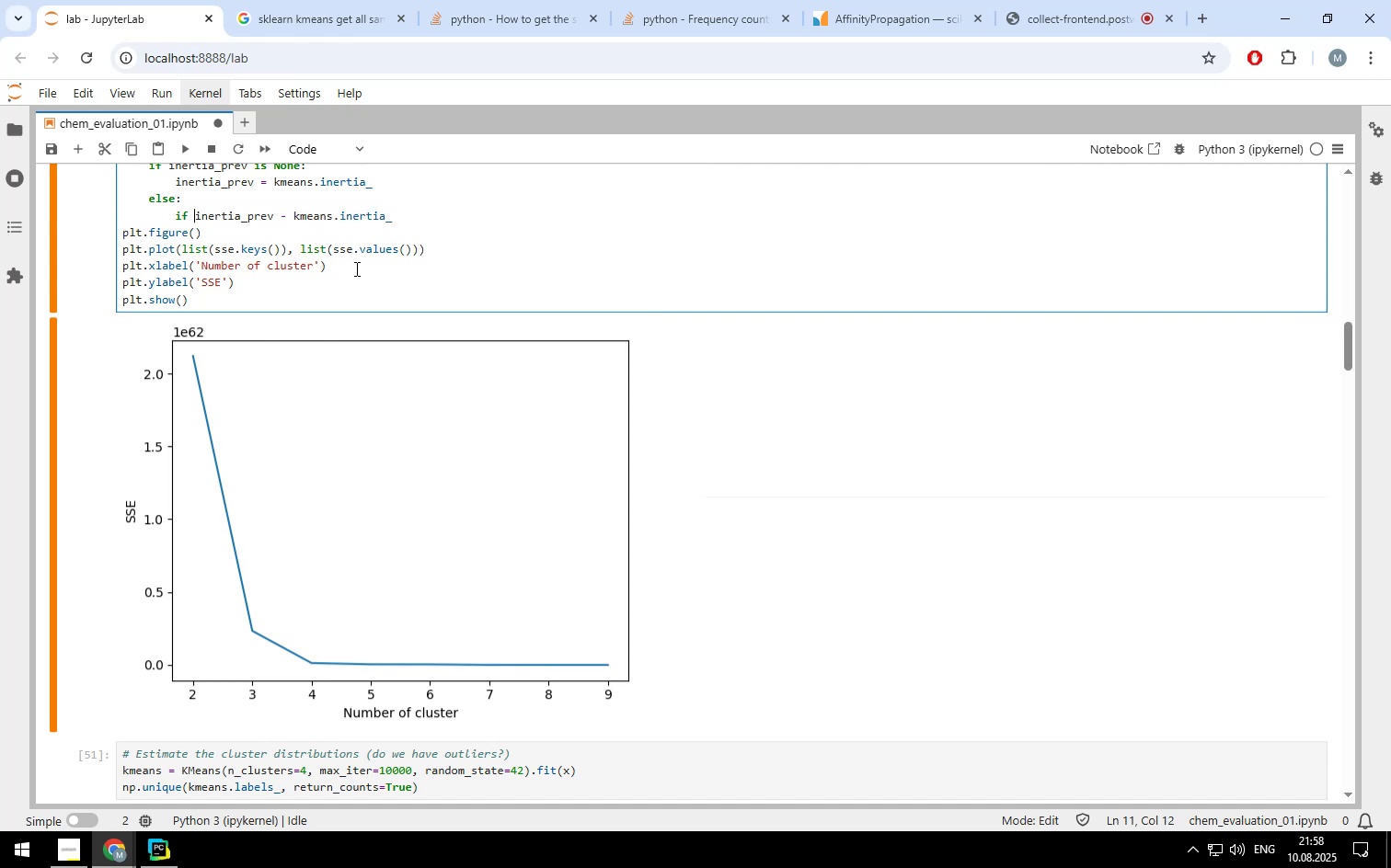 
key(Shift+ShiftLeft)
 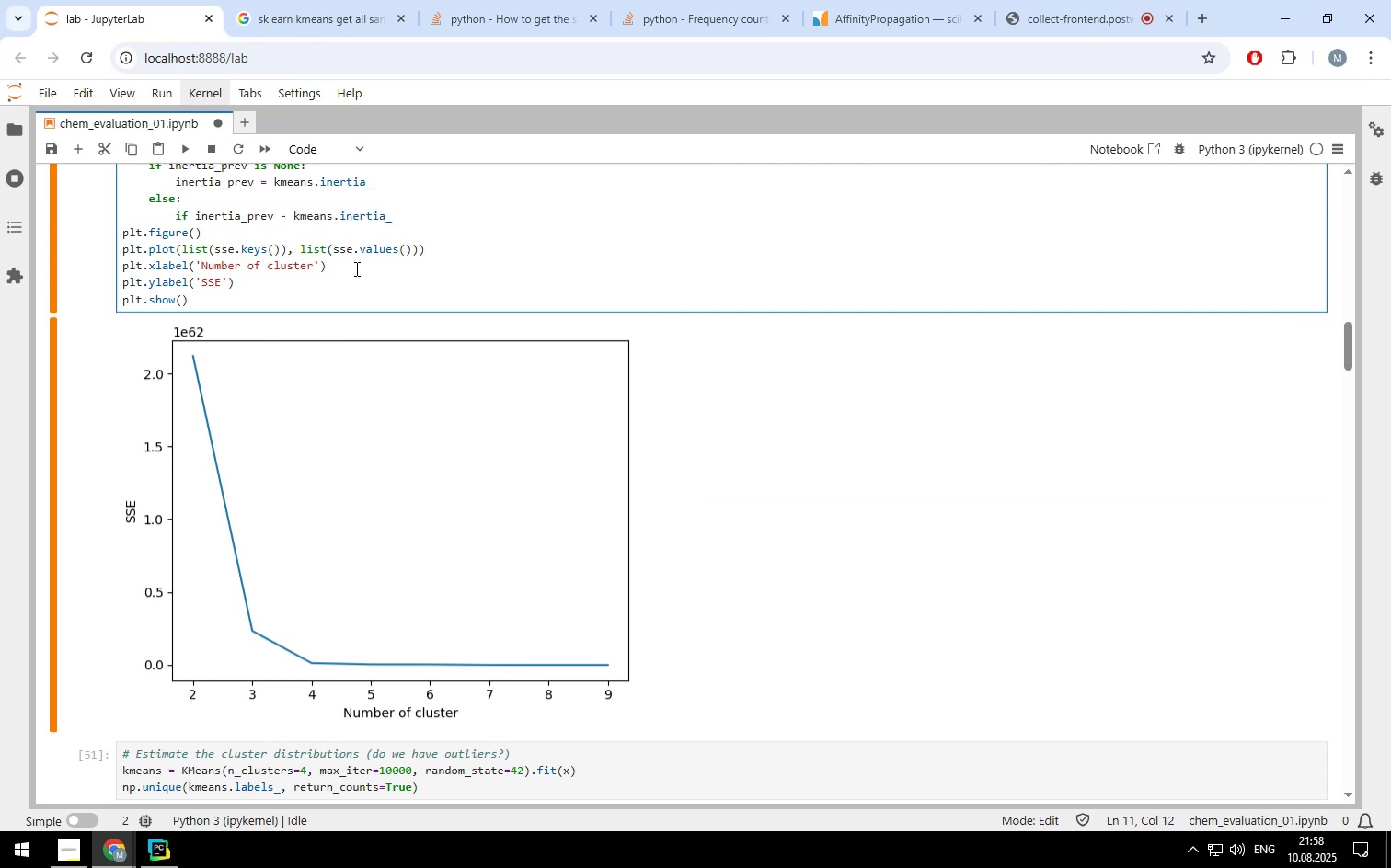 
key(Shift+9)
 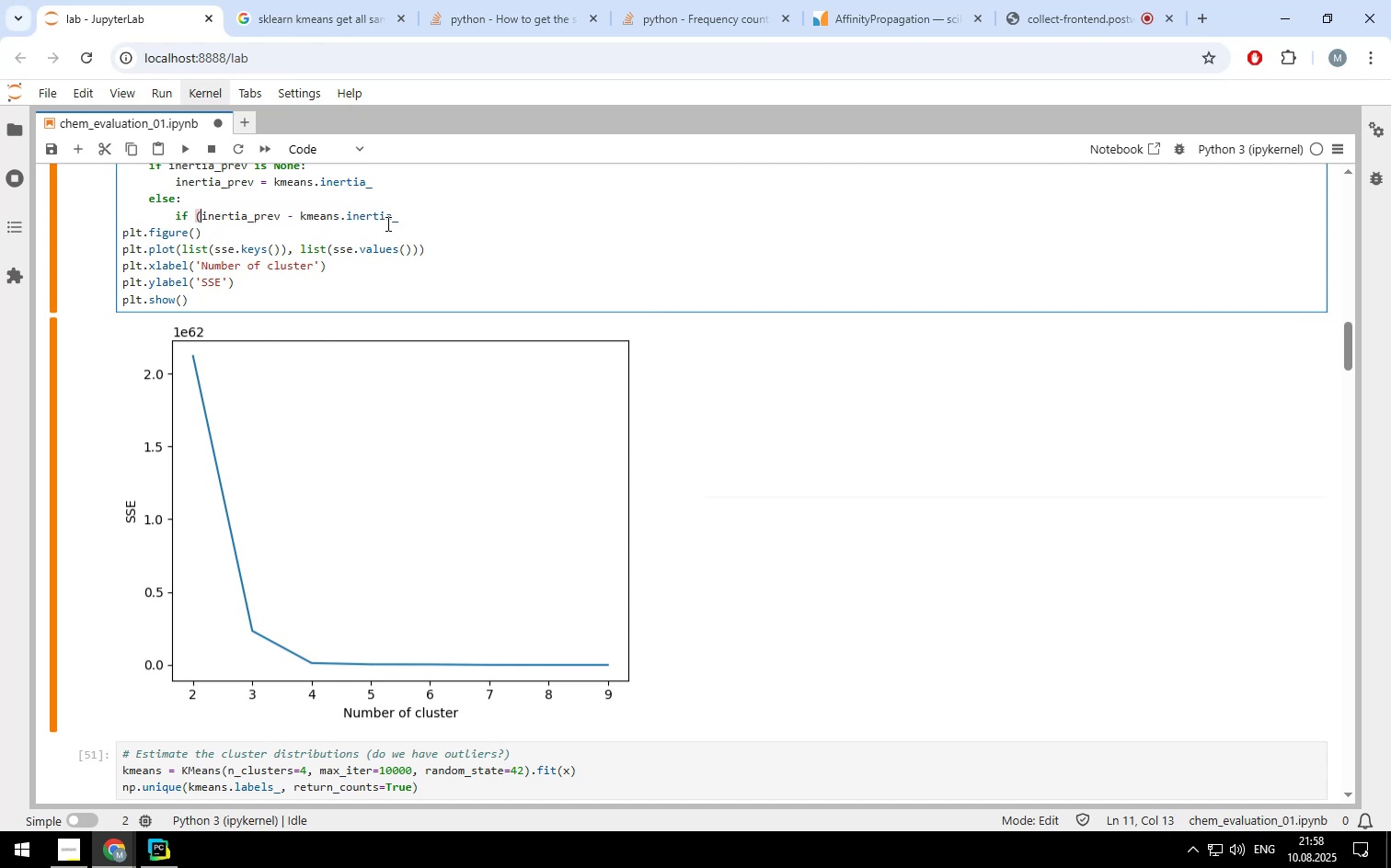 
left_click([396, 213])
 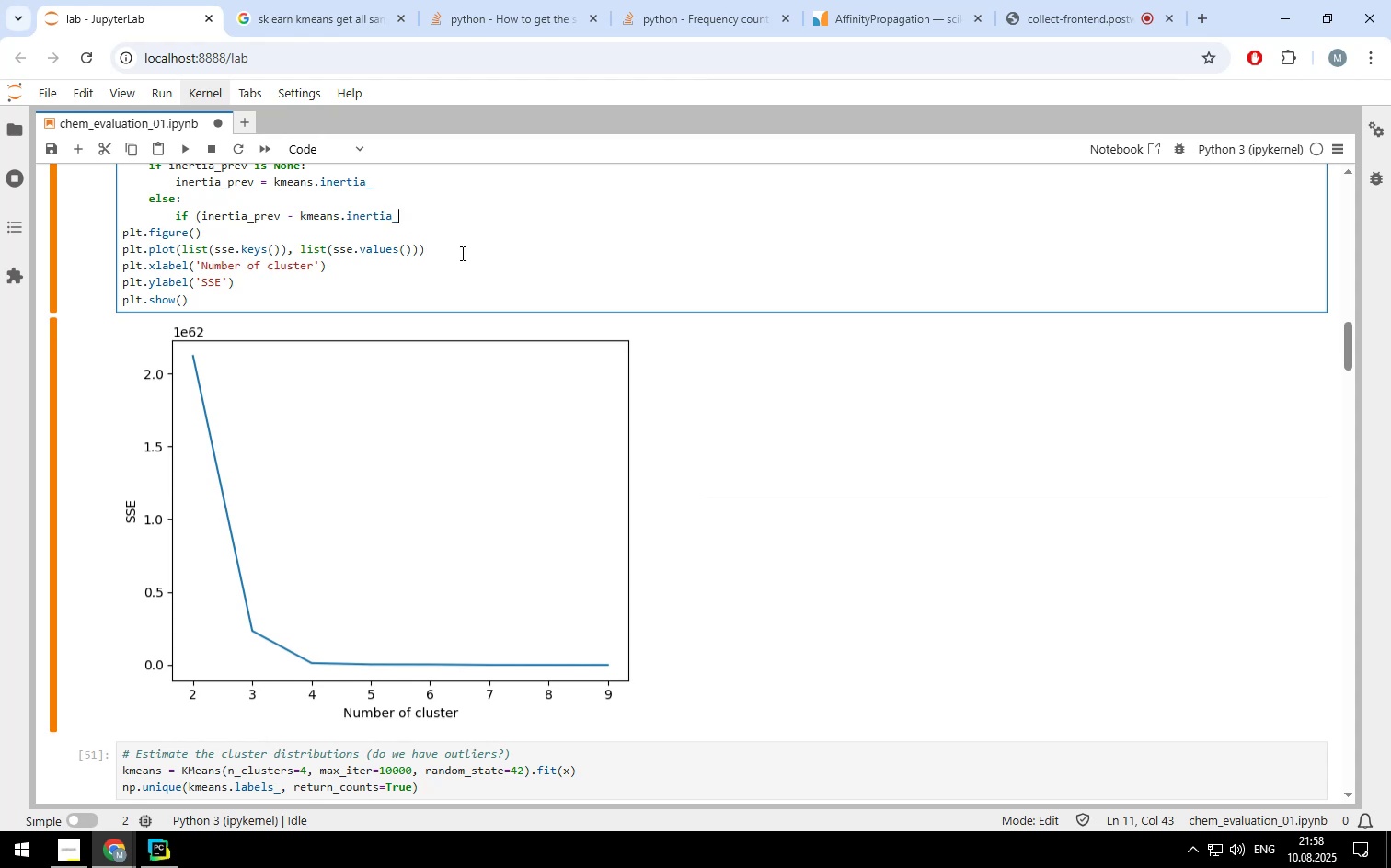 
key(Shift+0)
 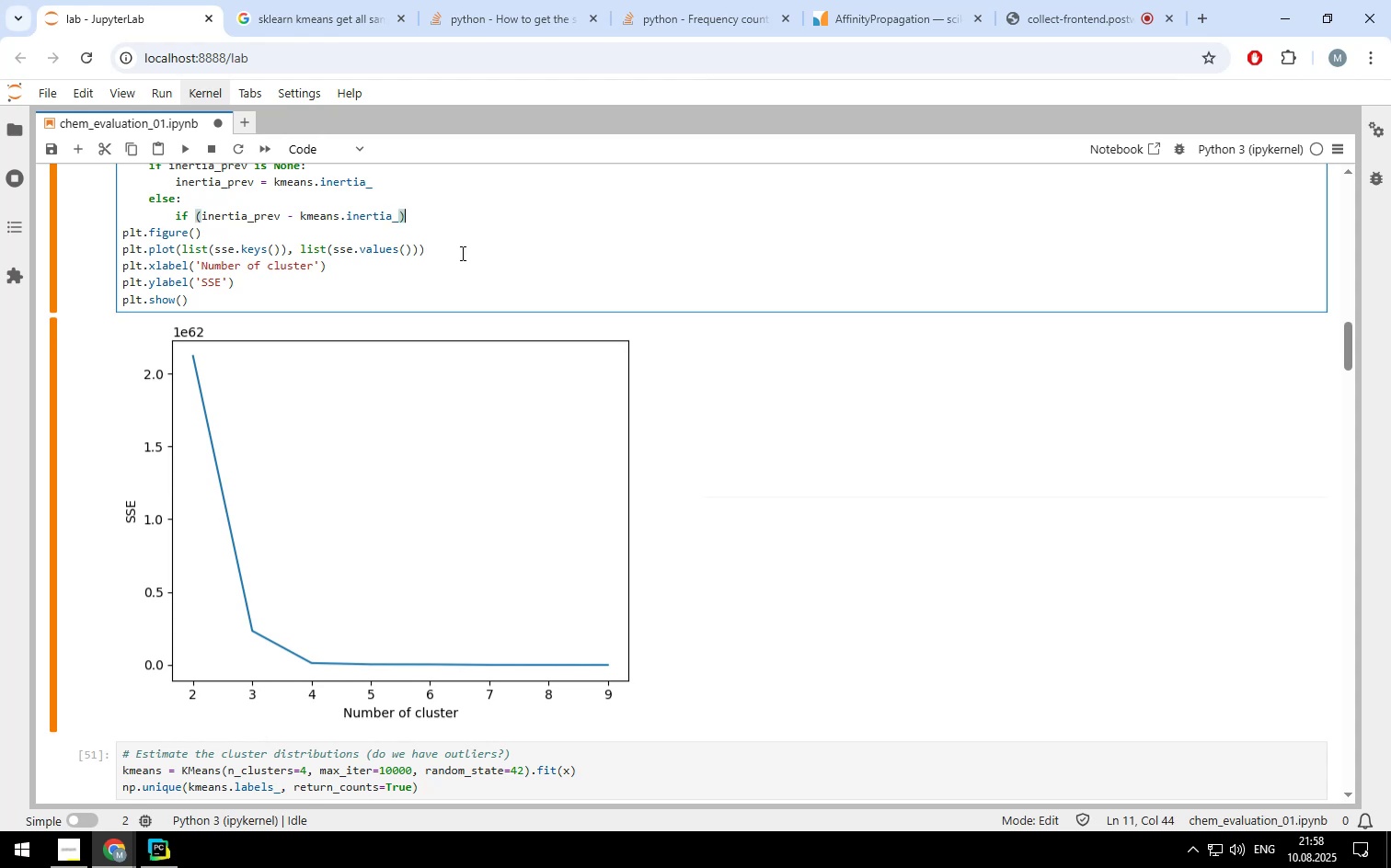 
scroll: coordinate [458, 242], scroll_direction: up, amount: 1.0
 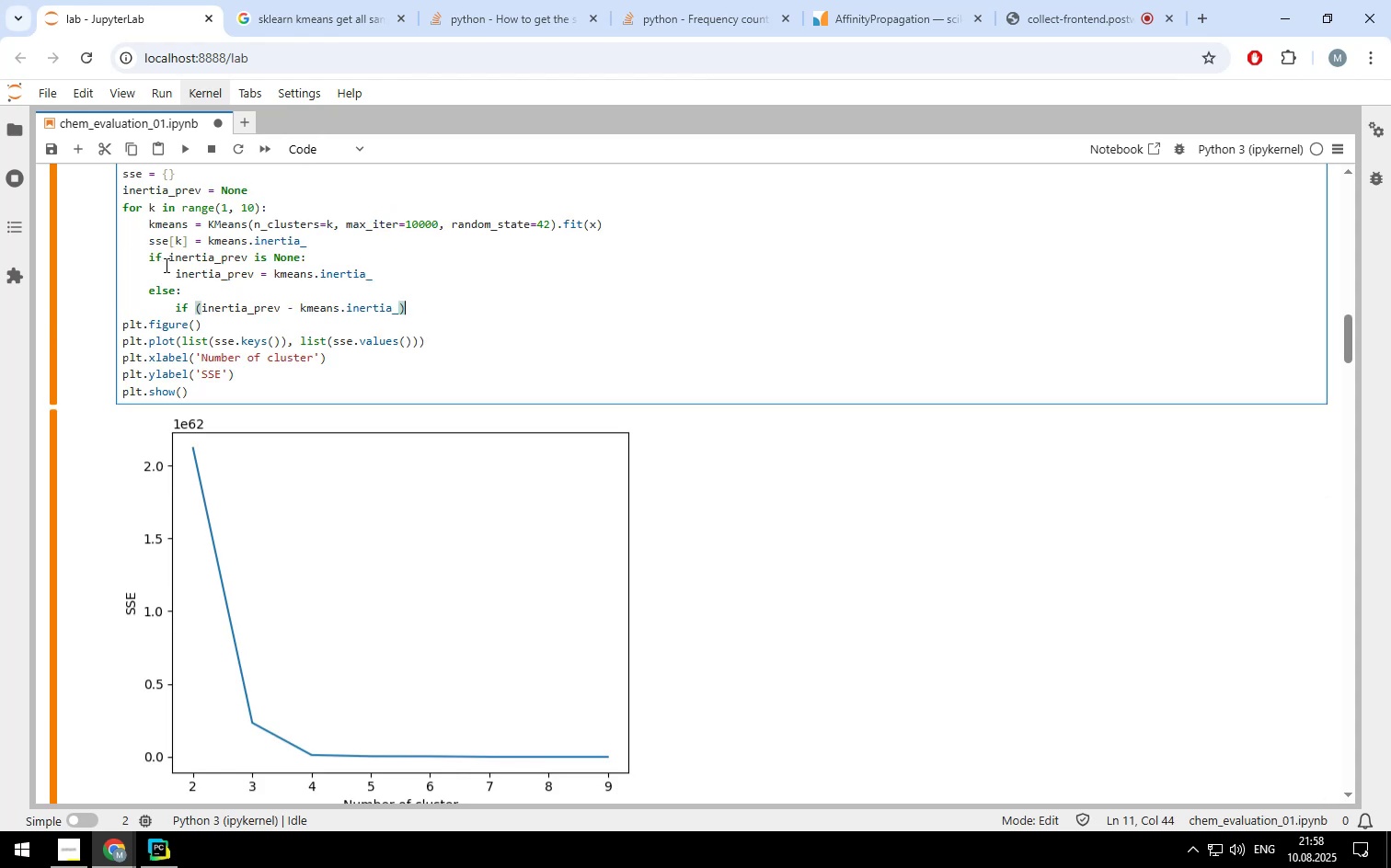 
left_click_drag(start_coordinate=[174, 275], to_coordinate=[377, 280])
 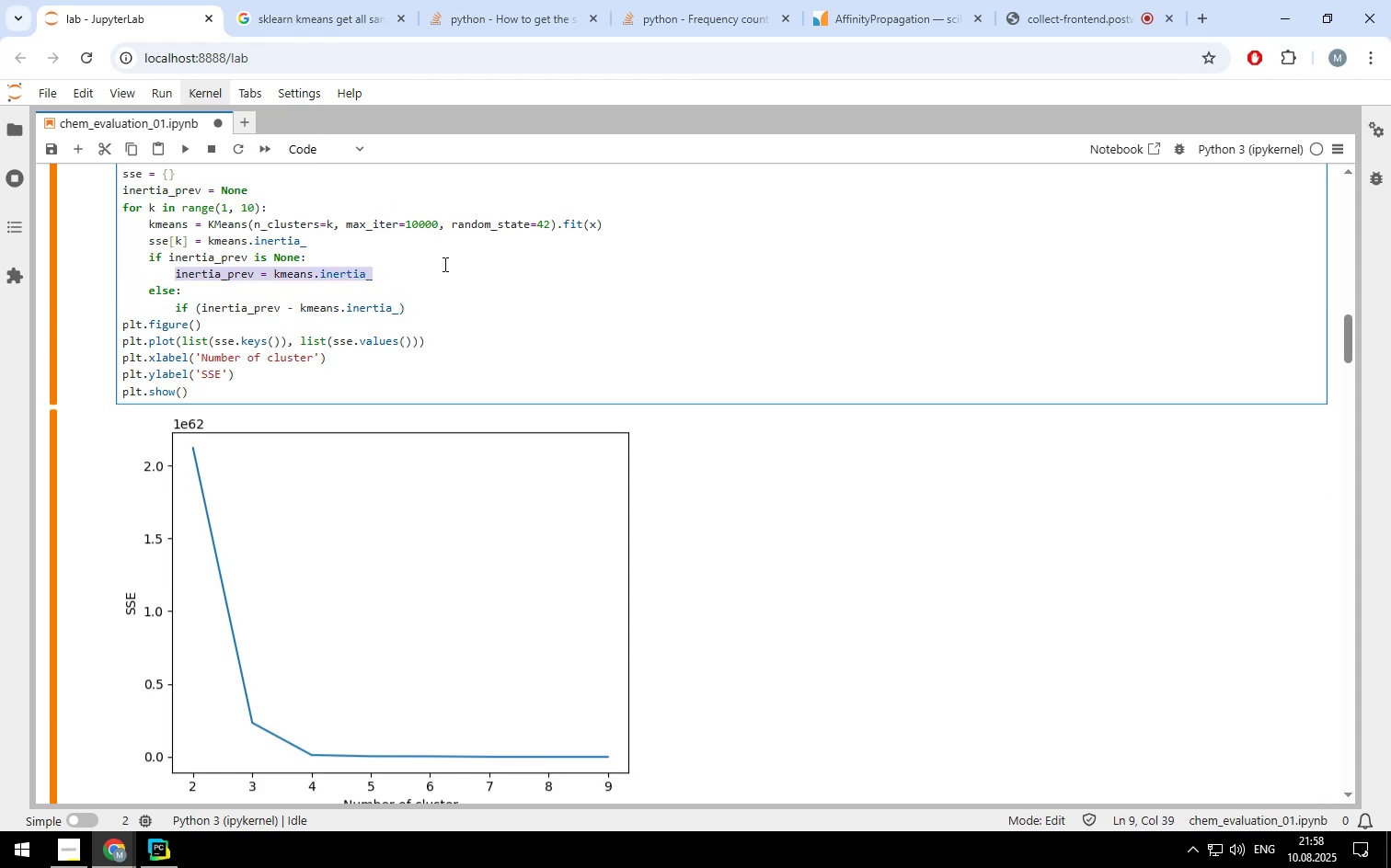 
key(Control+ControlLeft)
 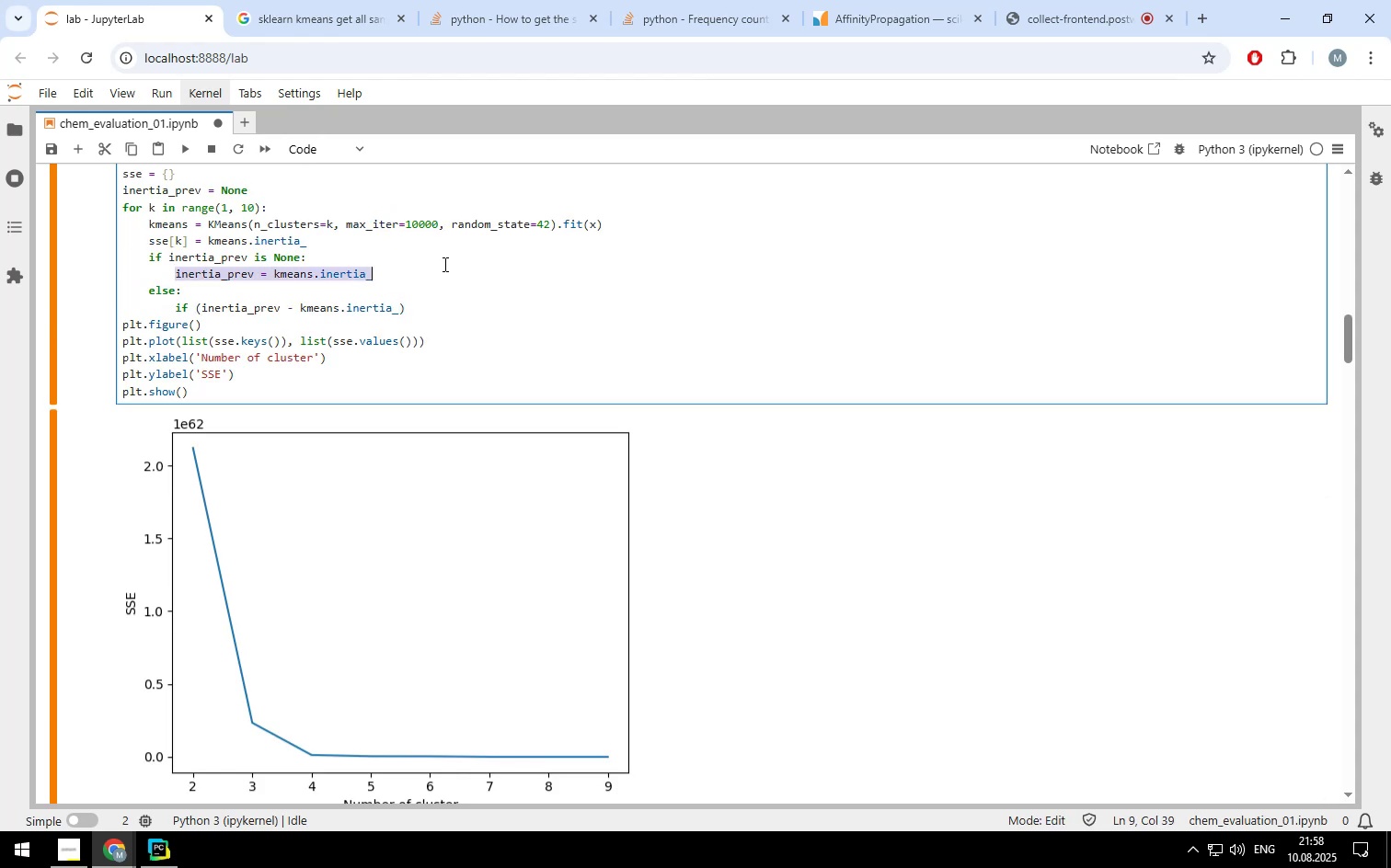 
key(Control+X)
 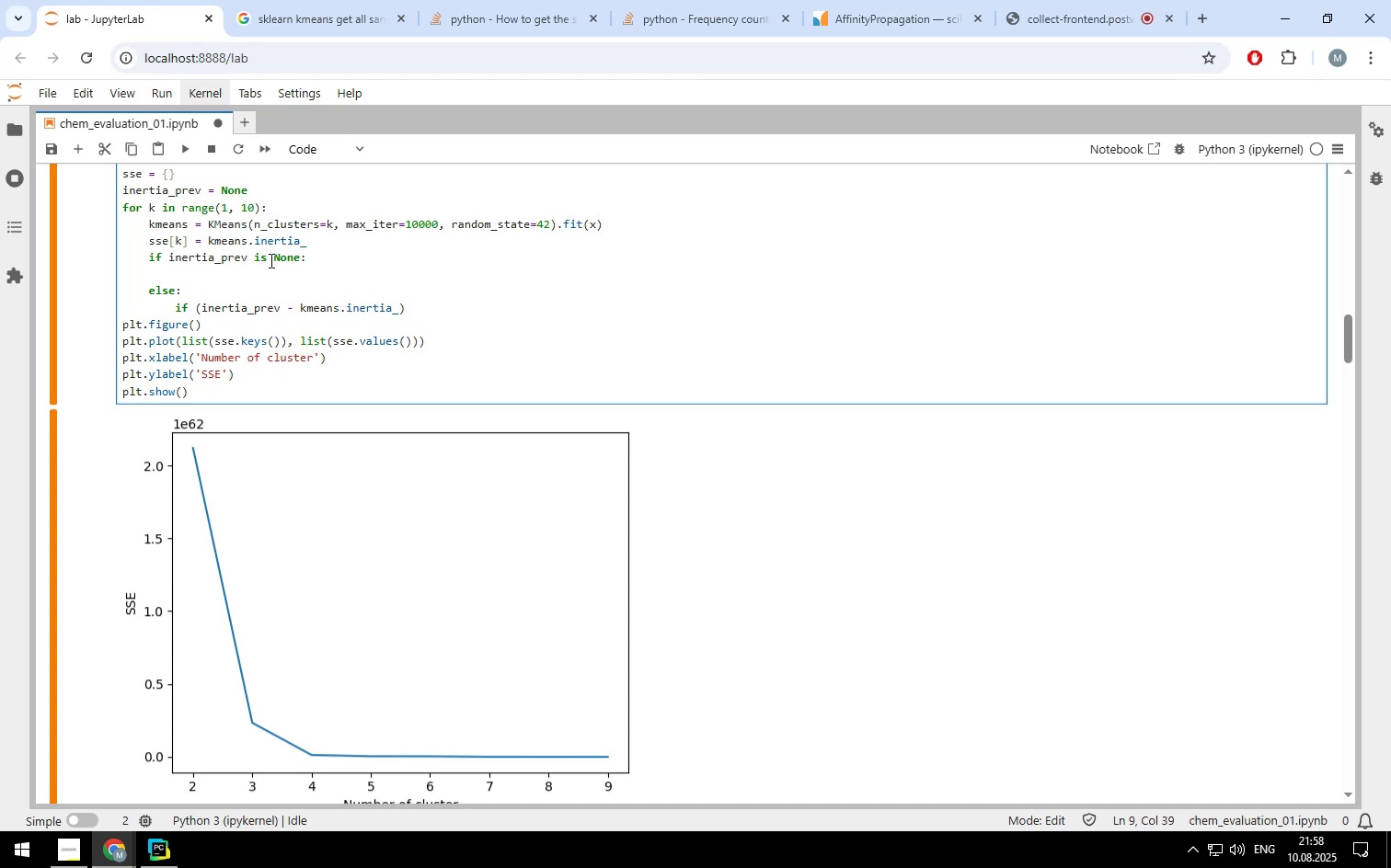 
left_click([272, 259])
 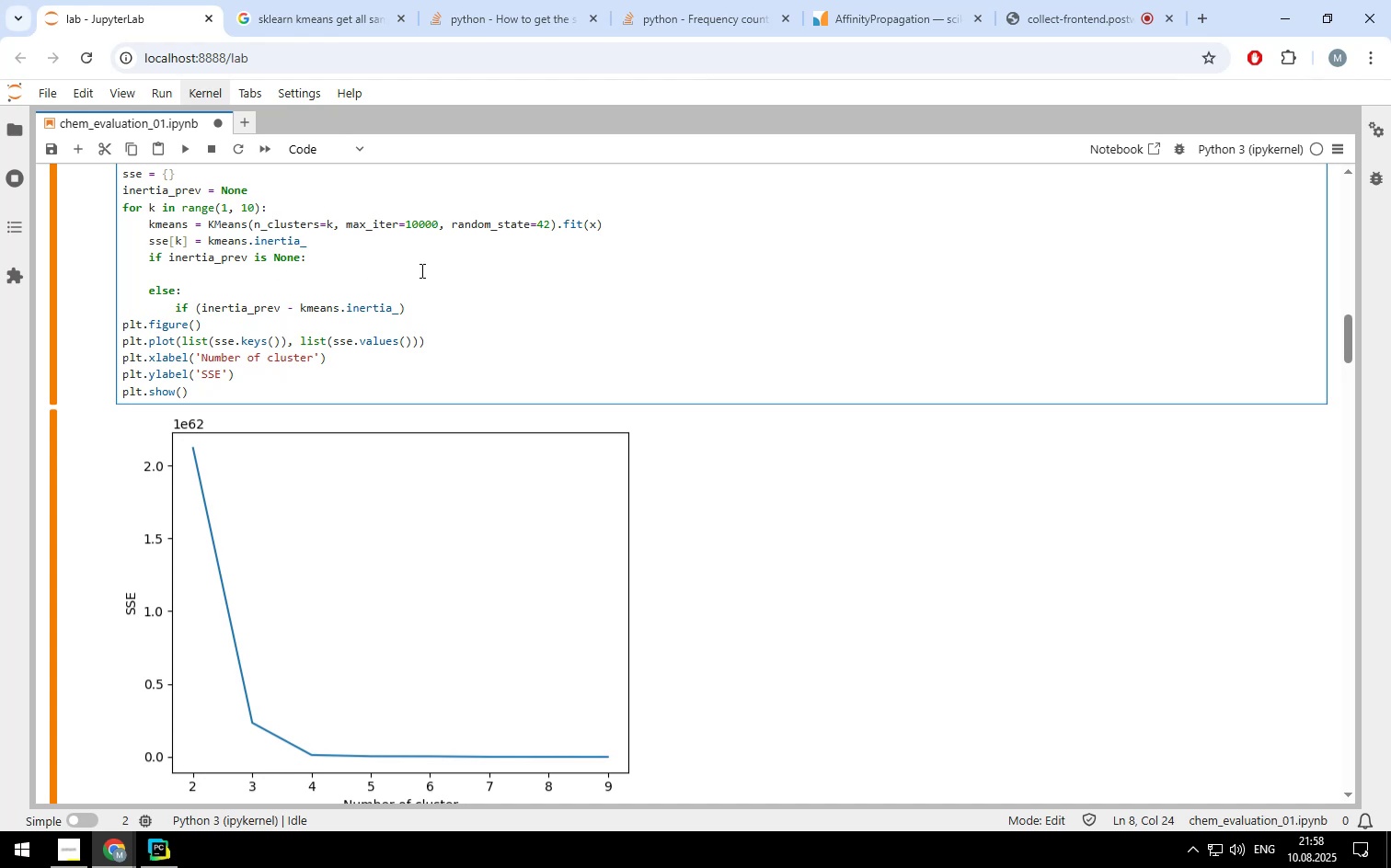 
type(not )
 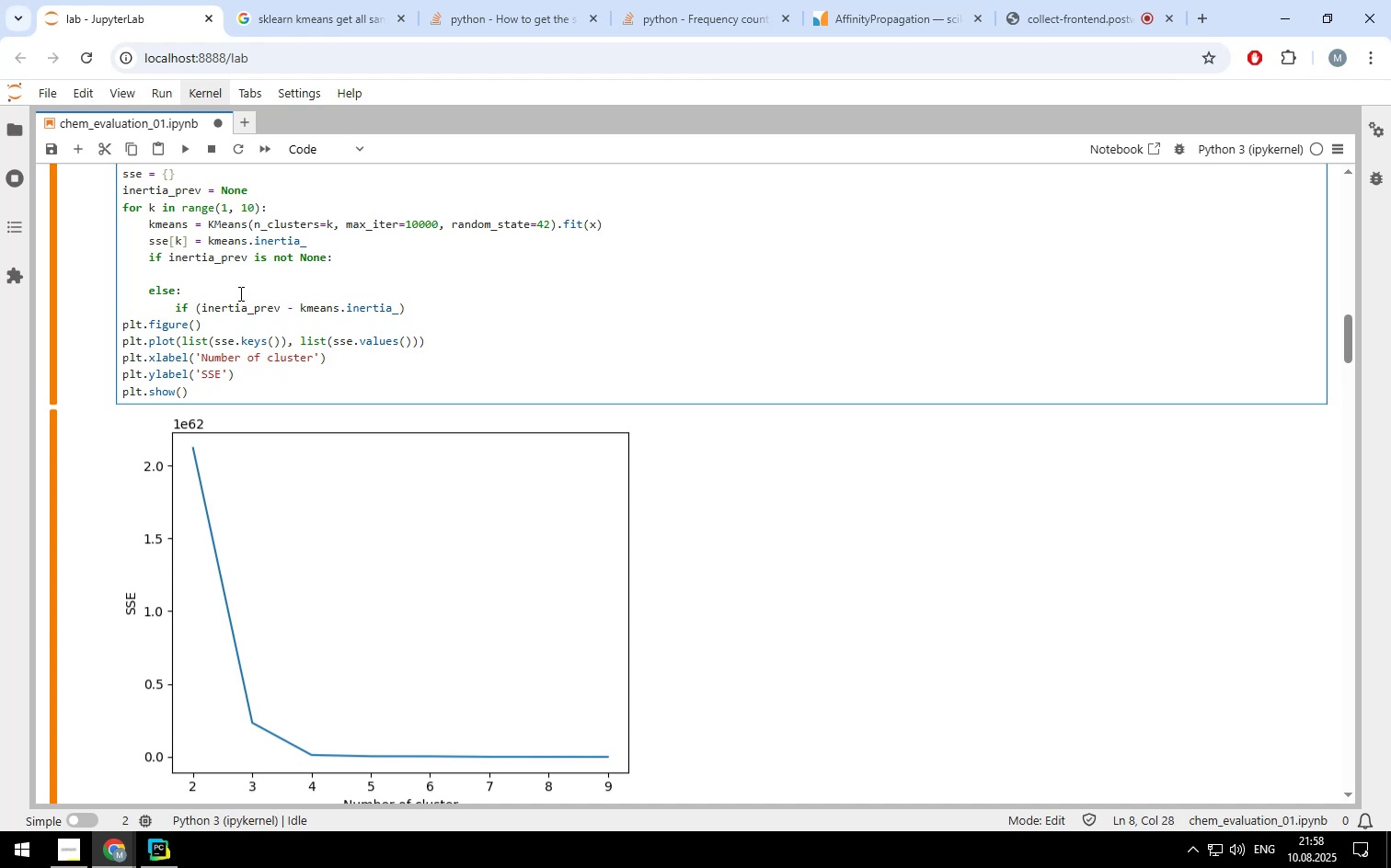 
left_click([219, 291])
 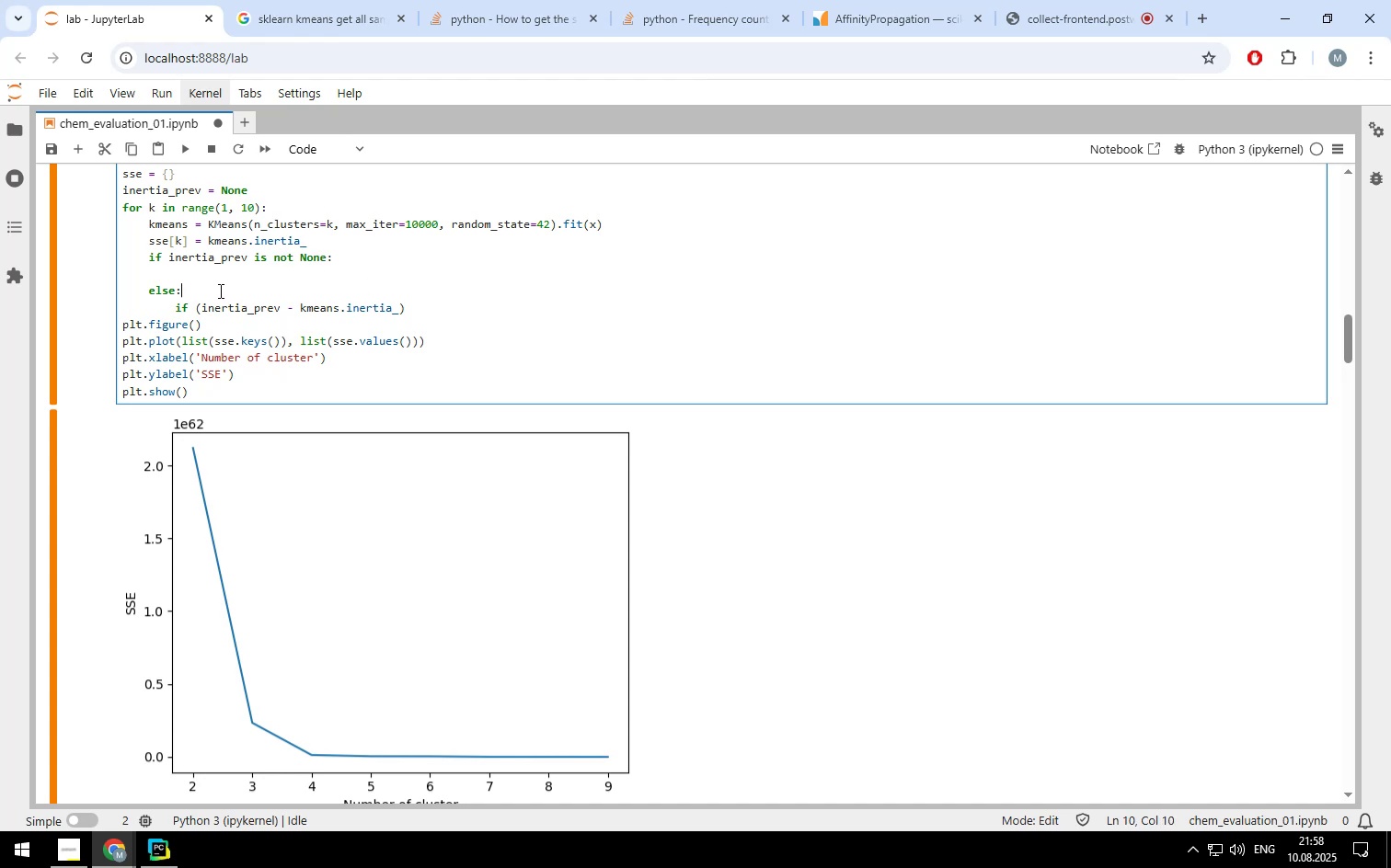 
key(Backspace)
 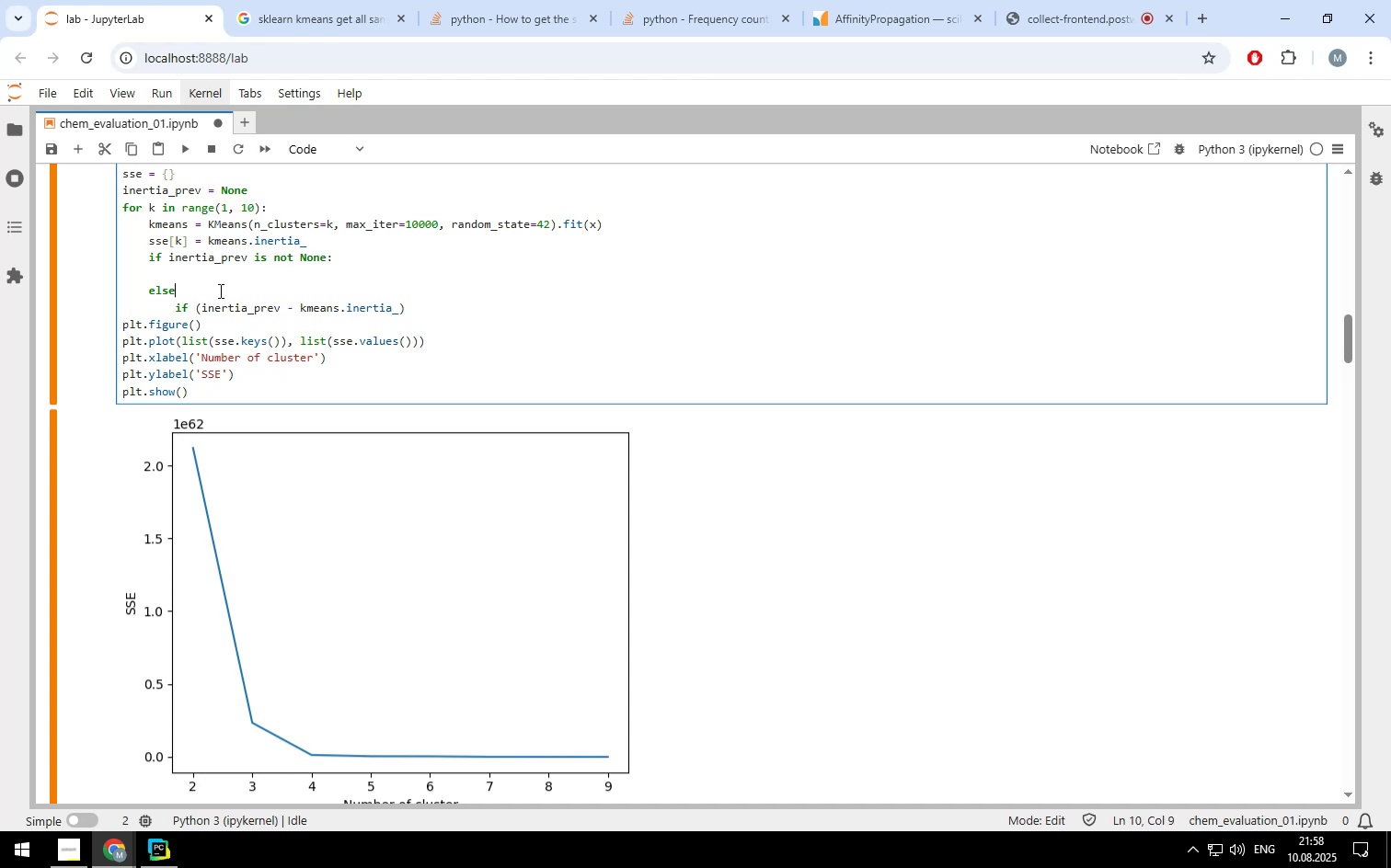 
key(Backspace)
 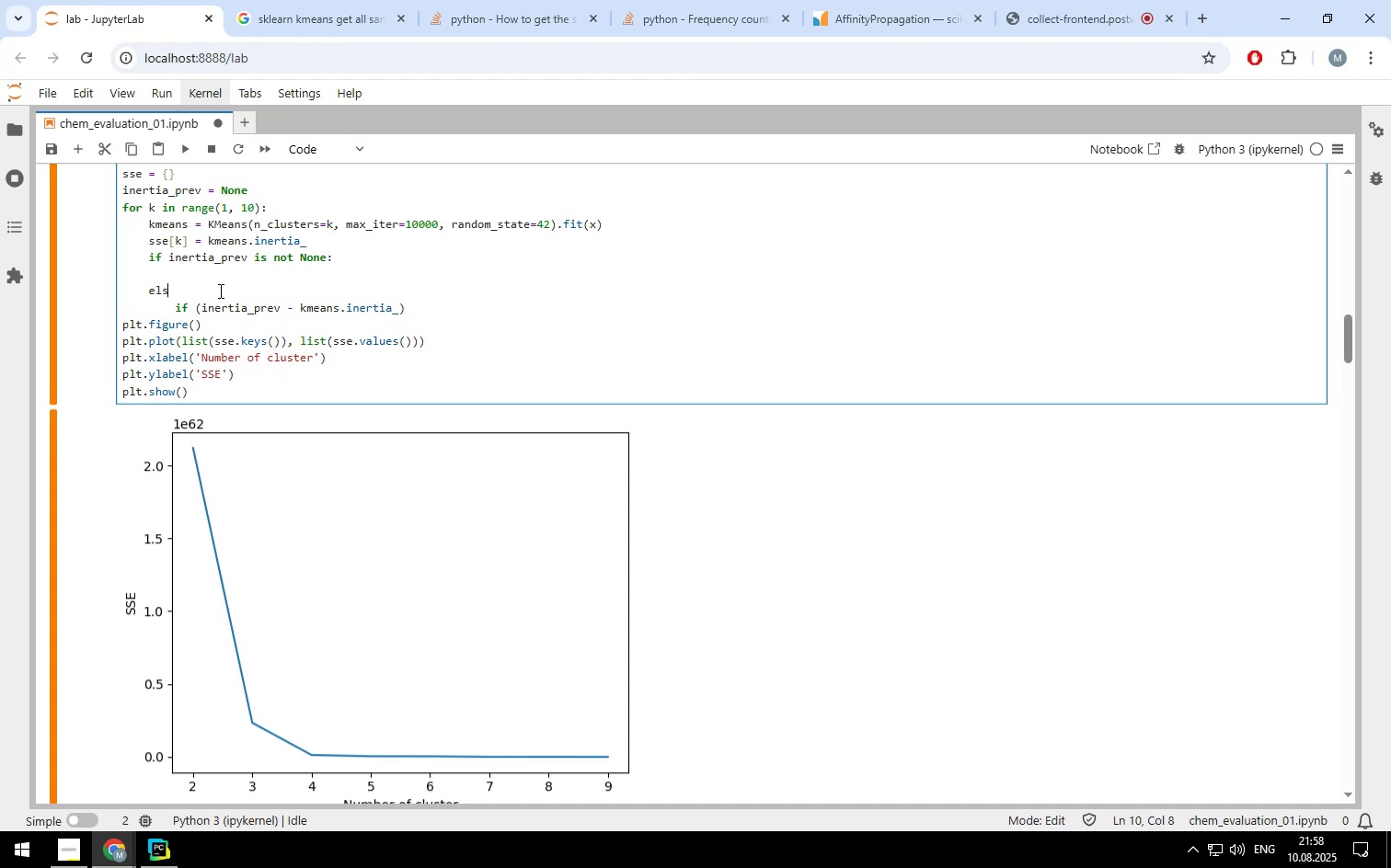 
key(Backspace)
 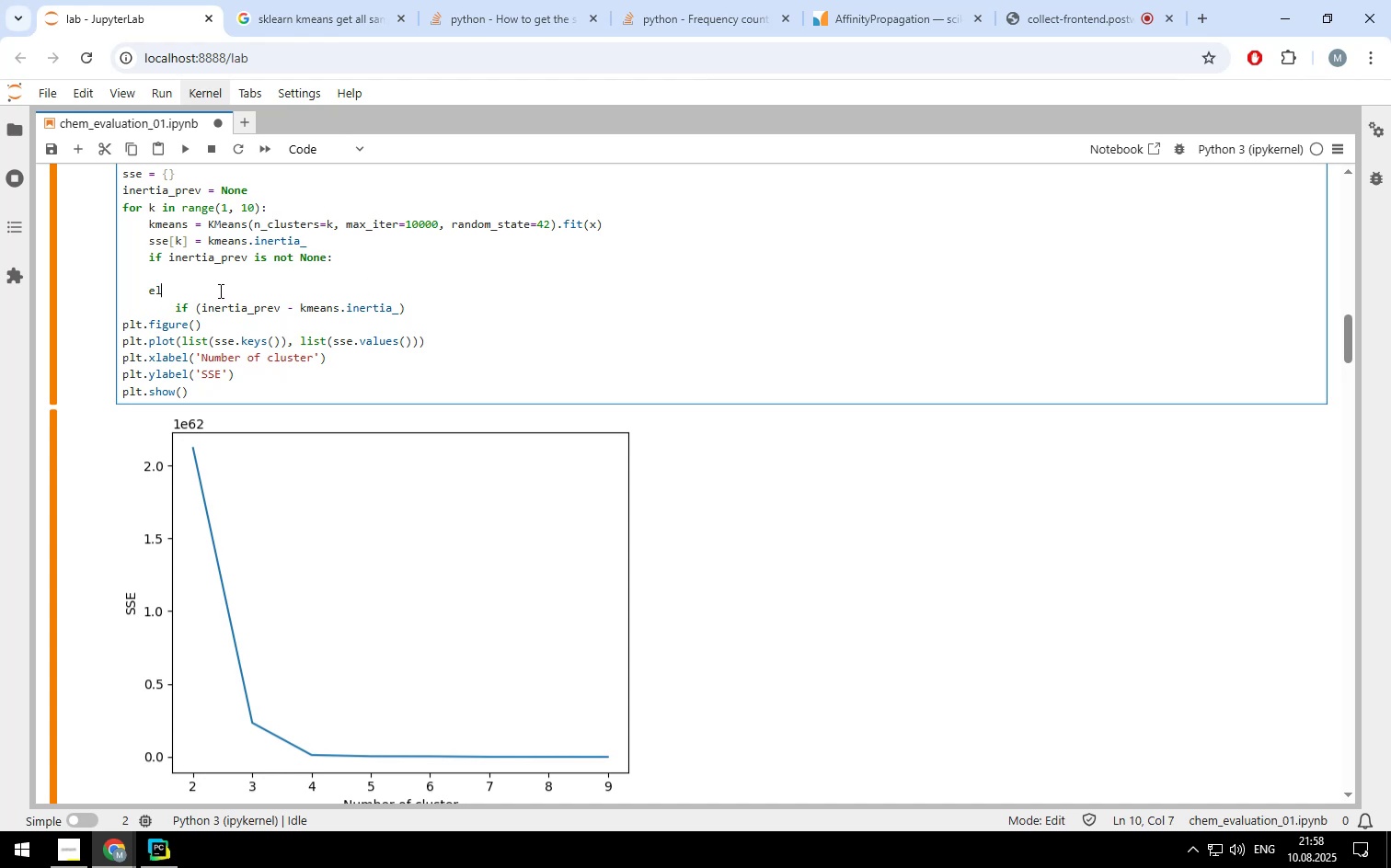 
key(Backspace)
 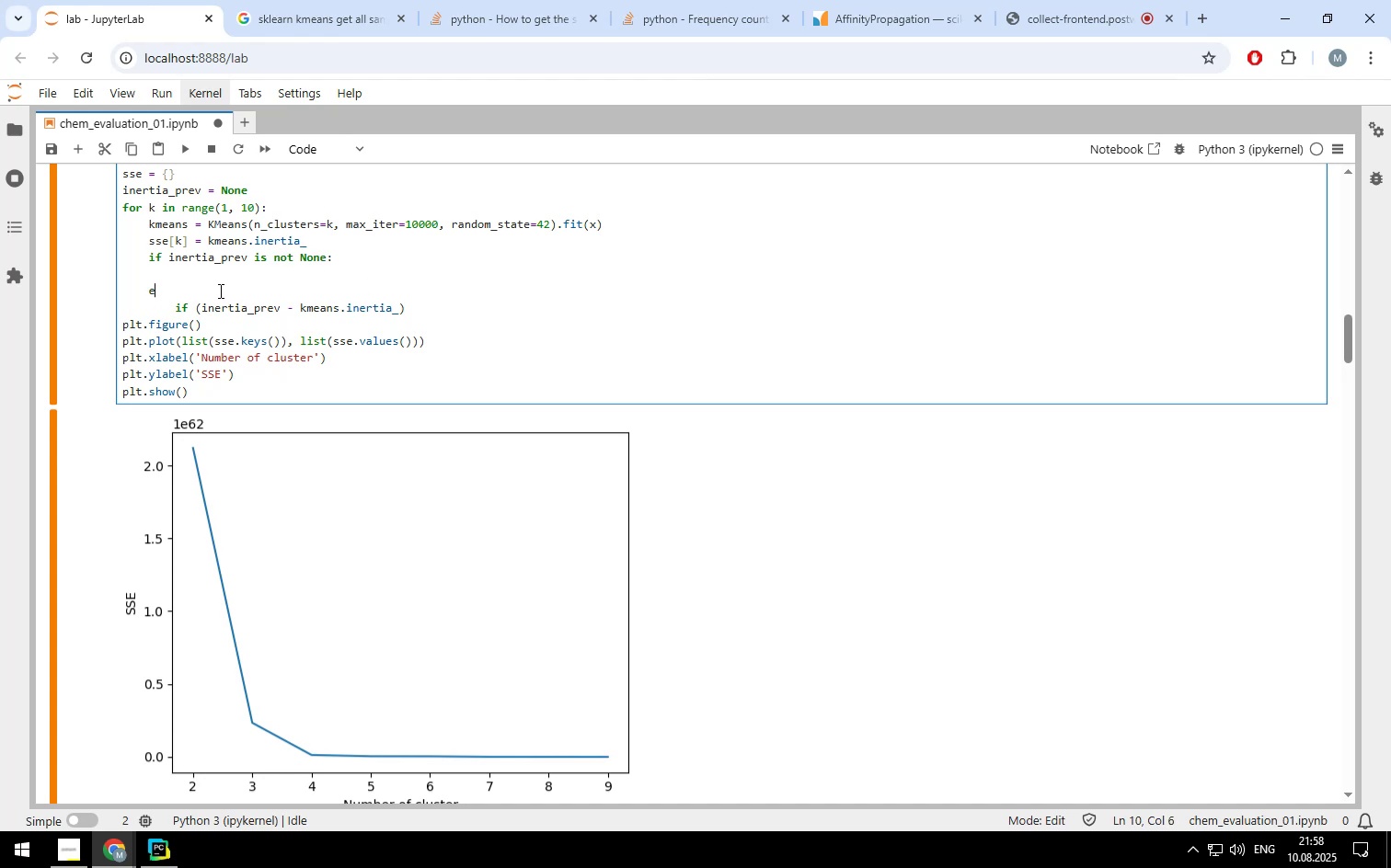 
key(Backspace)
 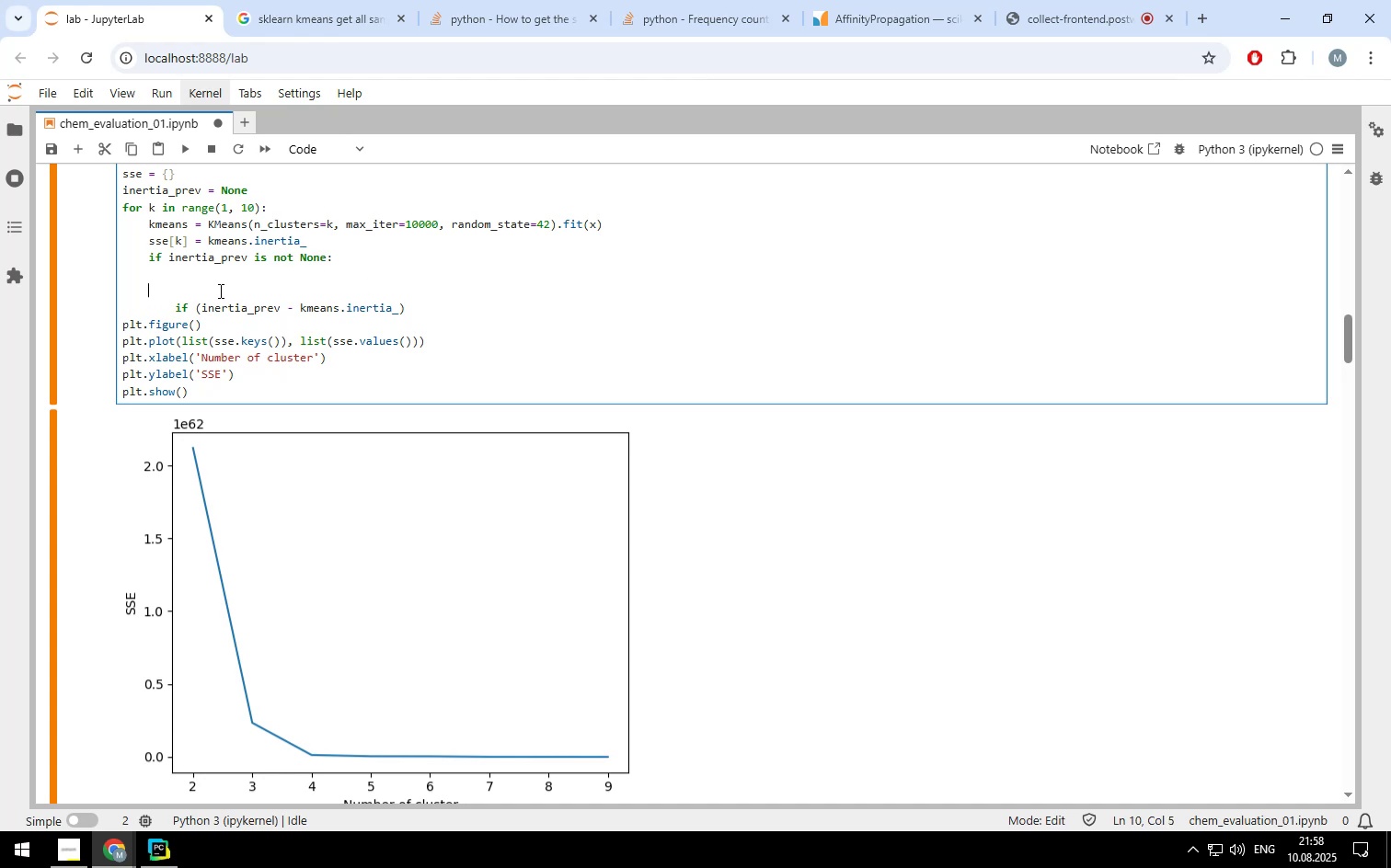 
key(Backspace)
 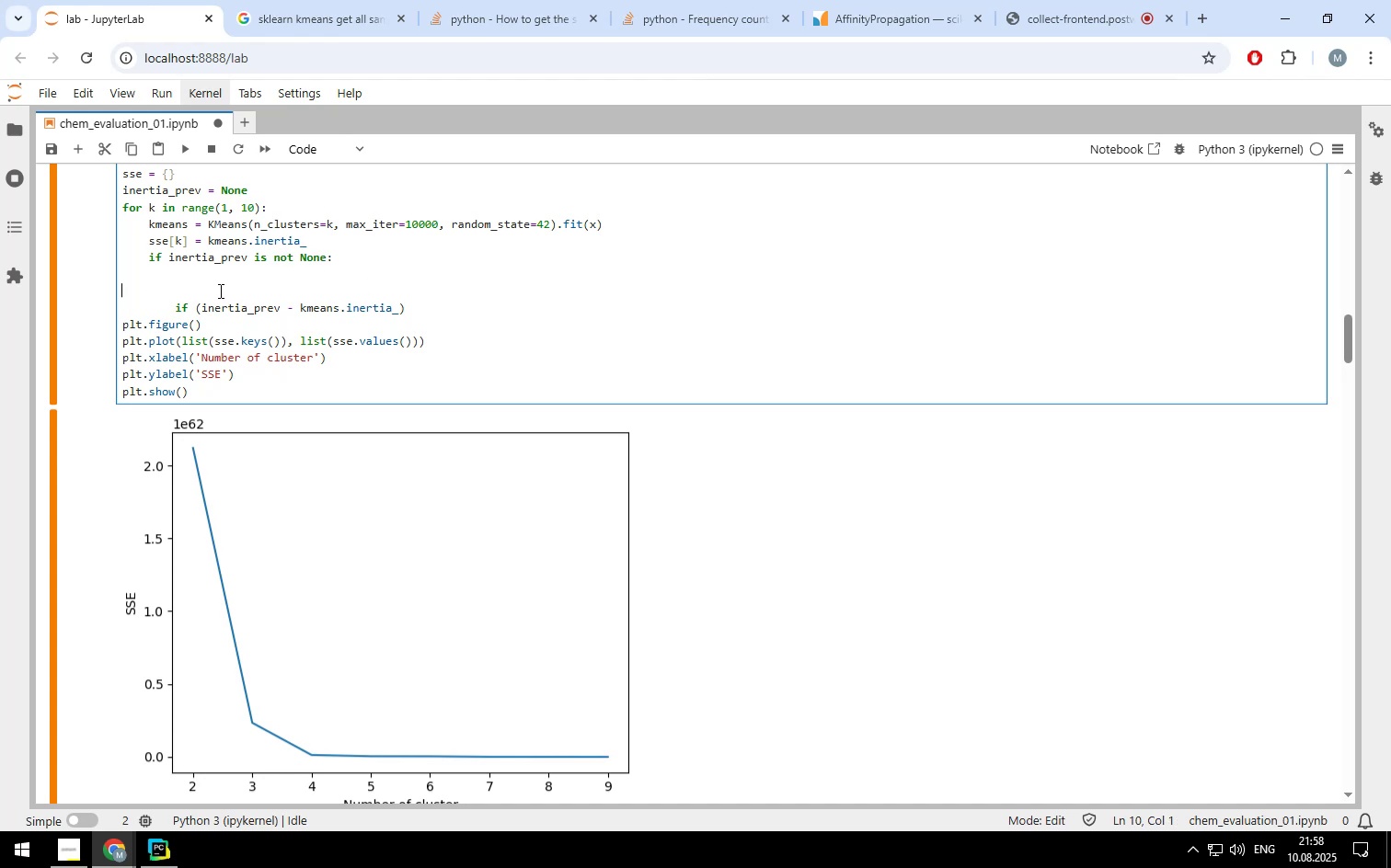 
key(Backspace)
 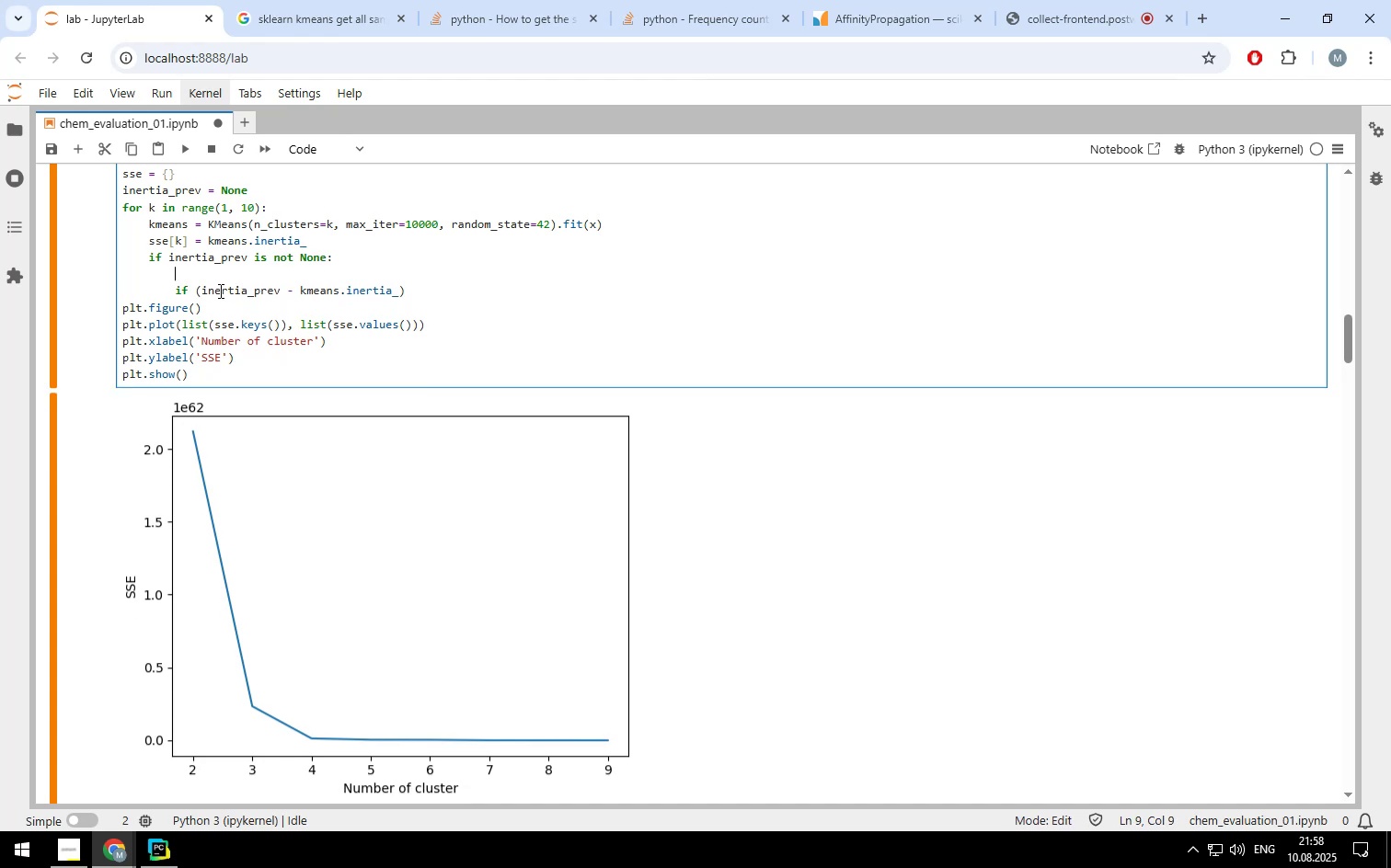 
key(Backspace)
 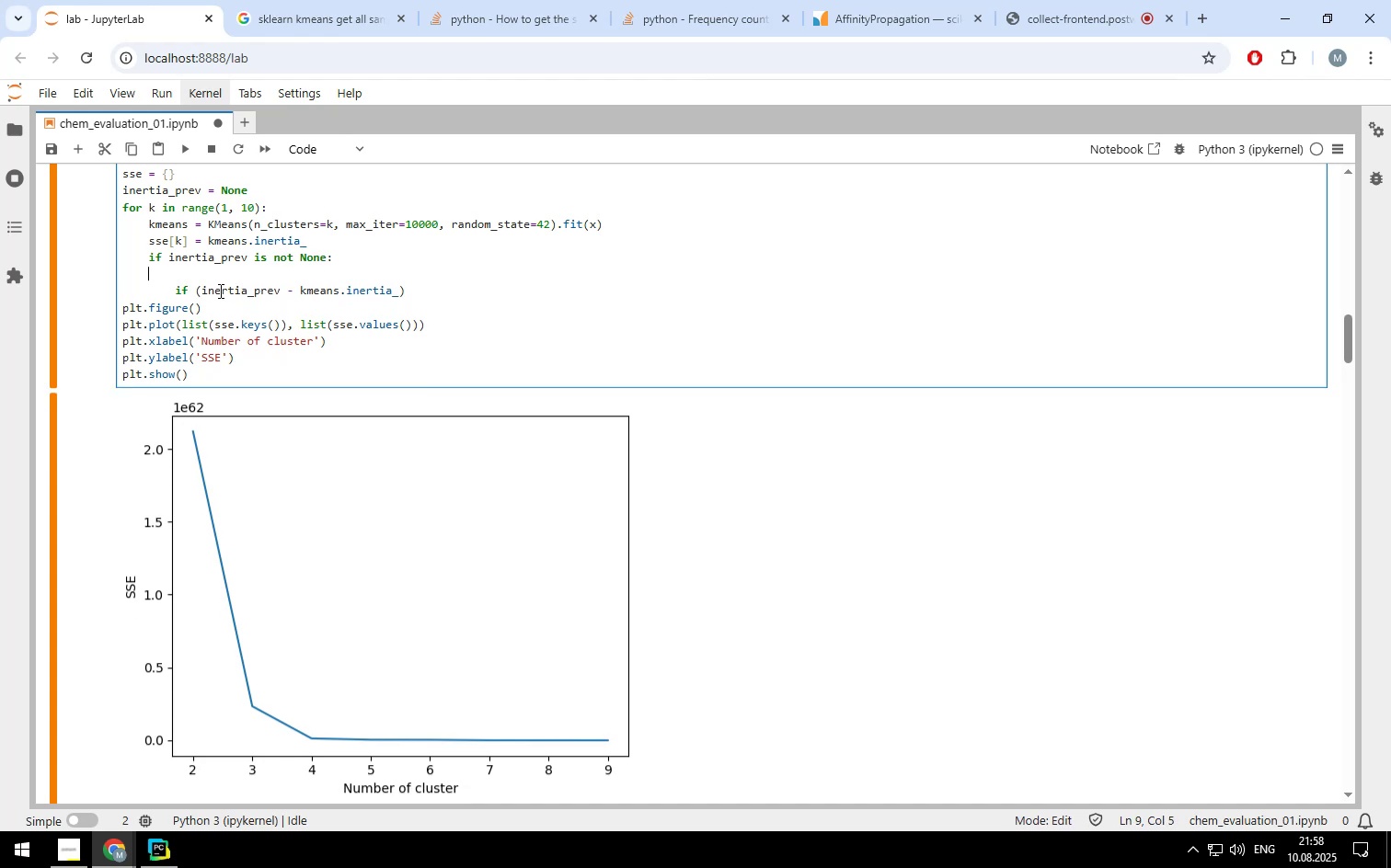 
key(Backspace)
 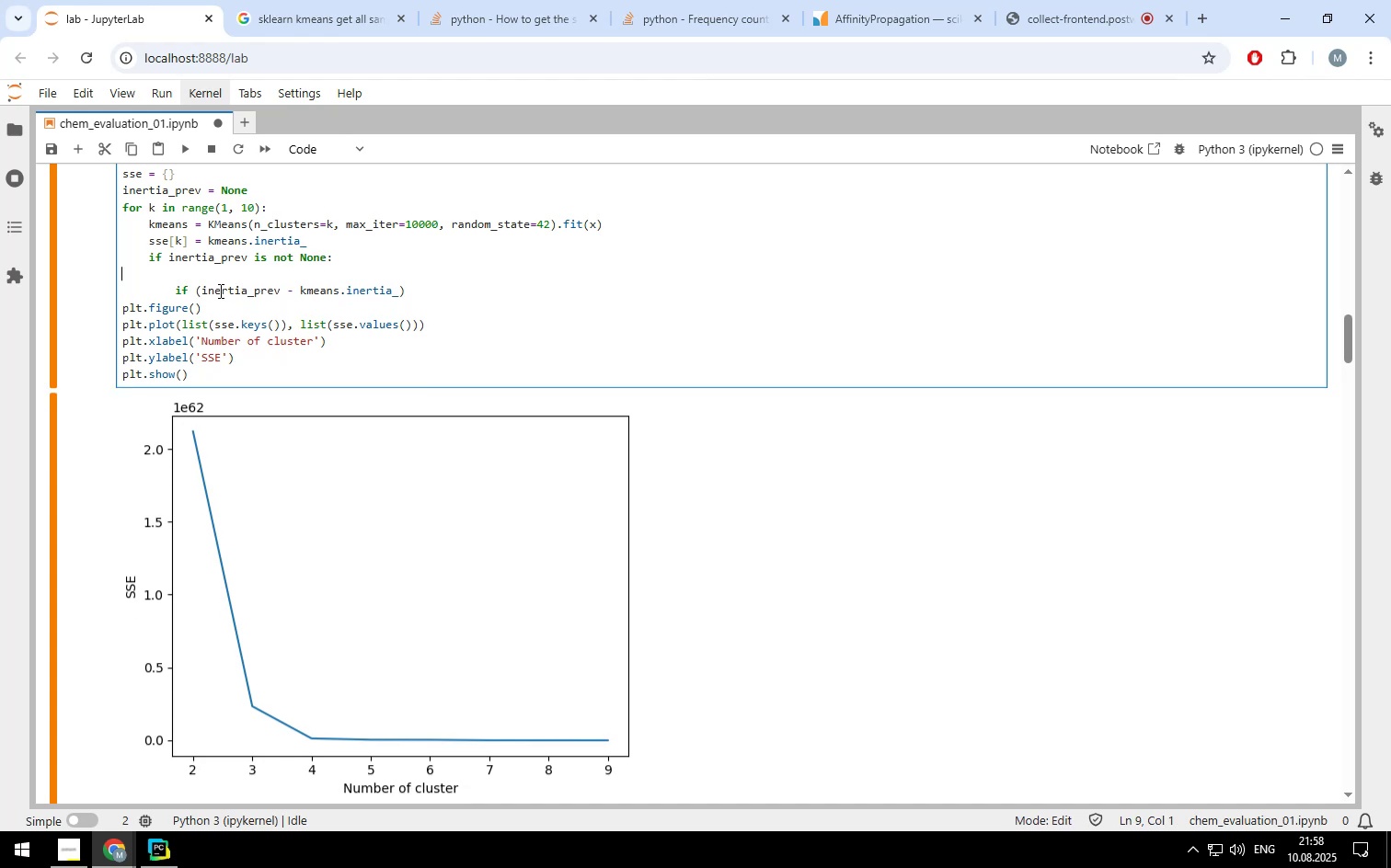 
key(Backspace)
 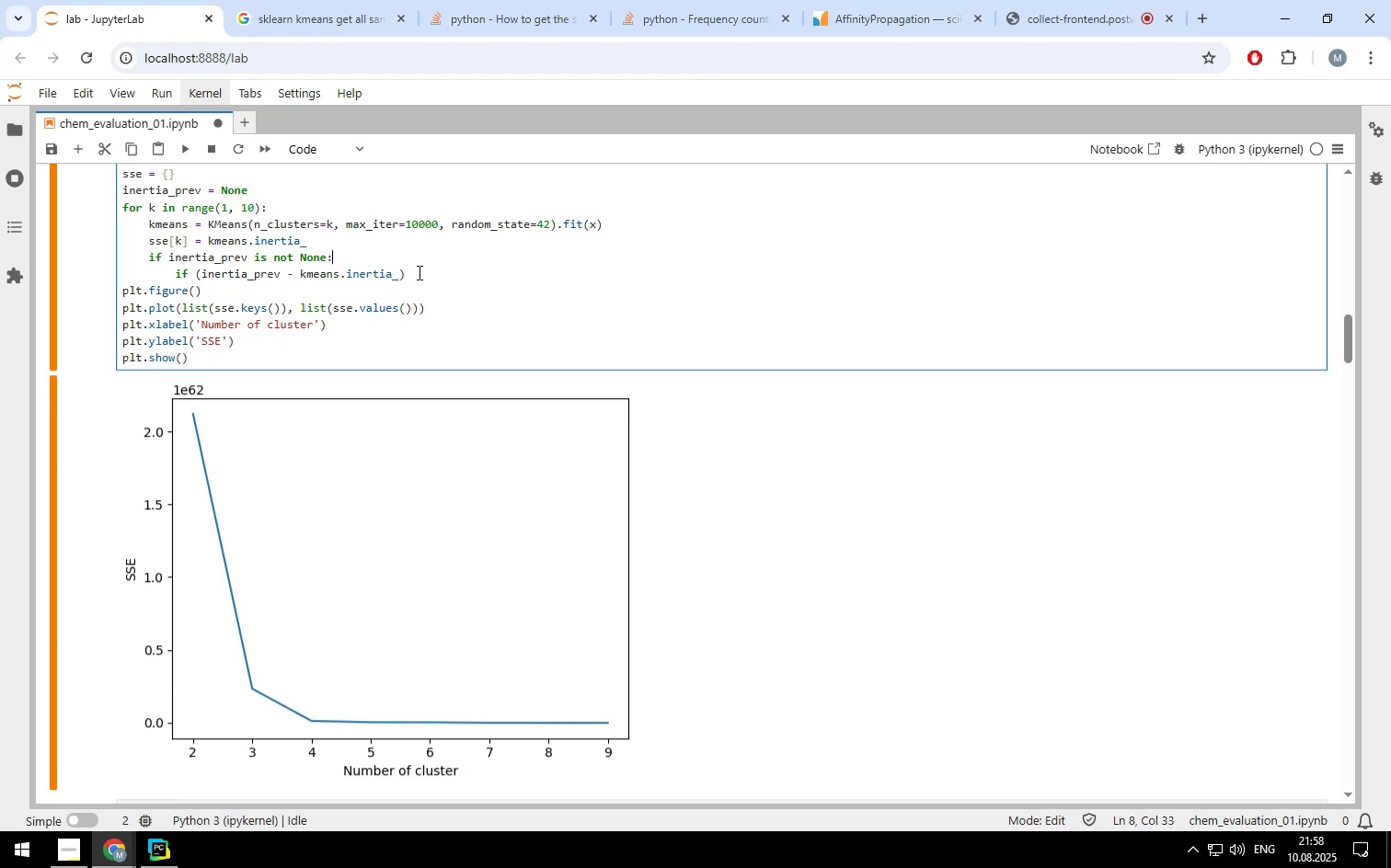 
left_click([418, 274])
 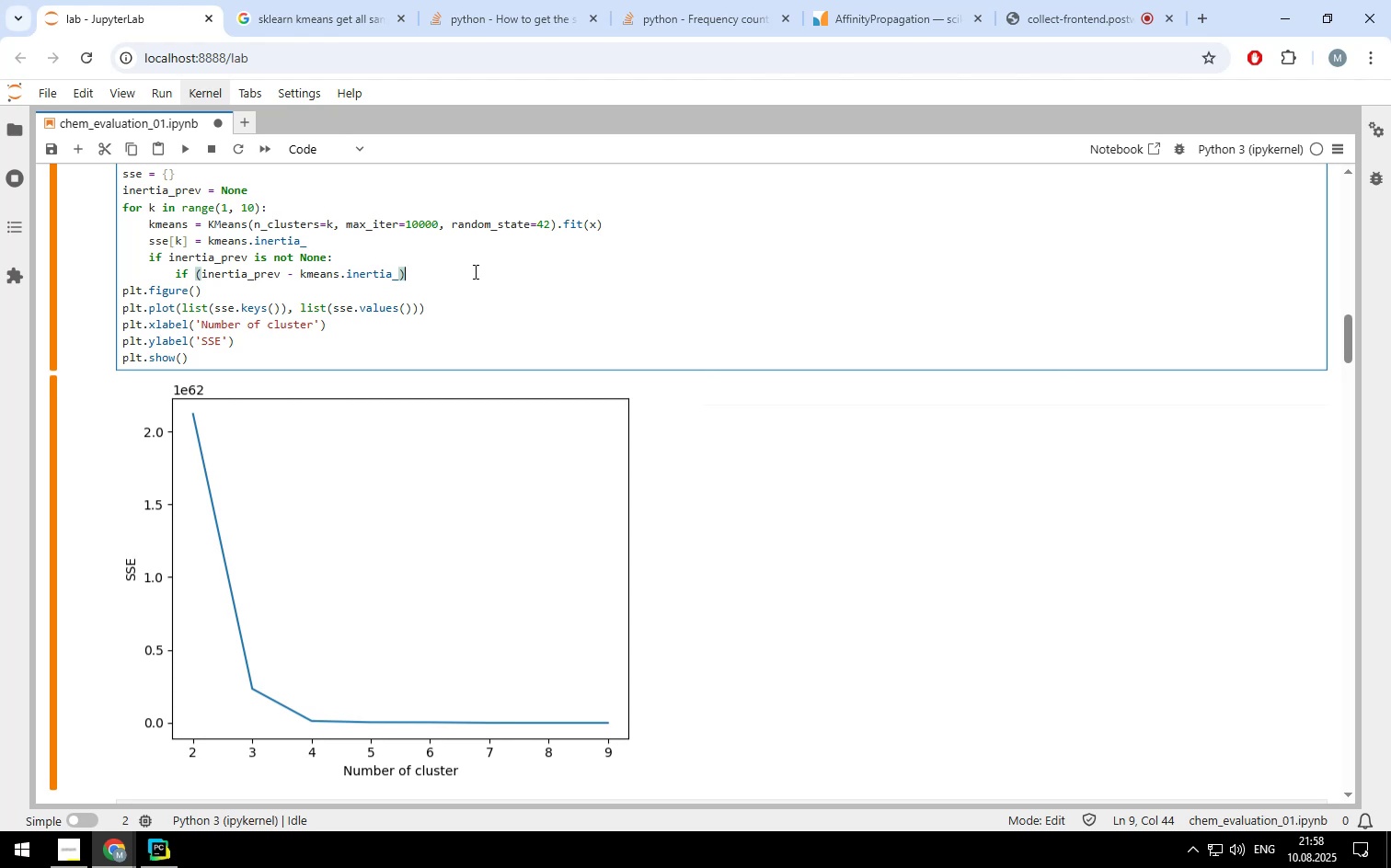 
key(Enter)
 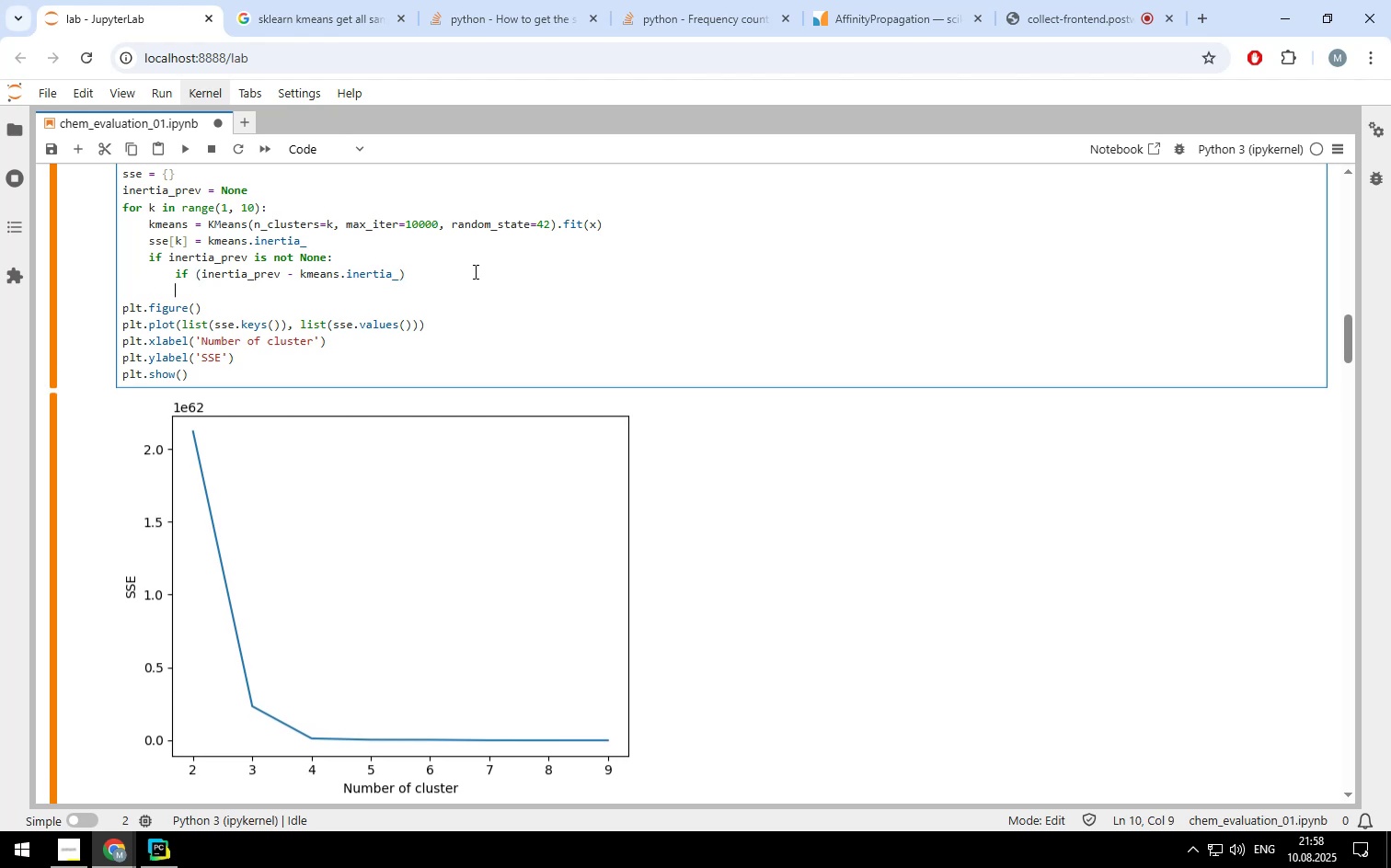 
key(Backspace)
 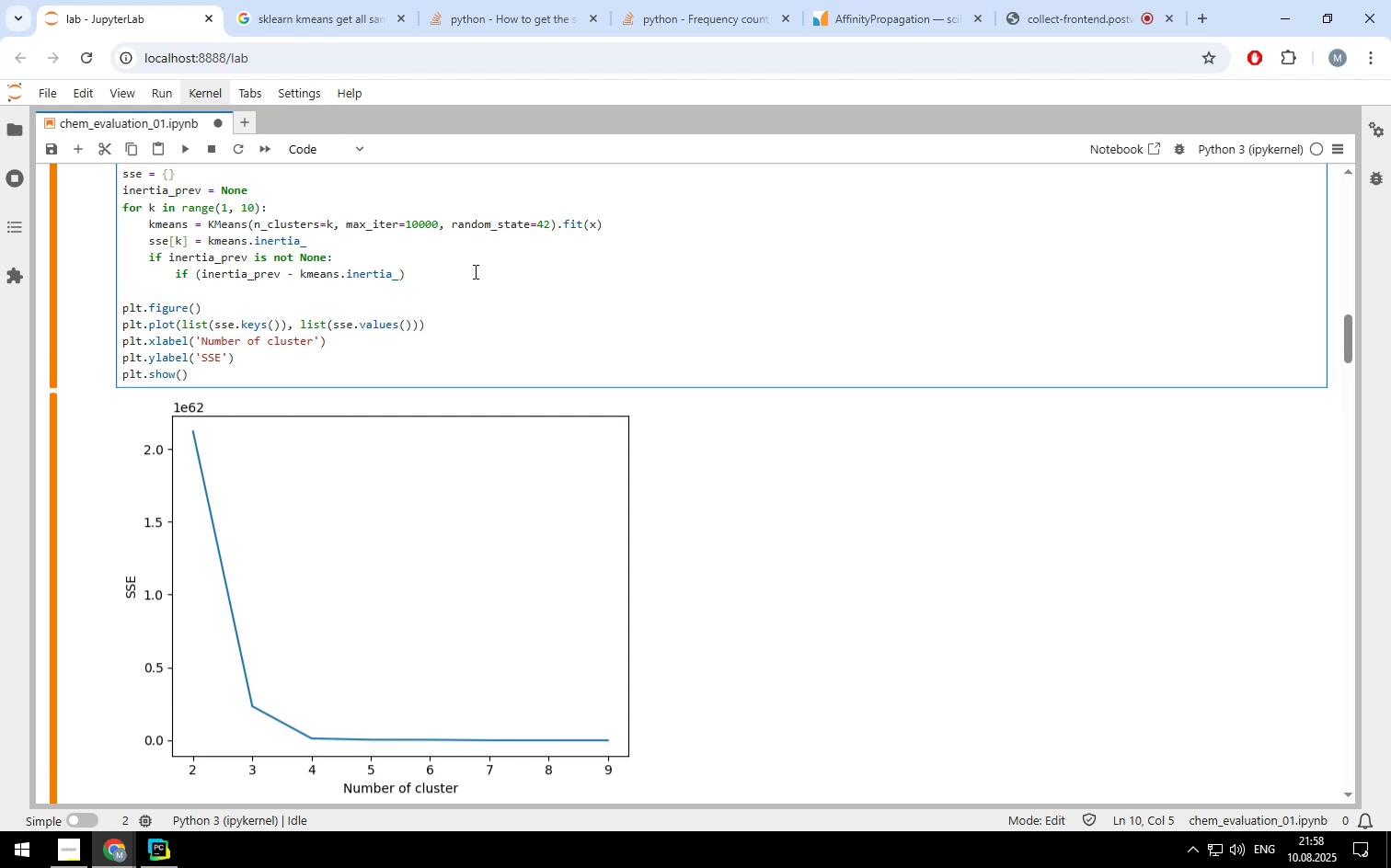 
key(Control+V)
 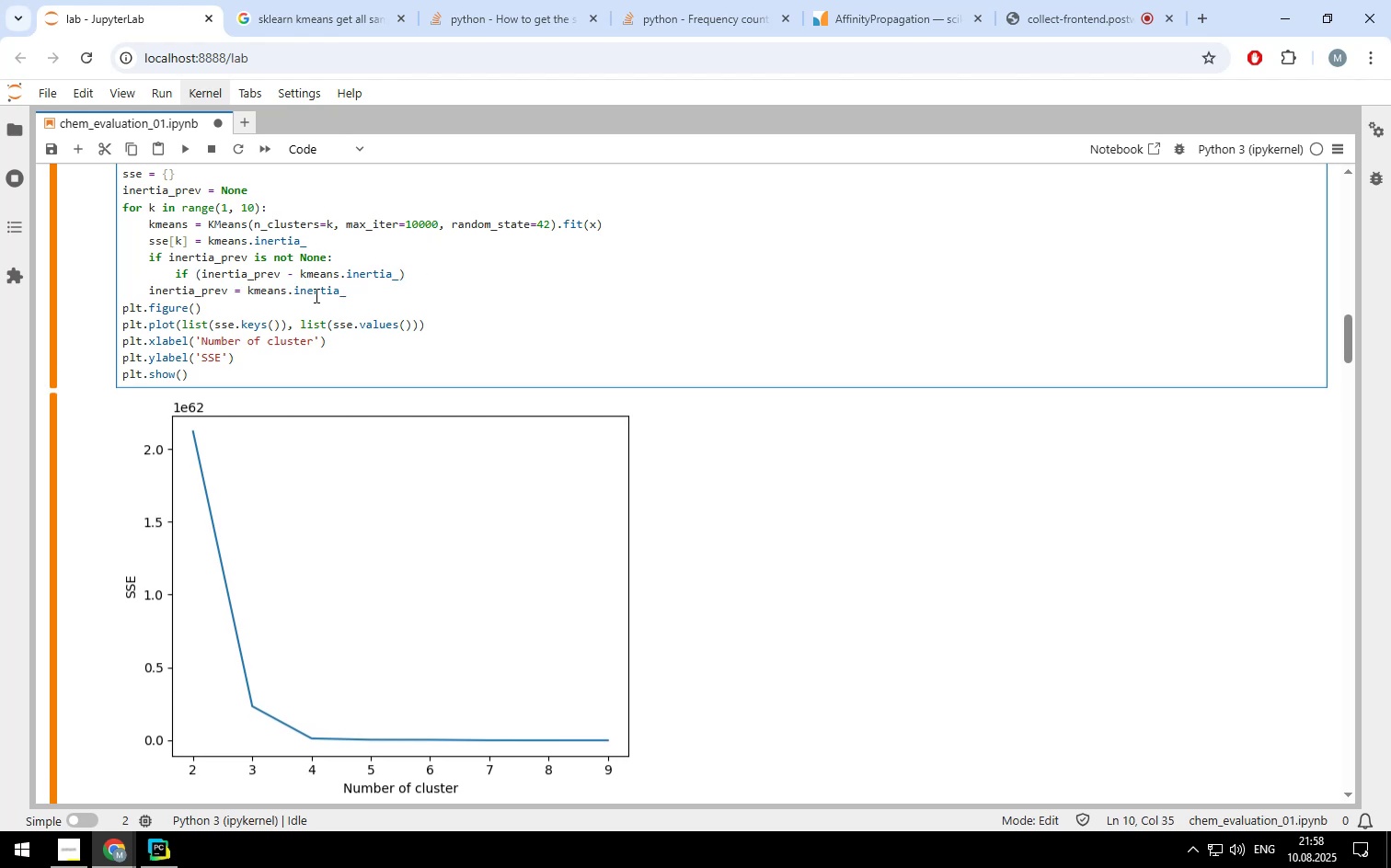 
wait(7.63)
 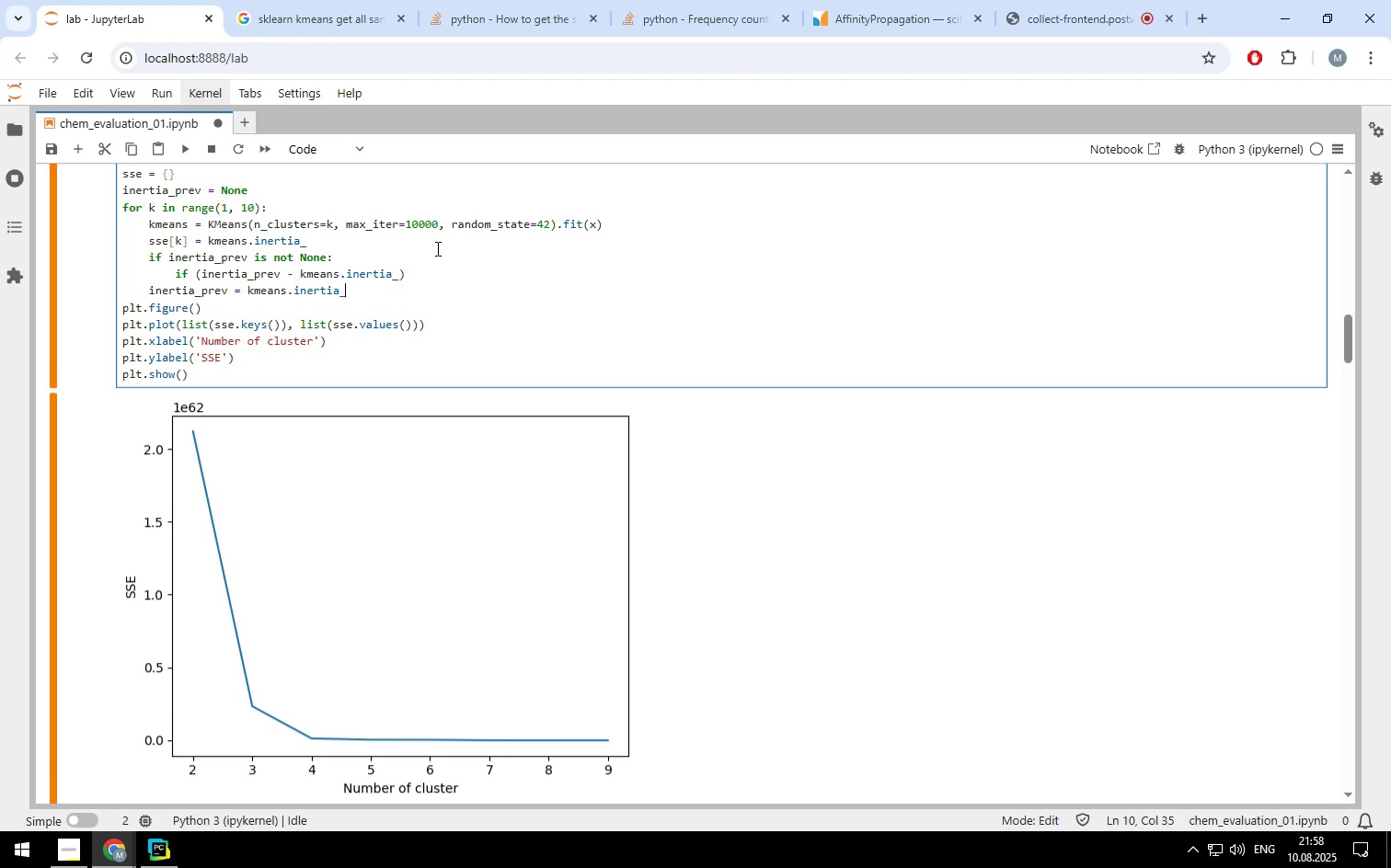 
left_click([413, 270])
 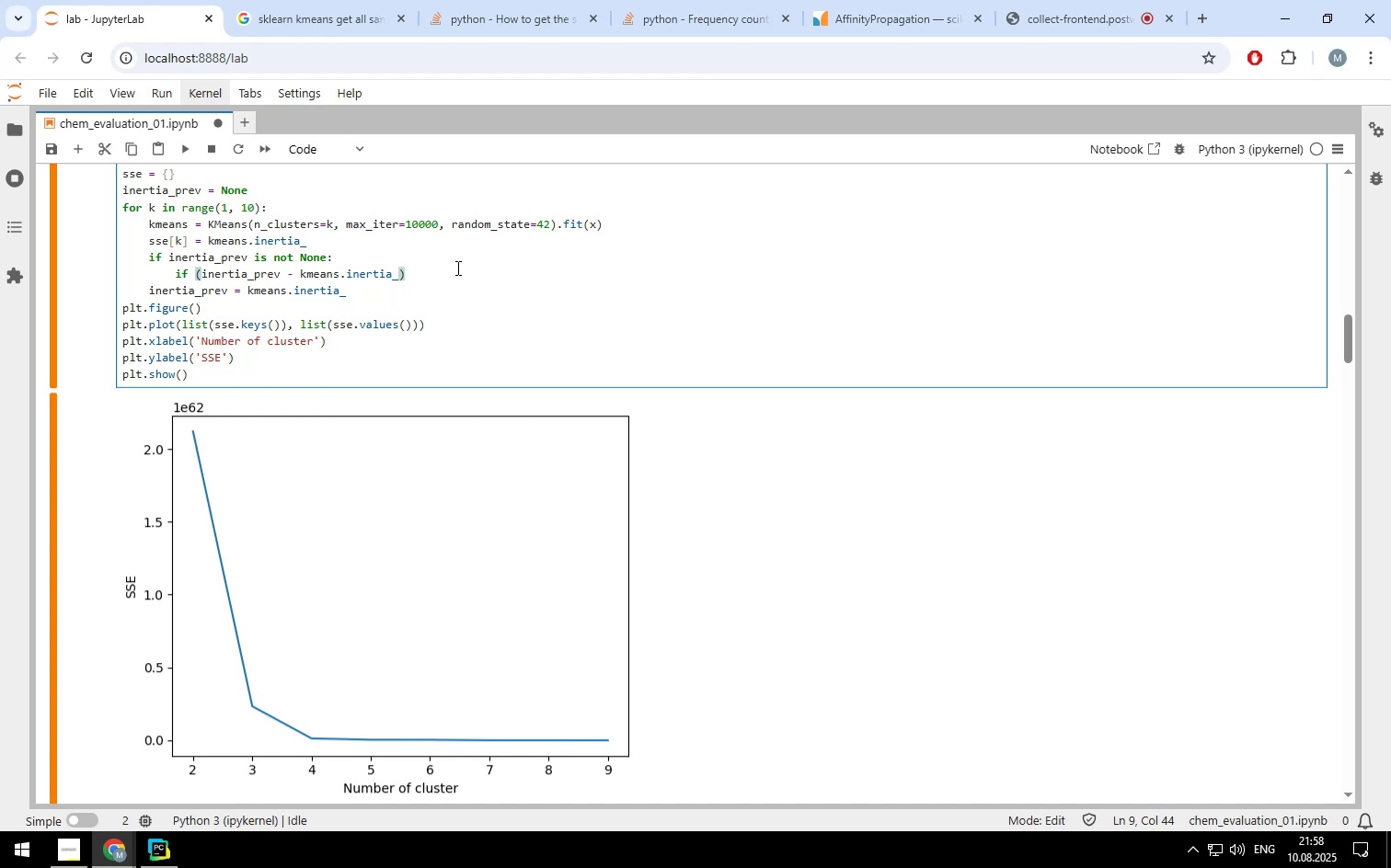 
wait(6.03)
 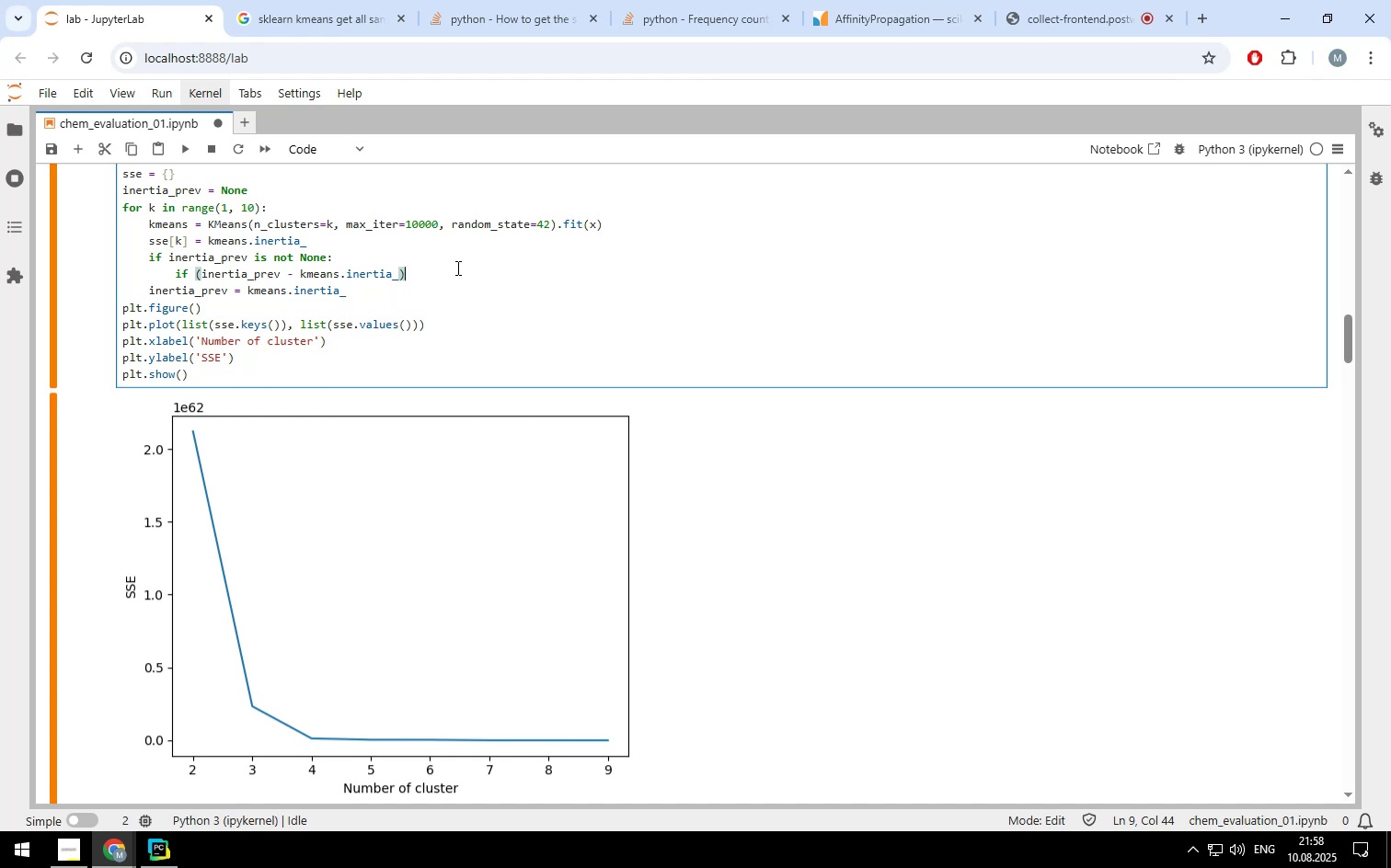 
key(Space)
 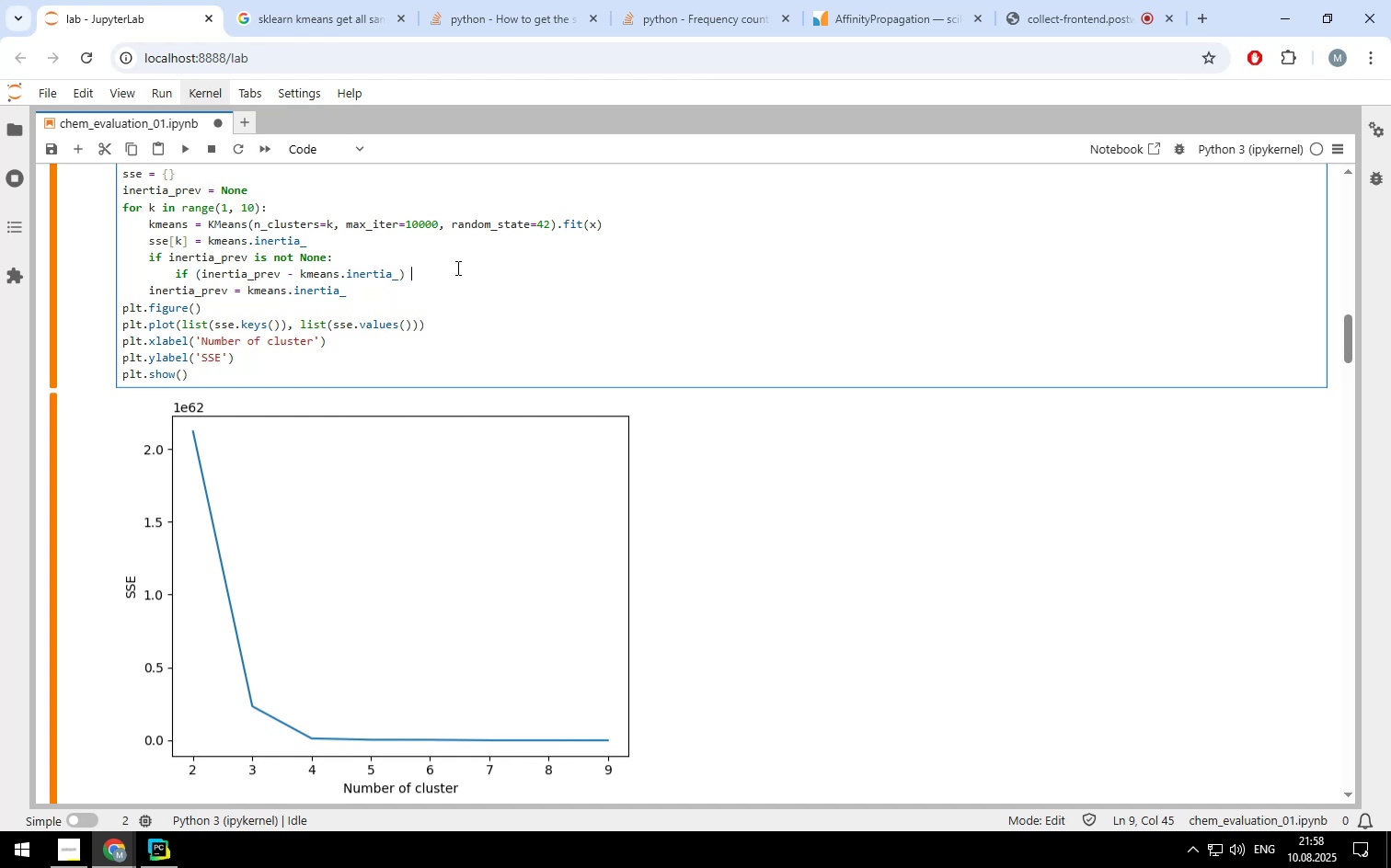 
key(Backspace)
 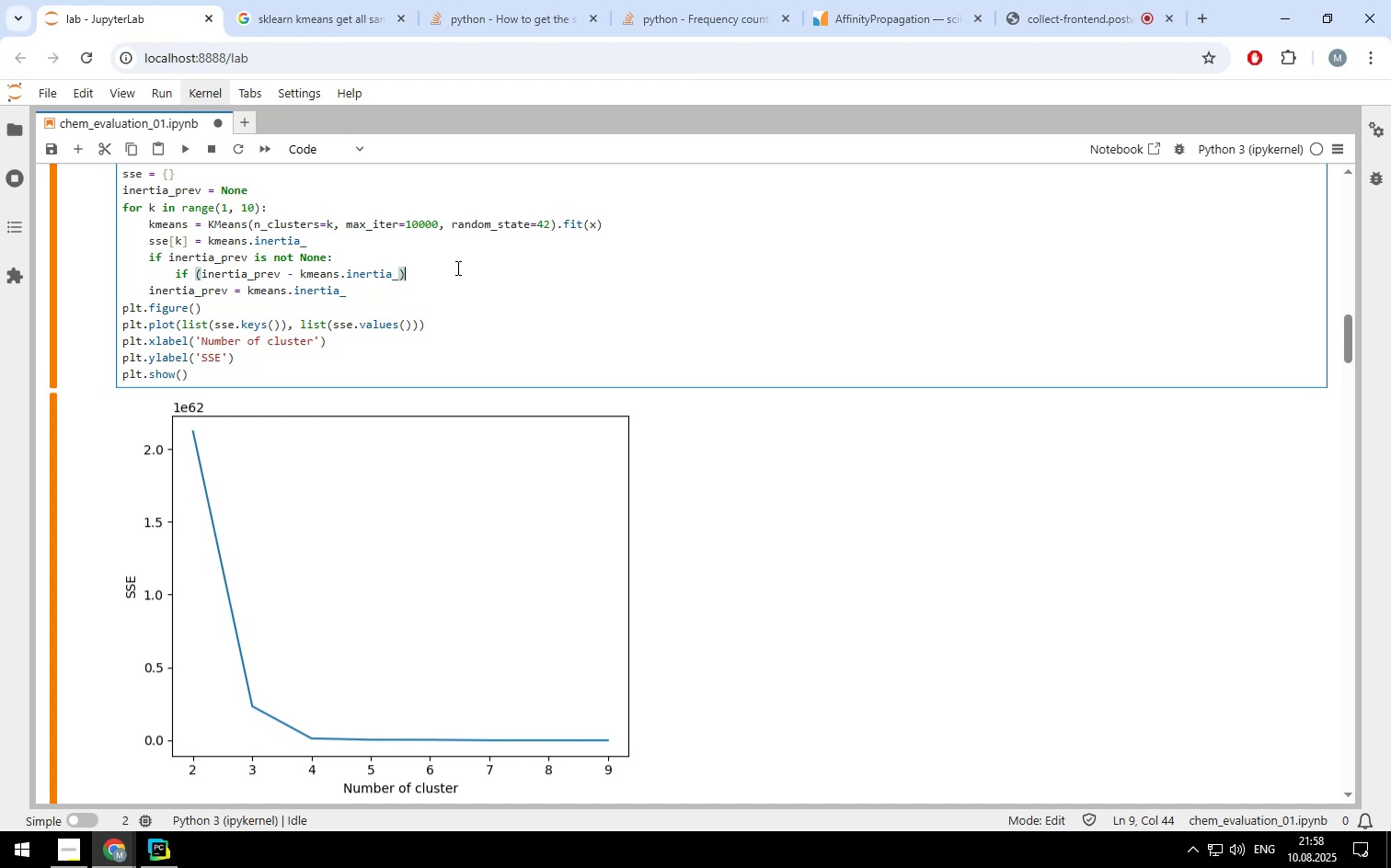 
key(Slash)
 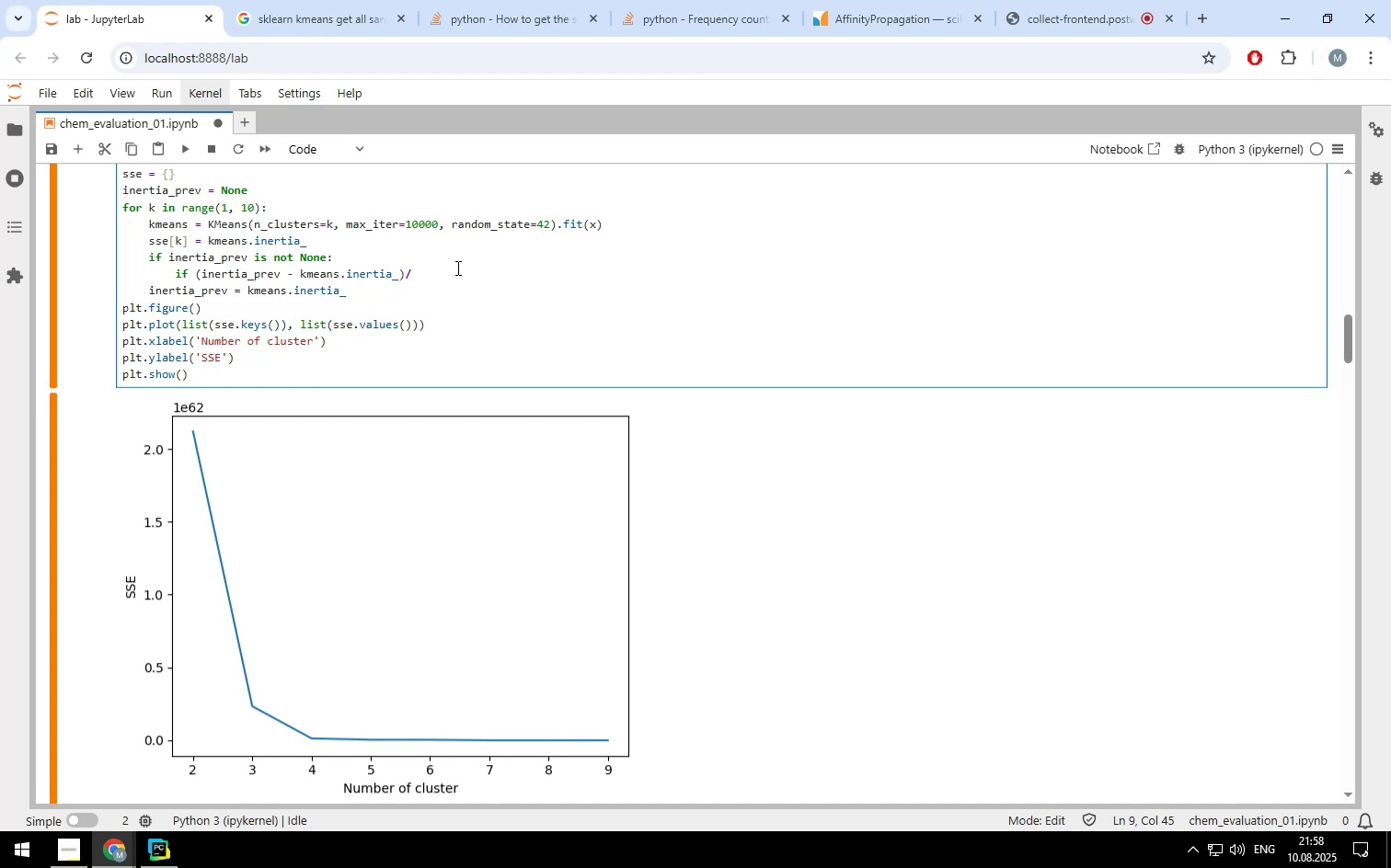 
wait(6.02)
 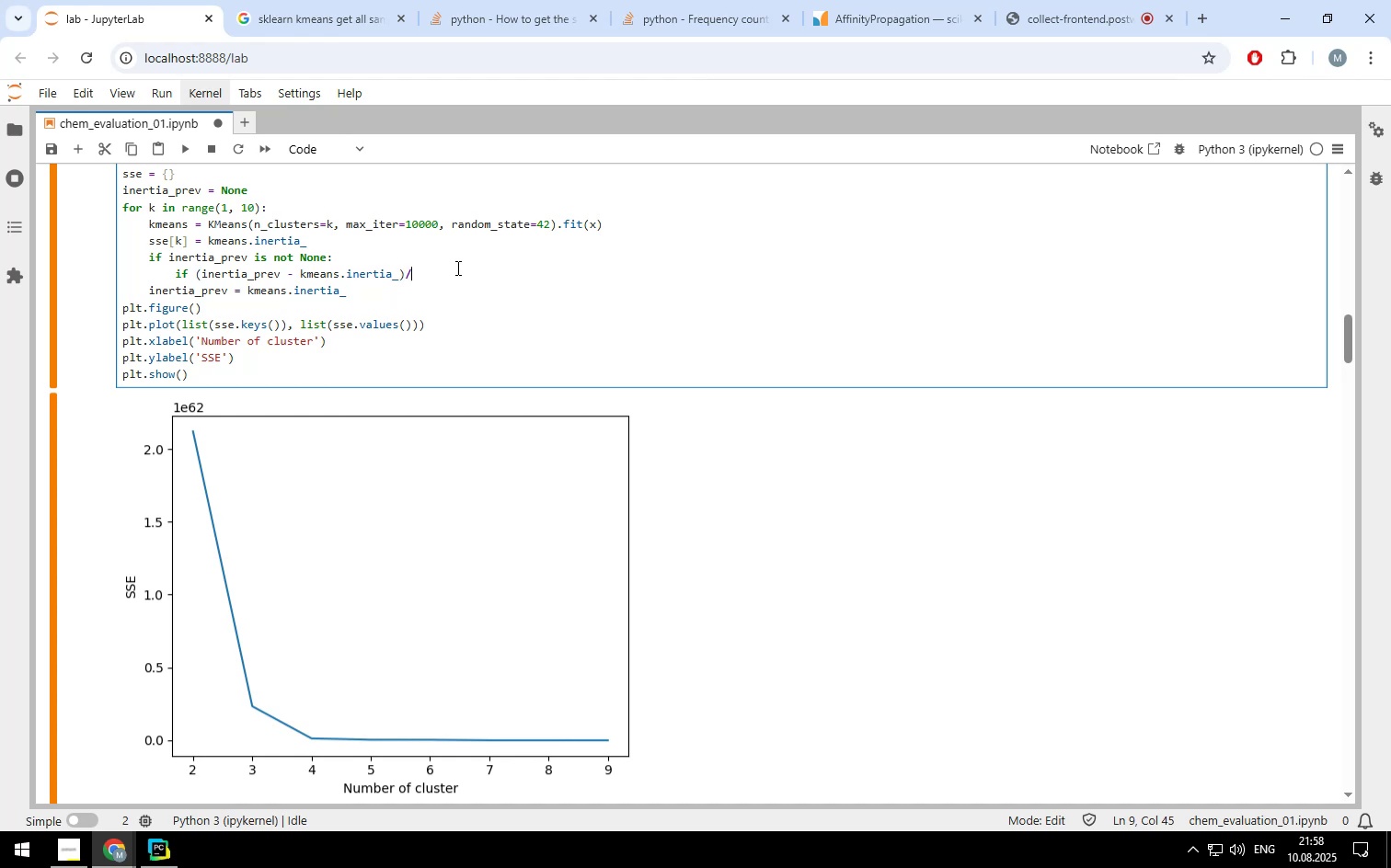 
type(kmeans.inertia_)
 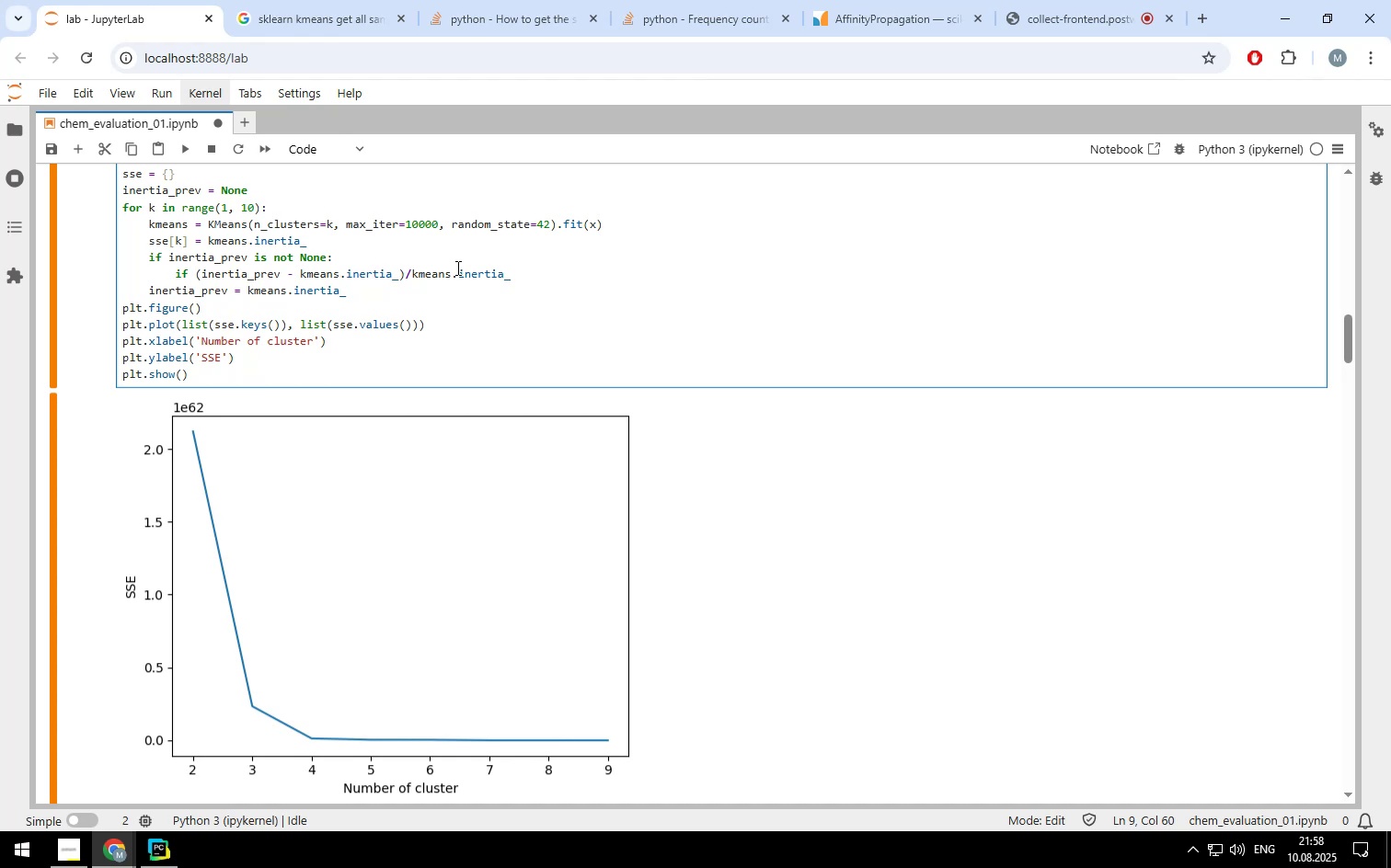 
wait(6.16)
 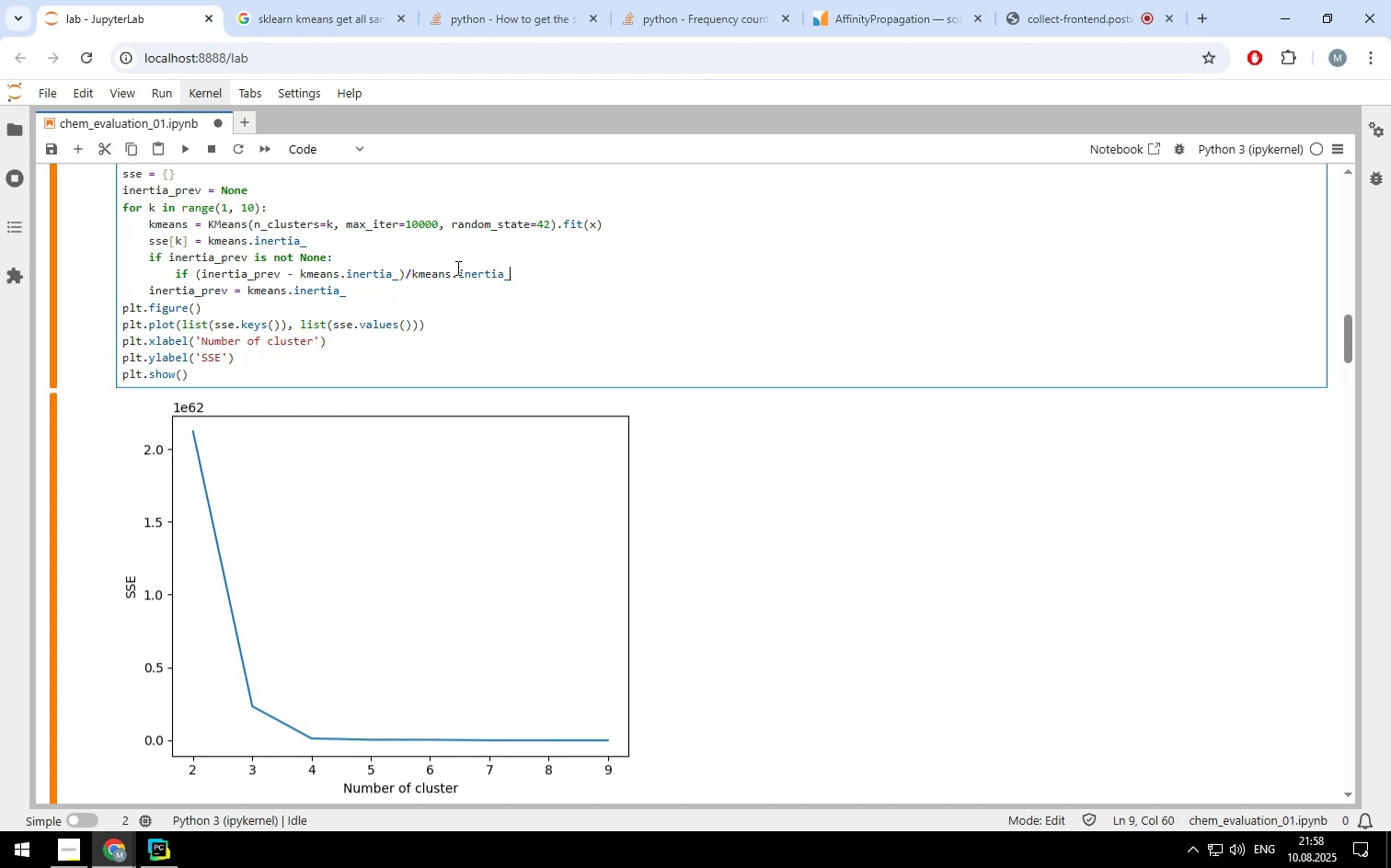 
key(Space)
 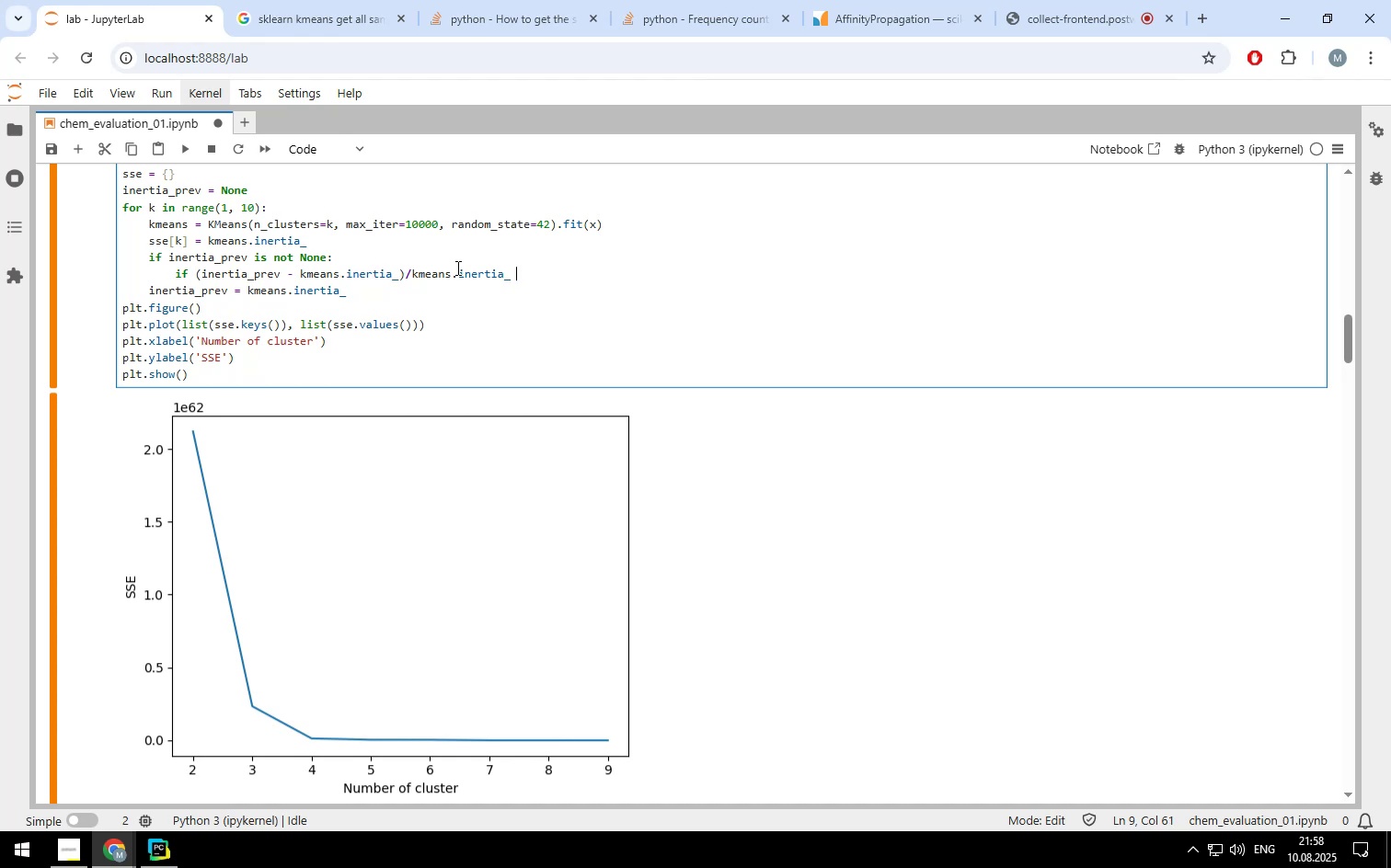 
key(Shift+ShiftLeft)
 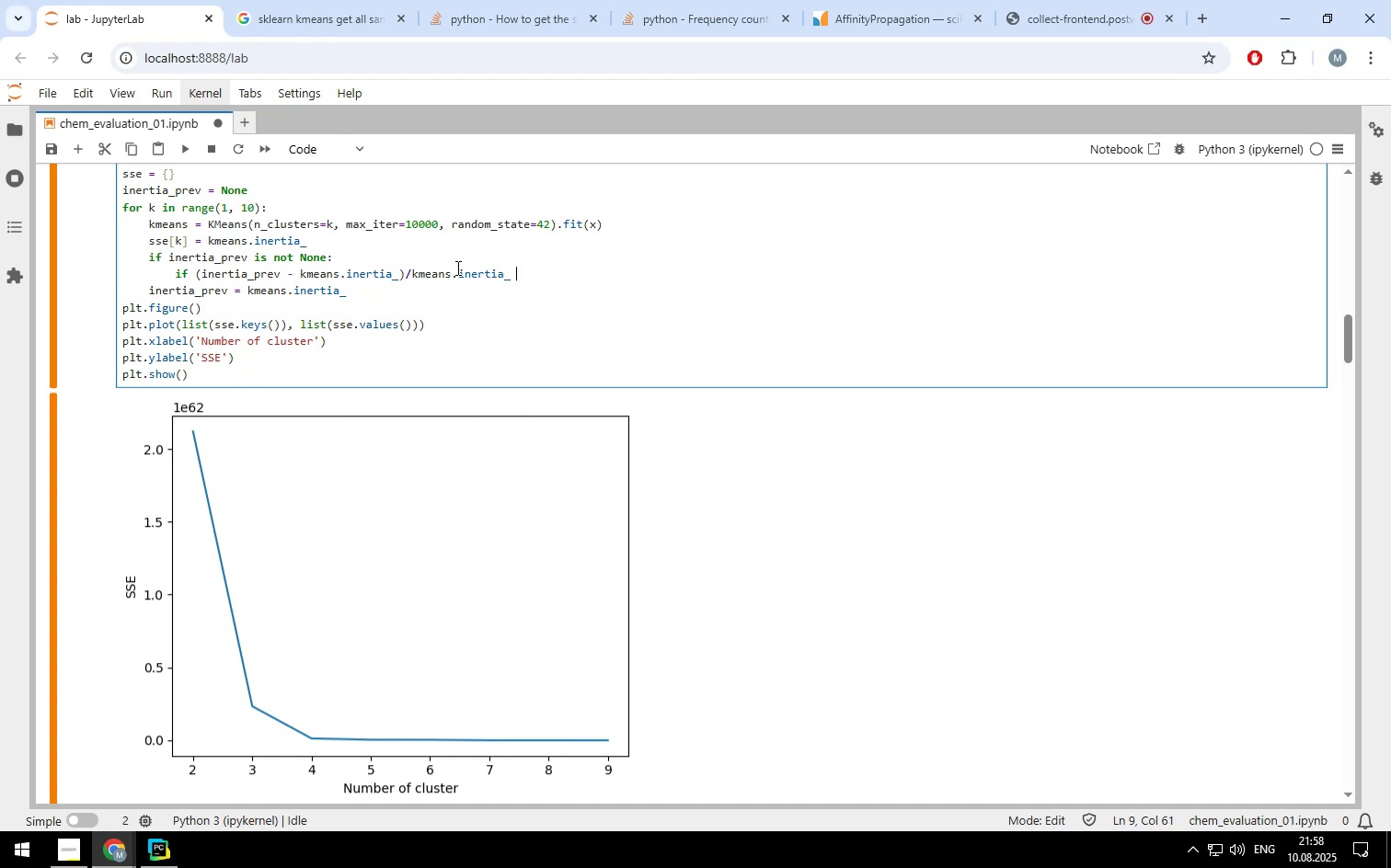 
key(Shift+Comma)
 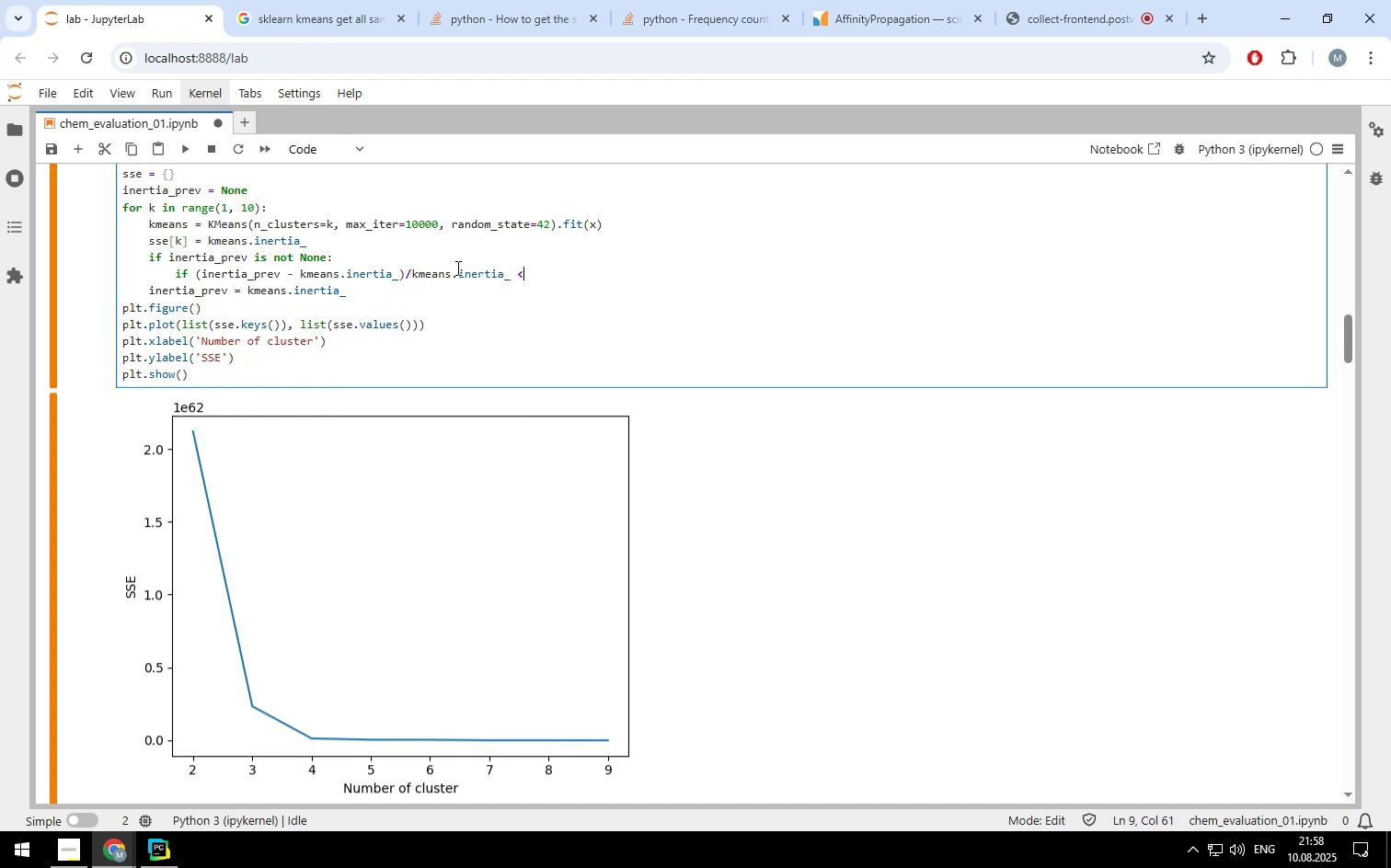 
key(Space)
 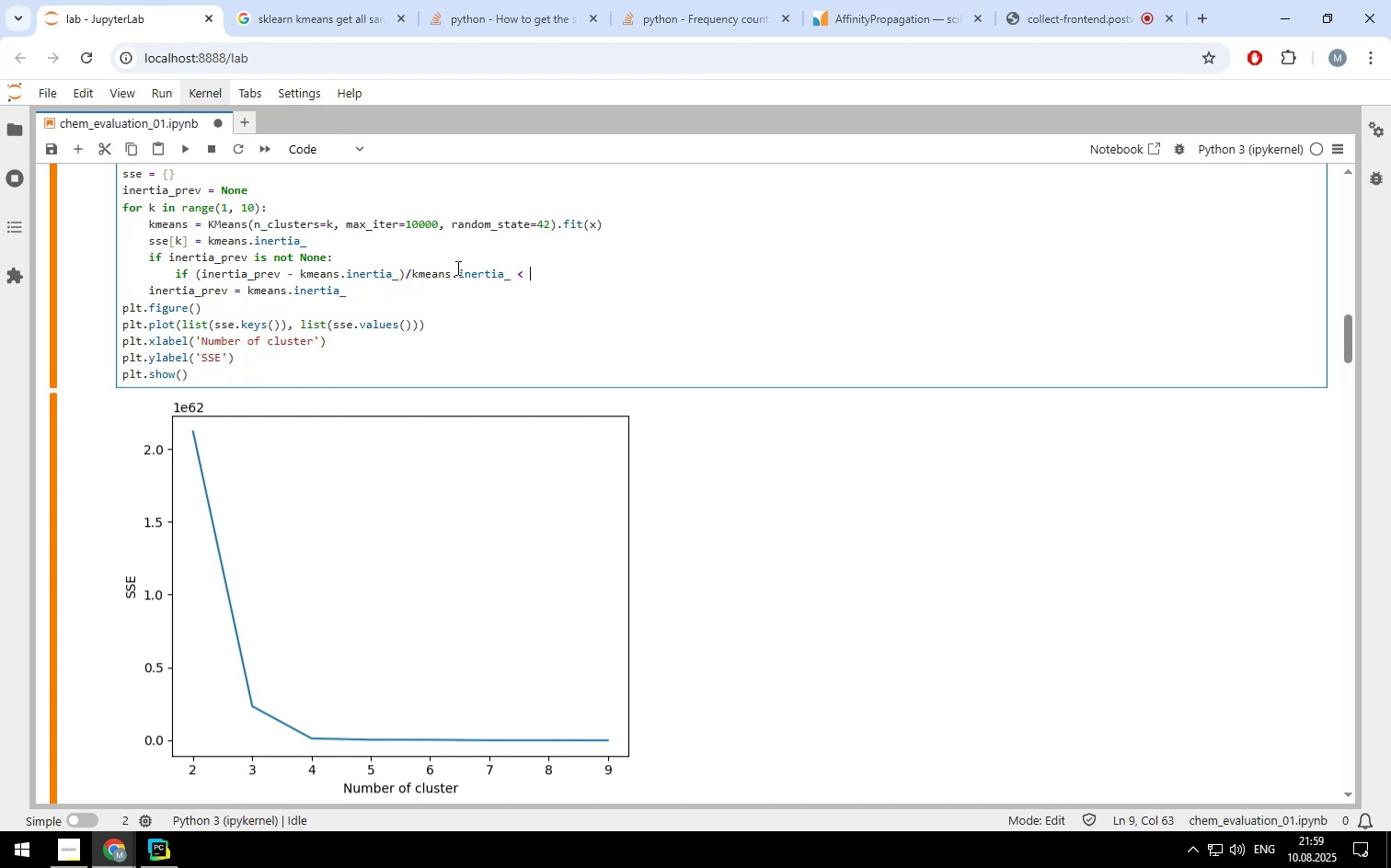 
key(0)
 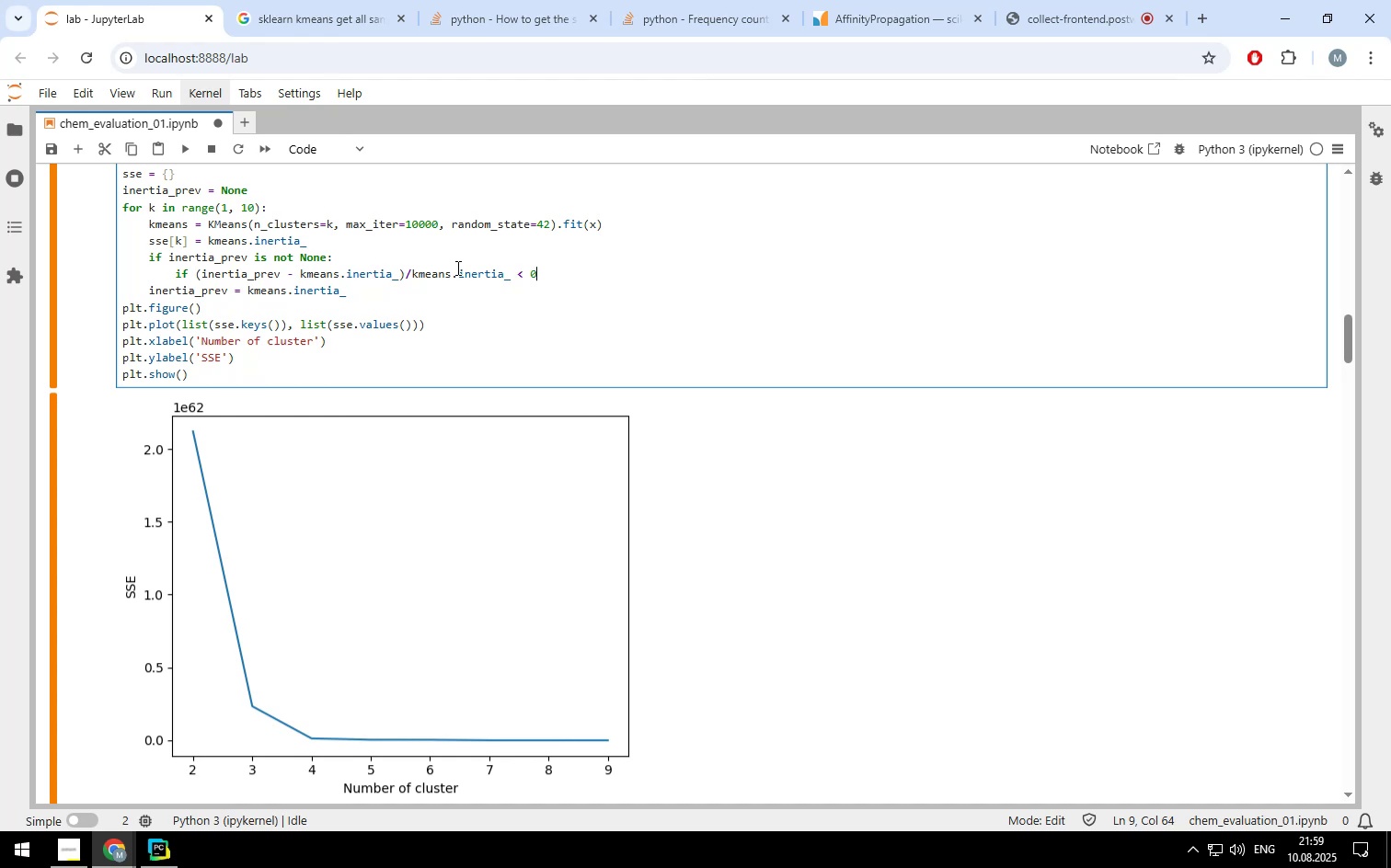 
key(Period)
 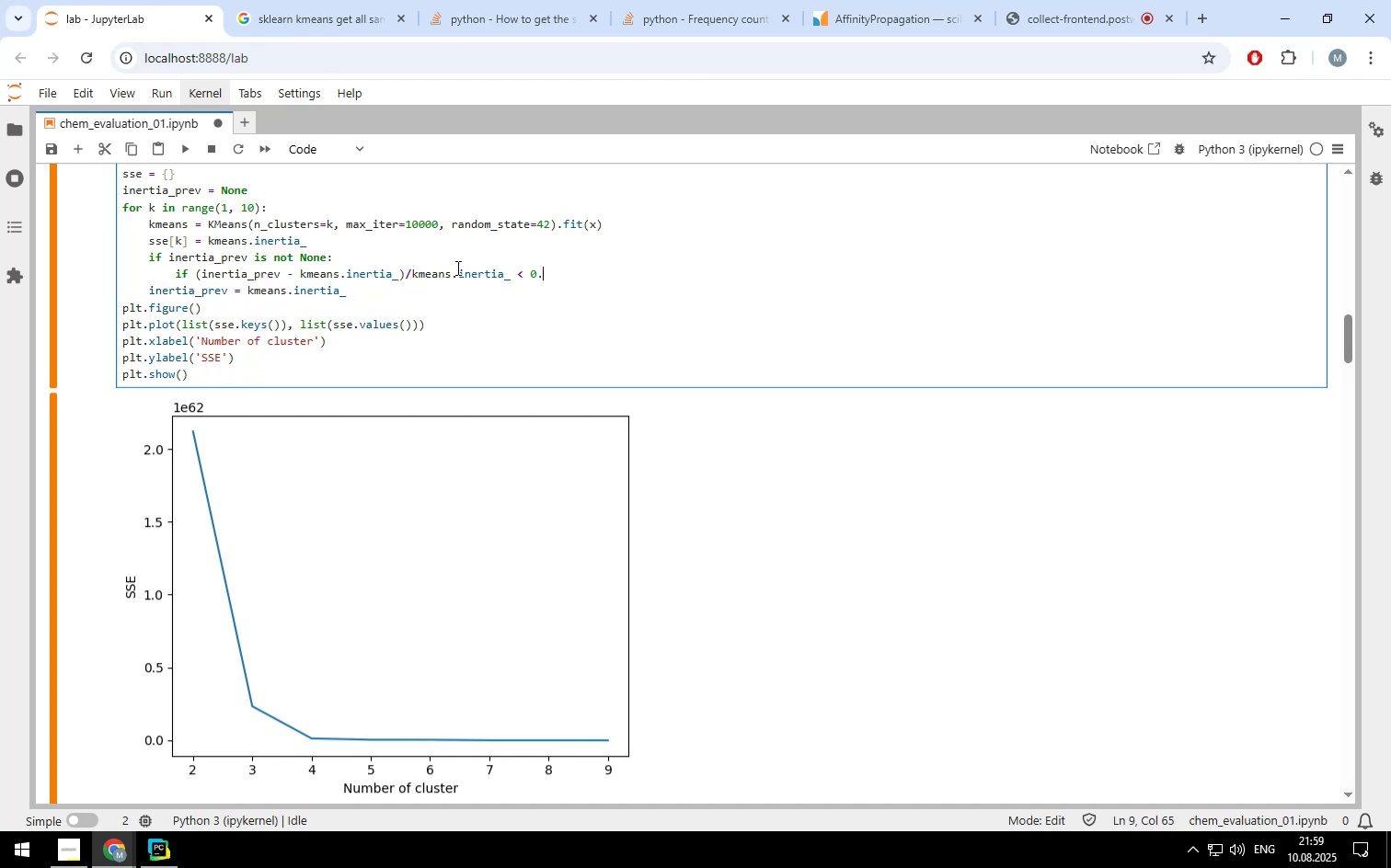 
key(1)
 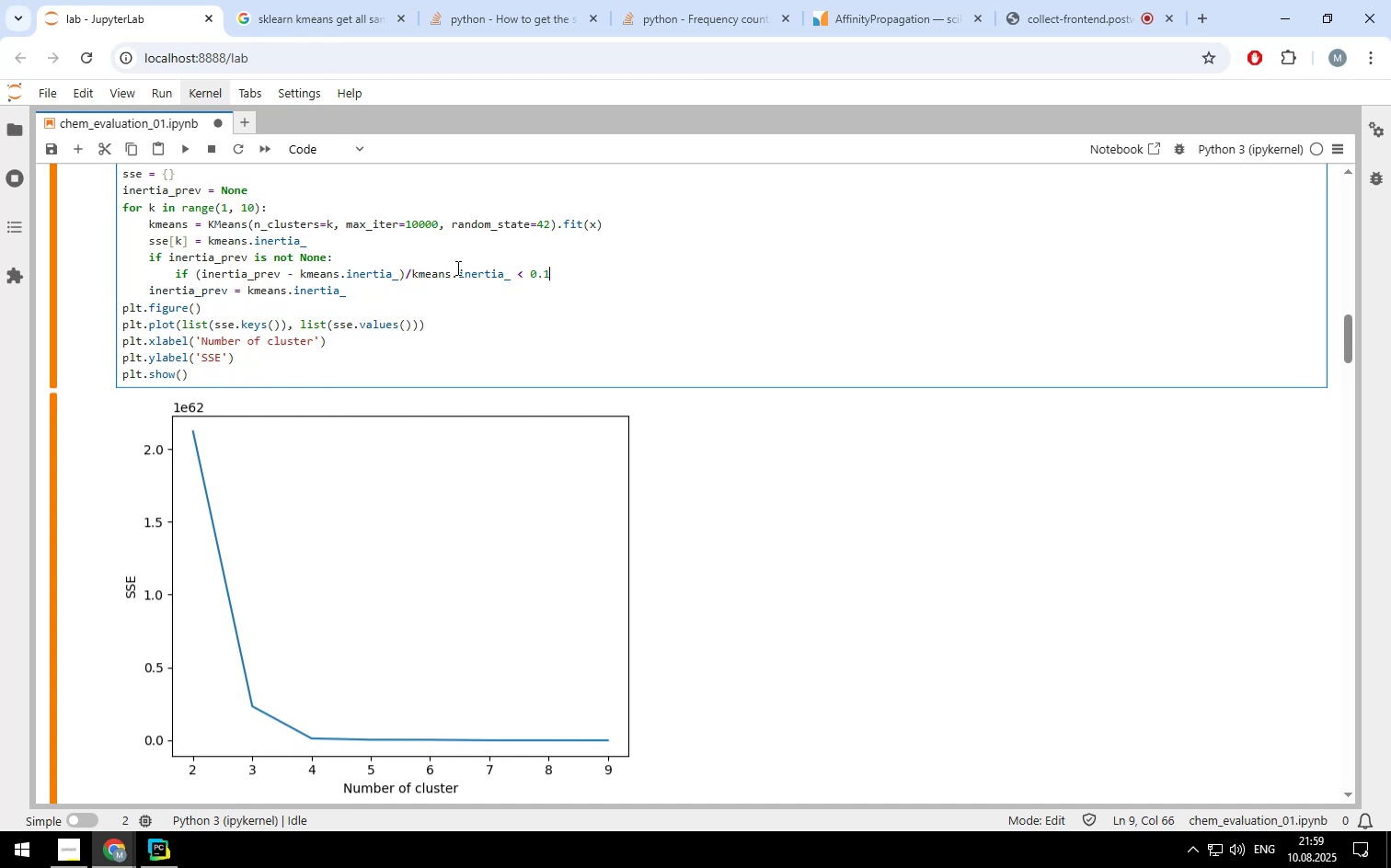 
key(Shift+ShiftLeft)
 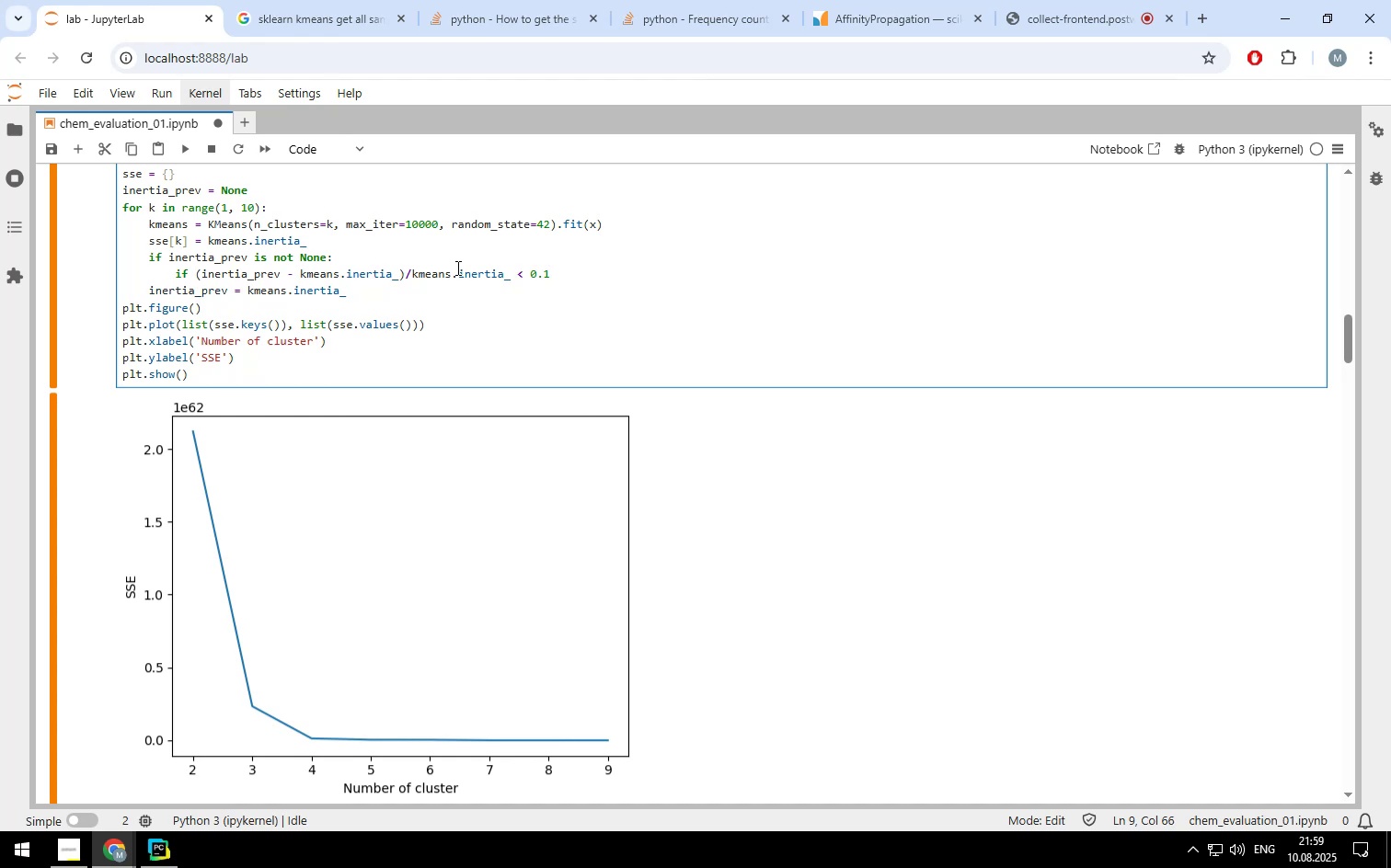 
key(Shift+Semicolon)
 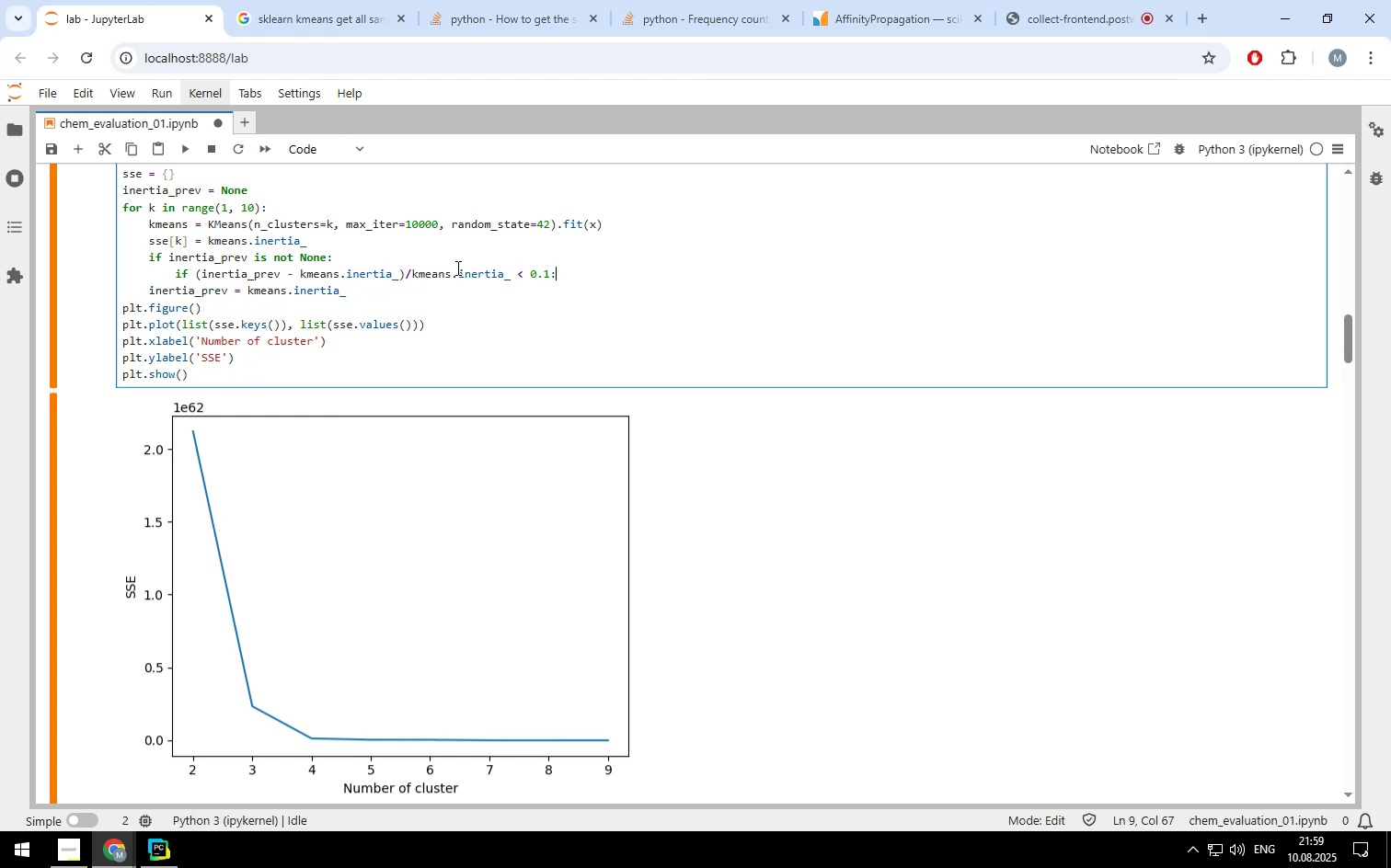 
key(Enter)
 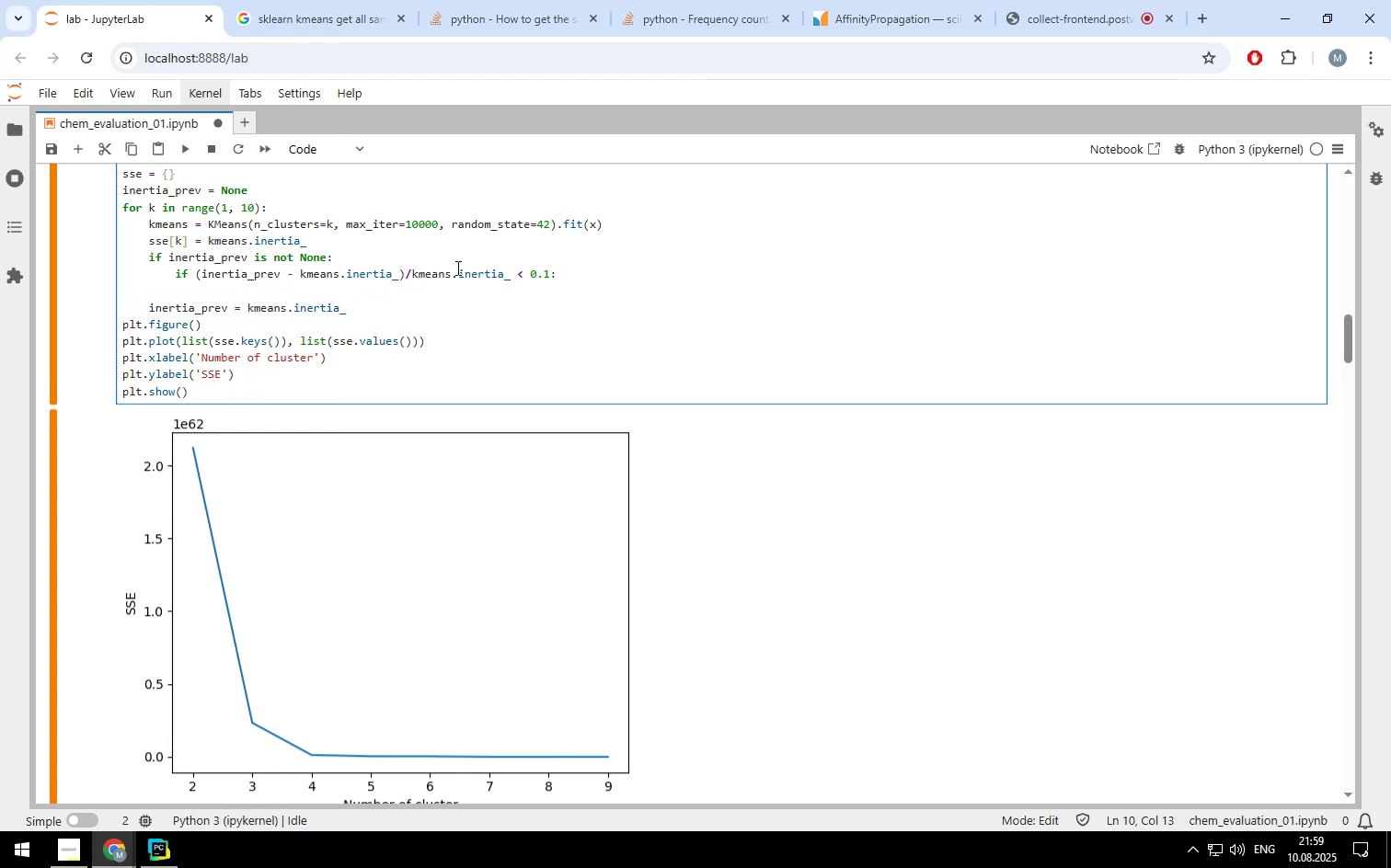 
type(print('optimal)
 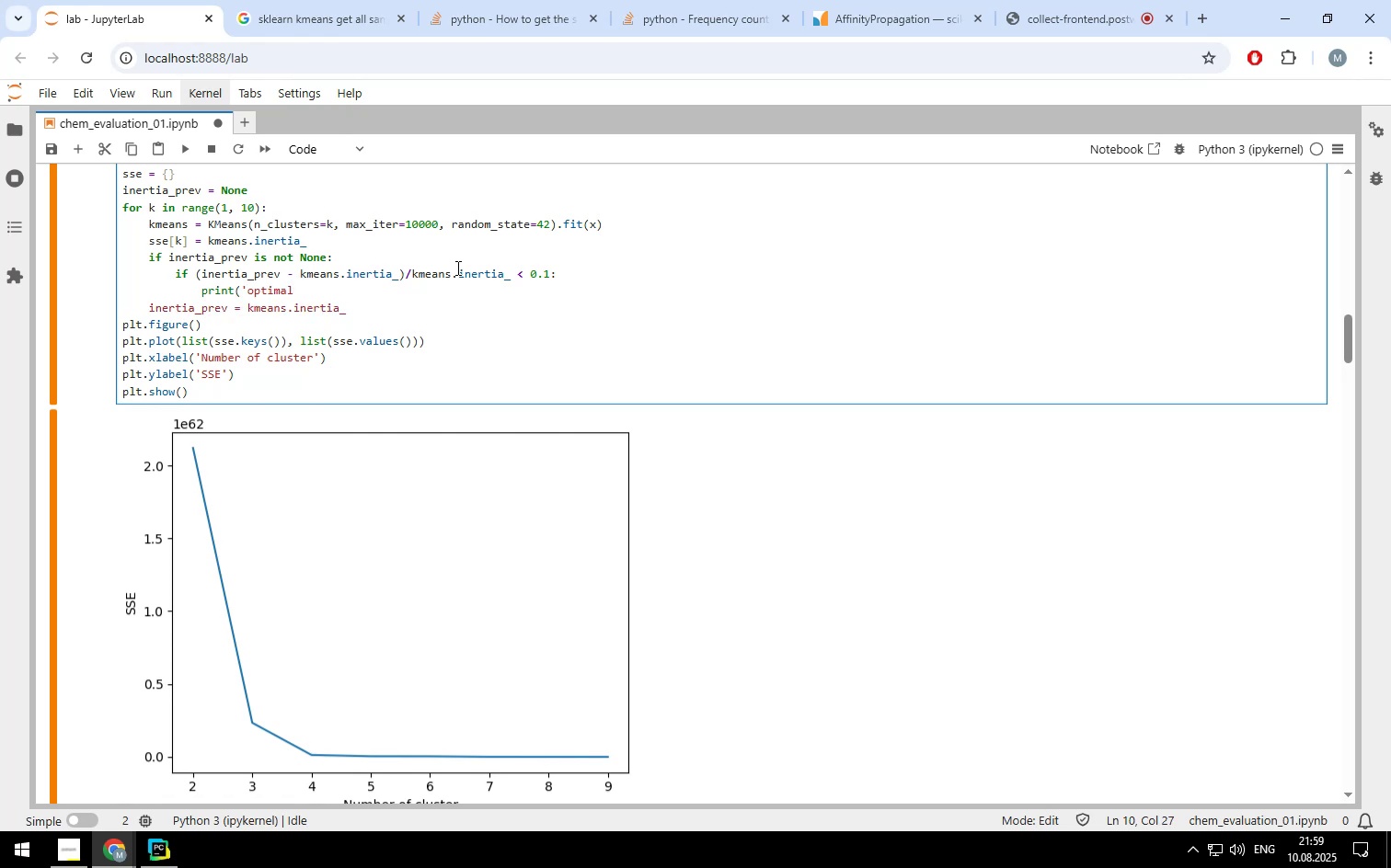 
key(Quote)
 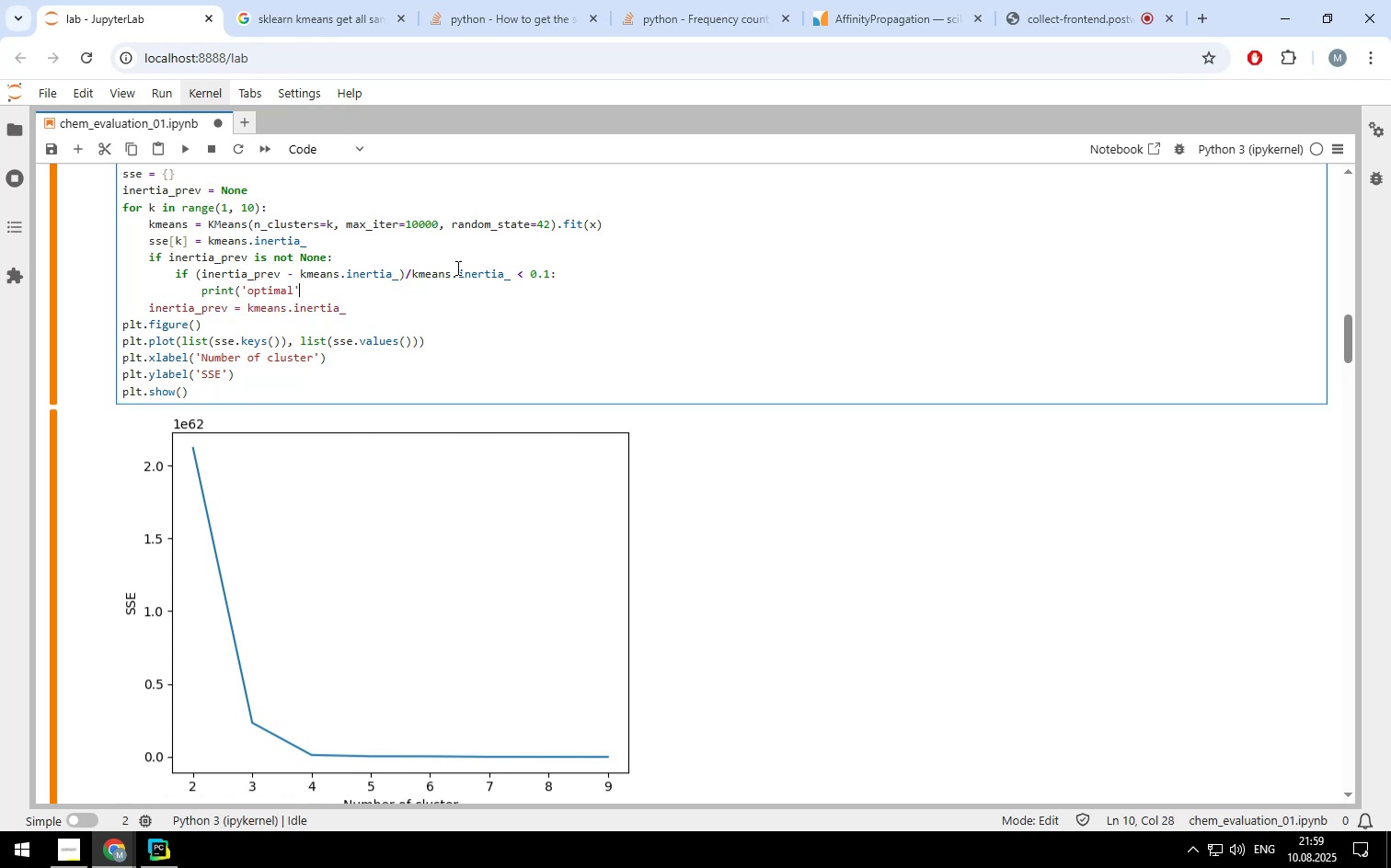 
key(Comma)
 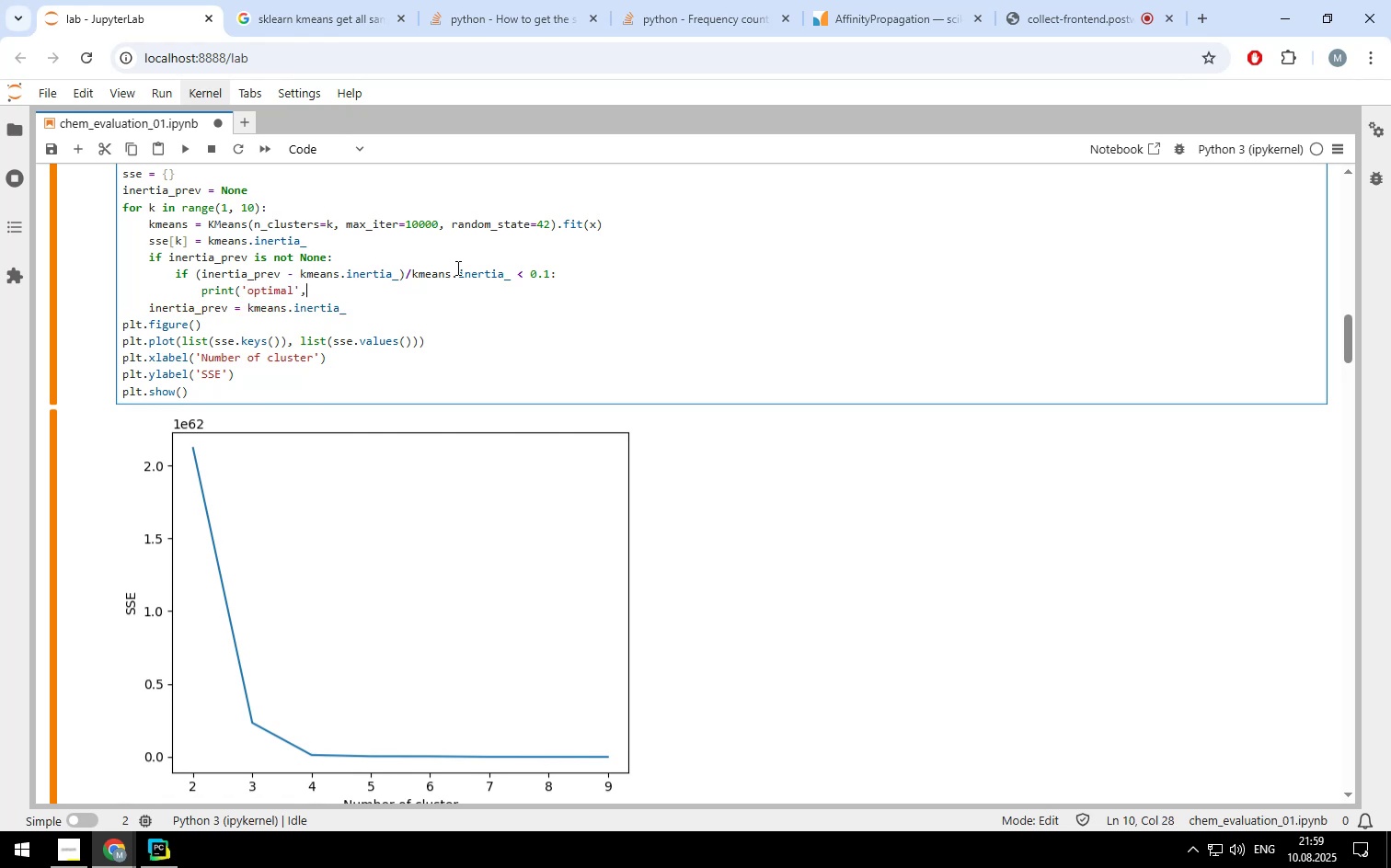 
key(Space)
 